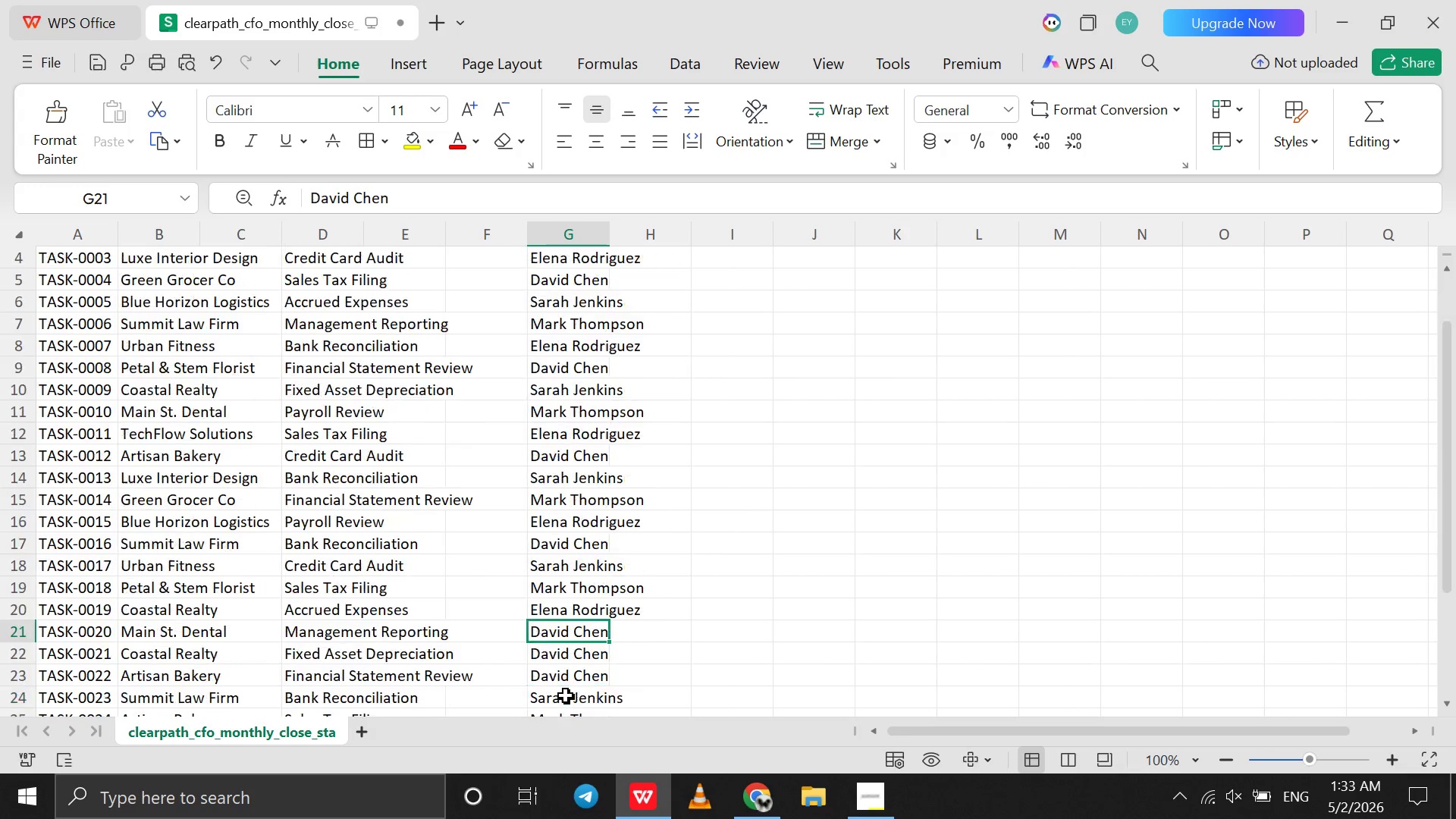 
scroll: coordinate [566, 695], scroll_direction: down, amount: 4.0
 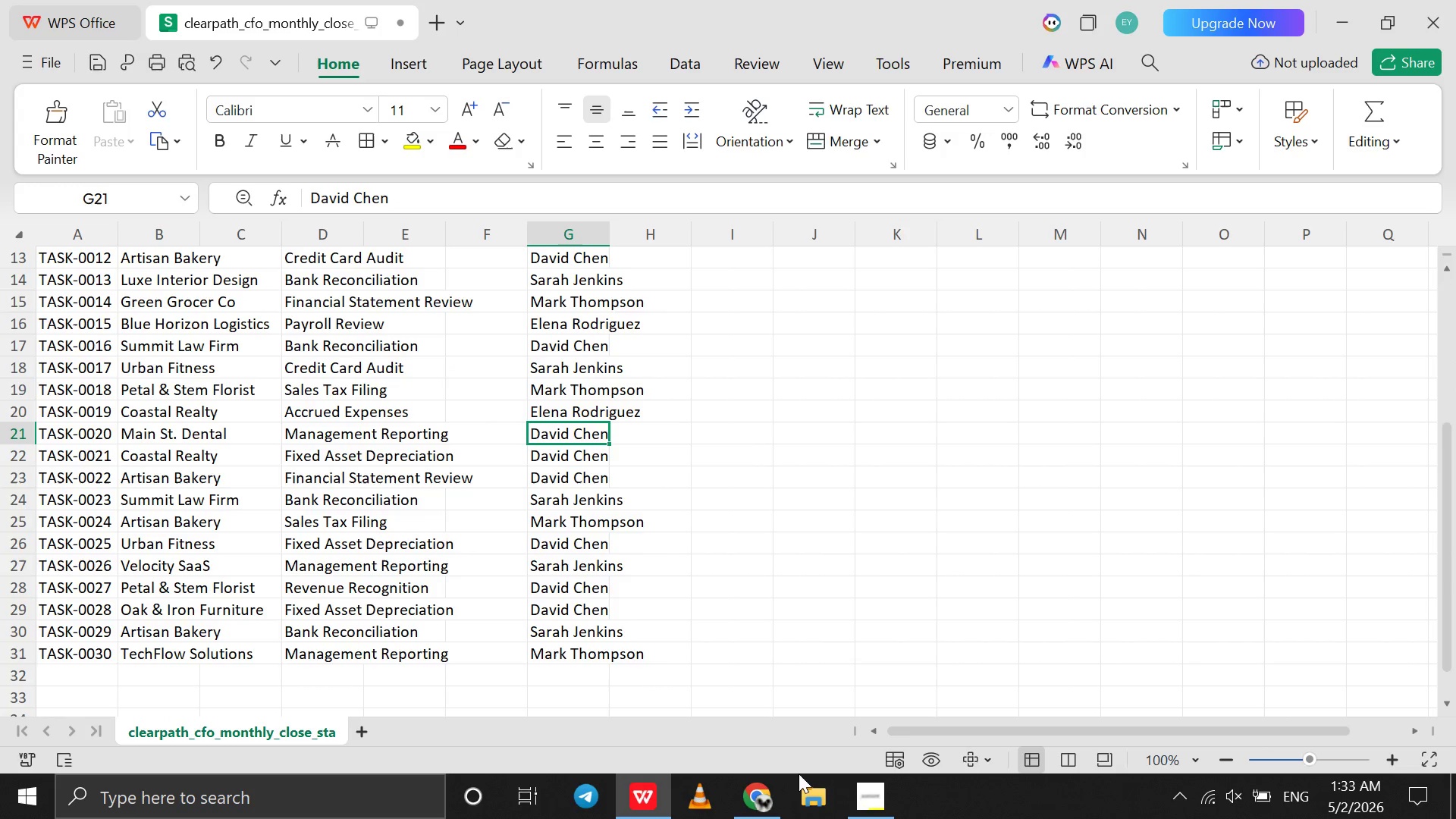 
left_click([763, 793])
 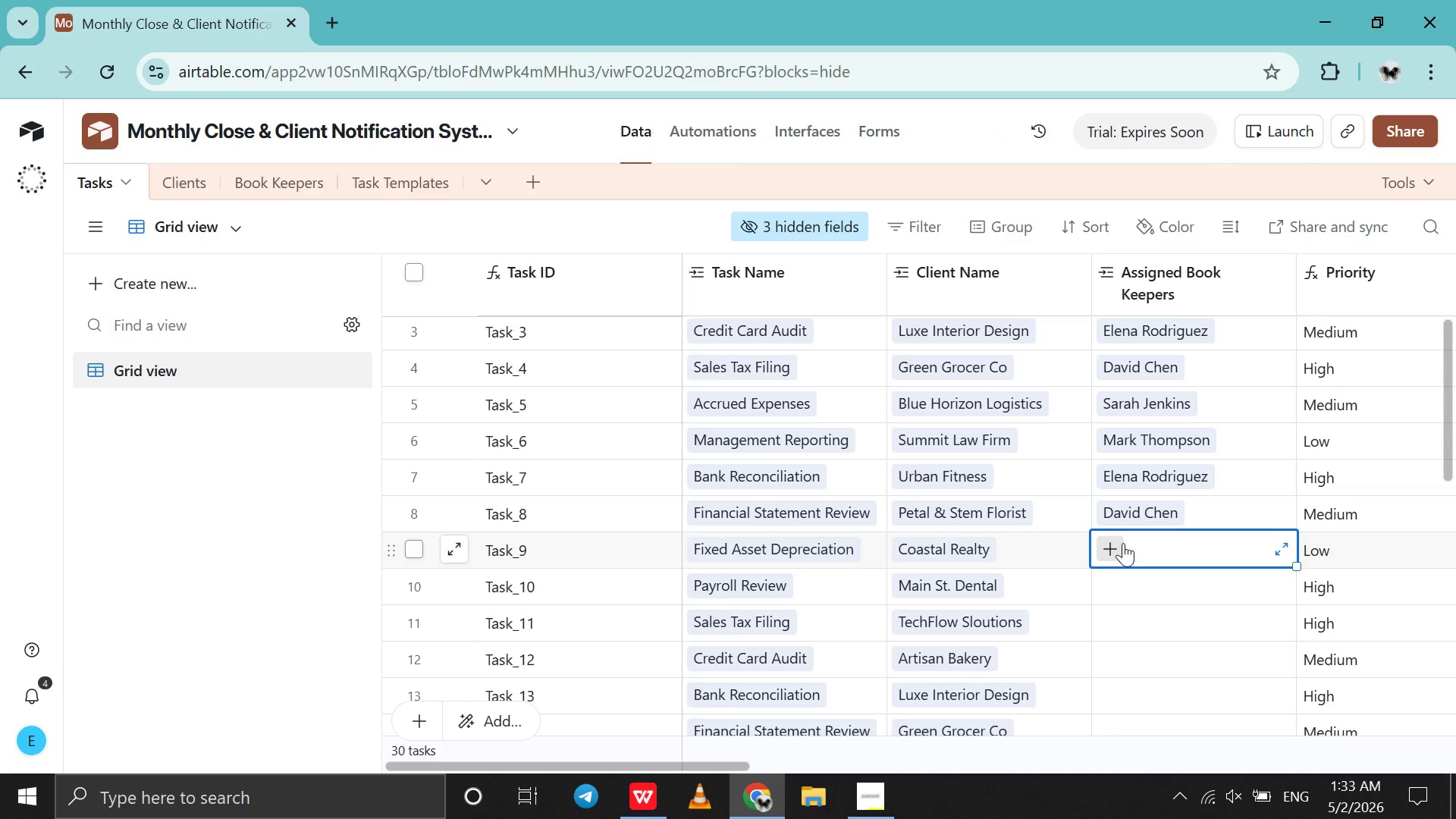 
left_click([1123, 542])
 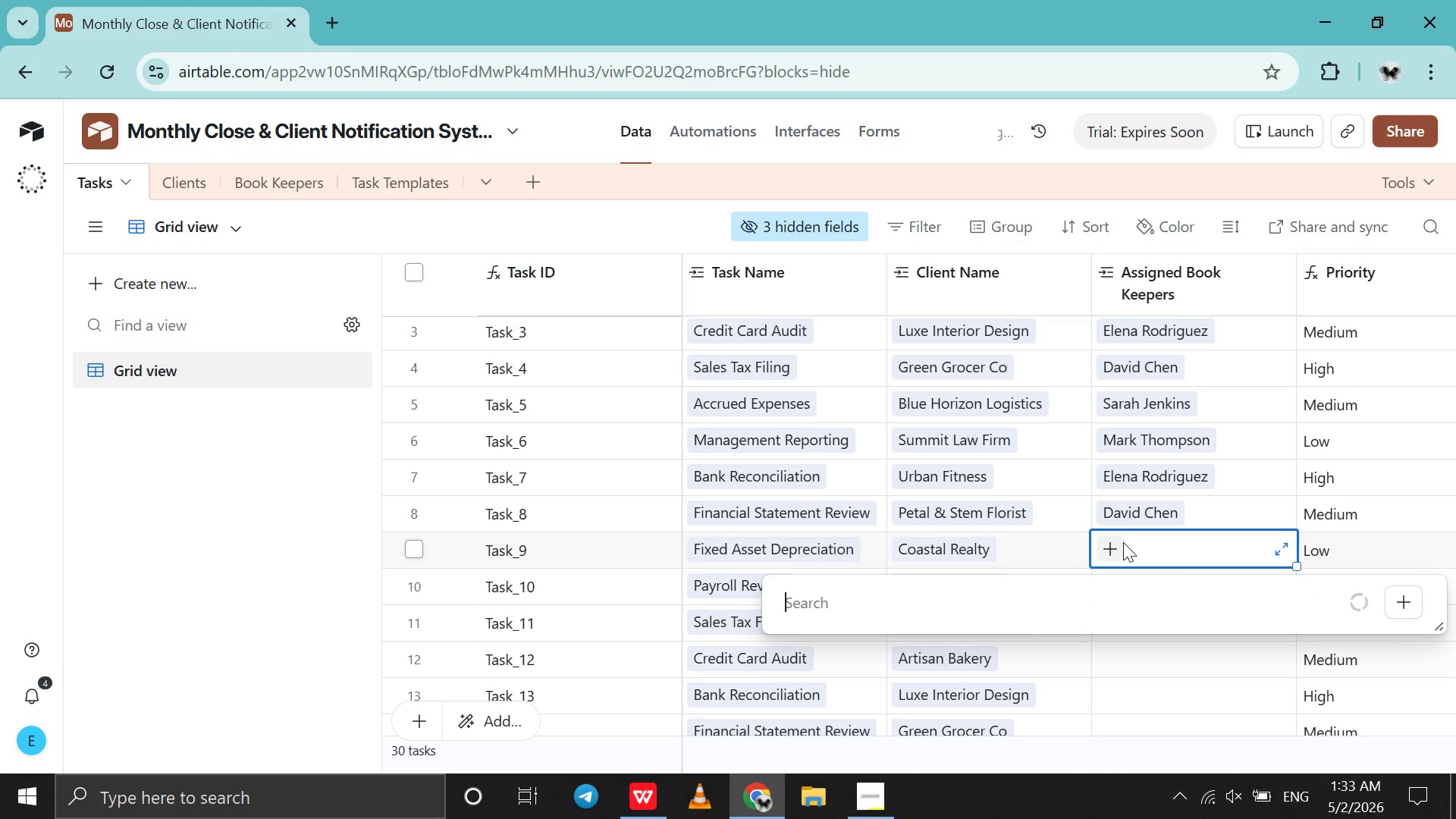 
key(S)
 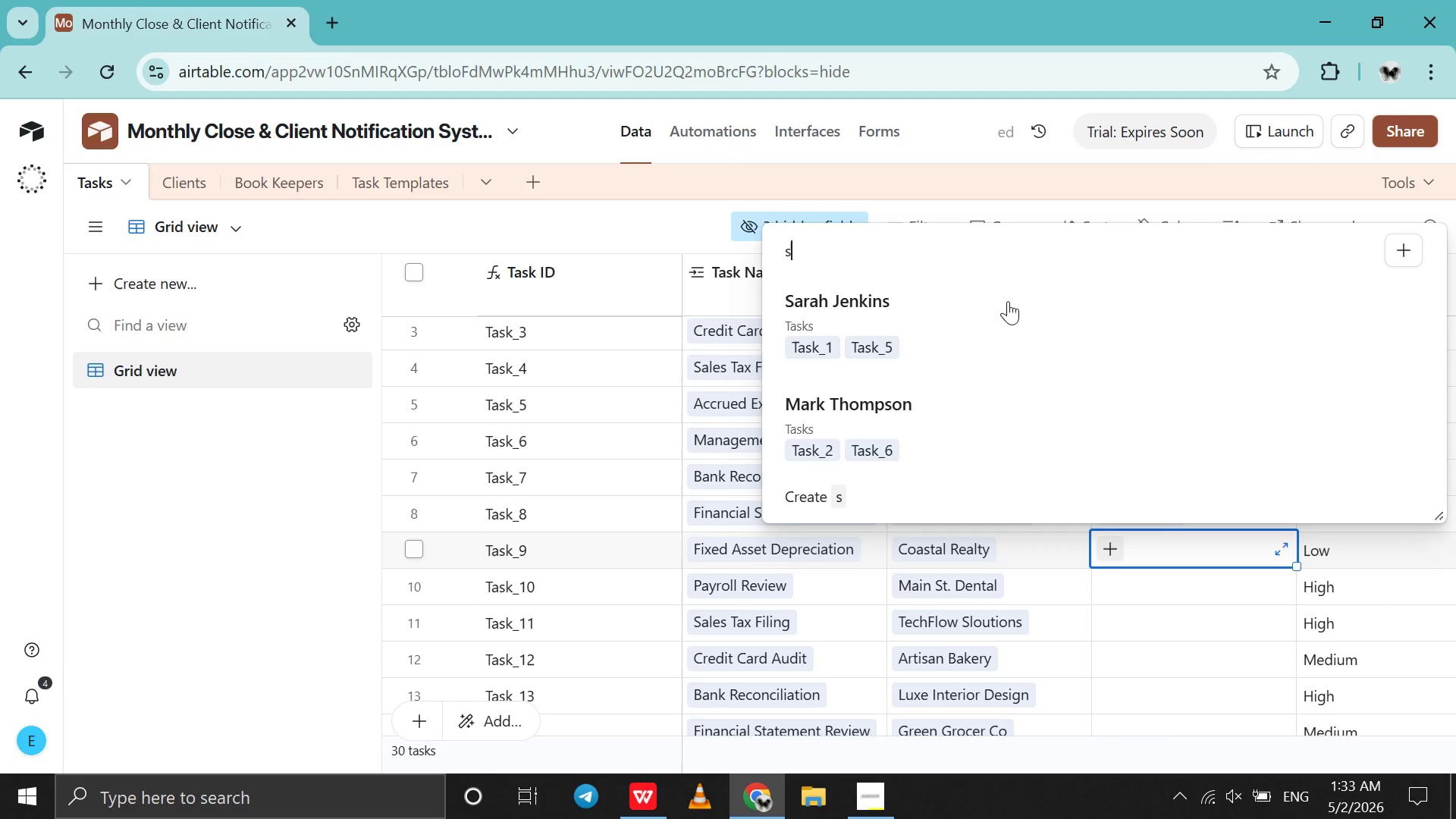 
left_click([1001, 306])
 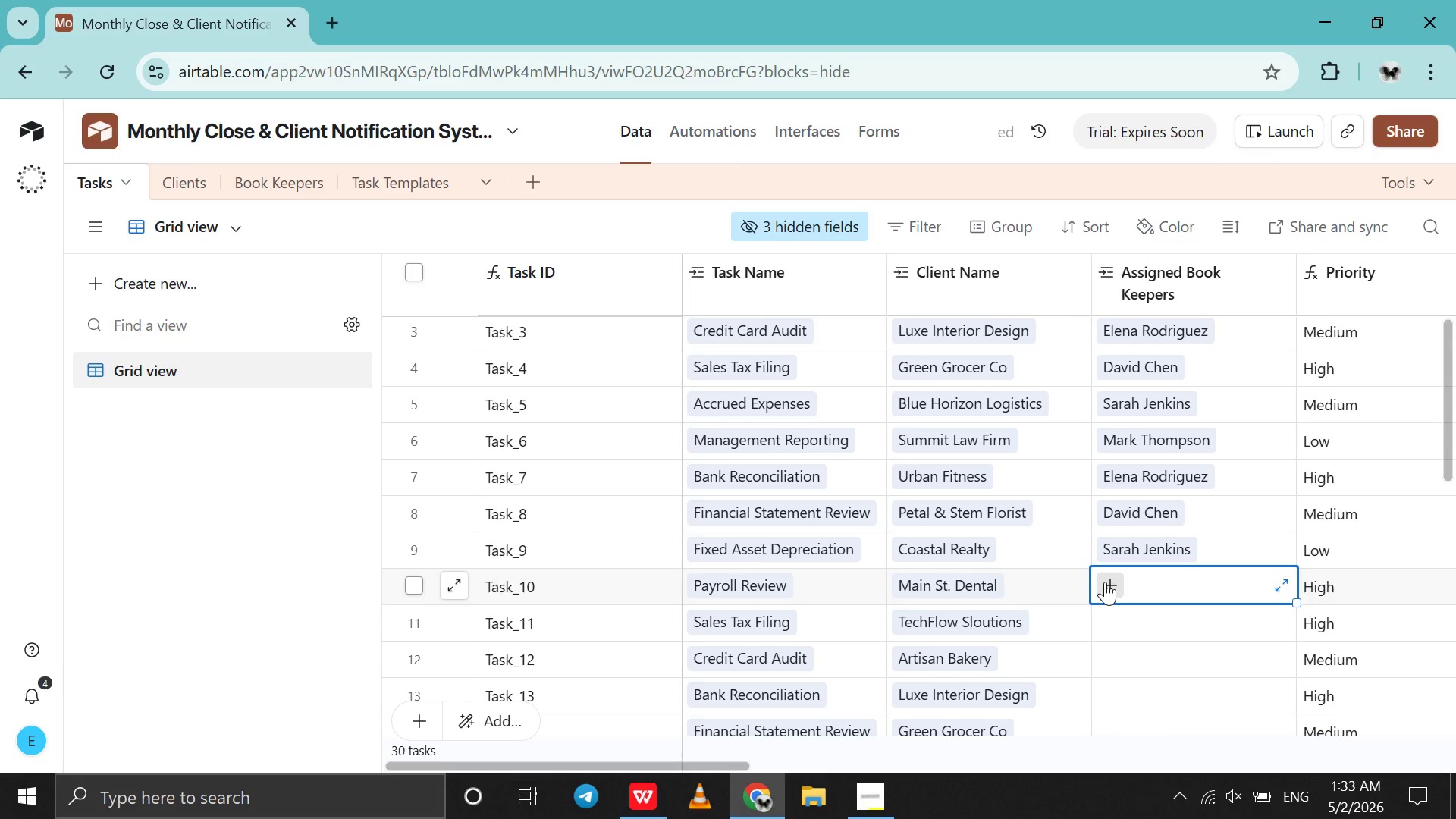 
double_click([1105, 582])
 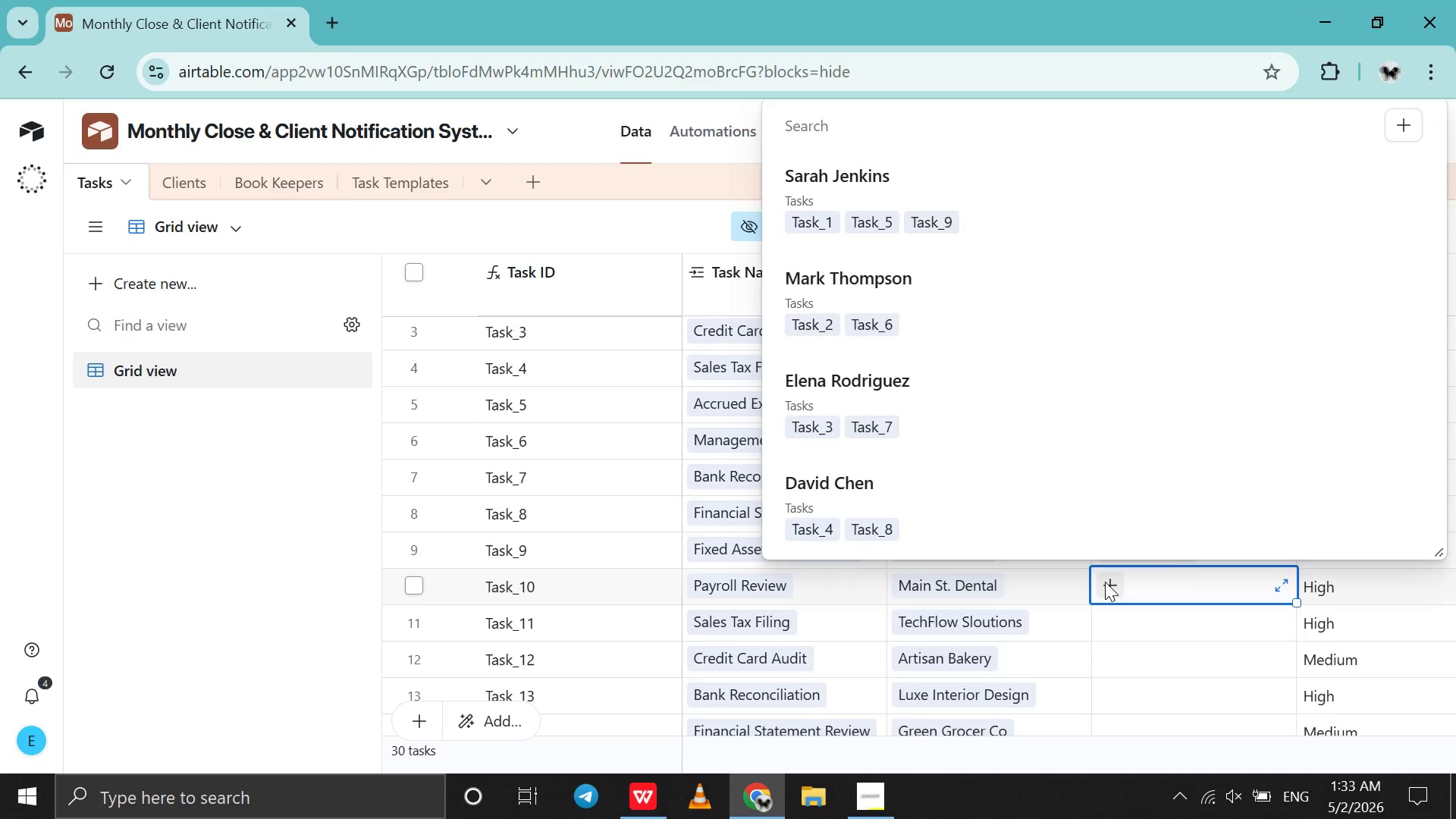 
key(M)
 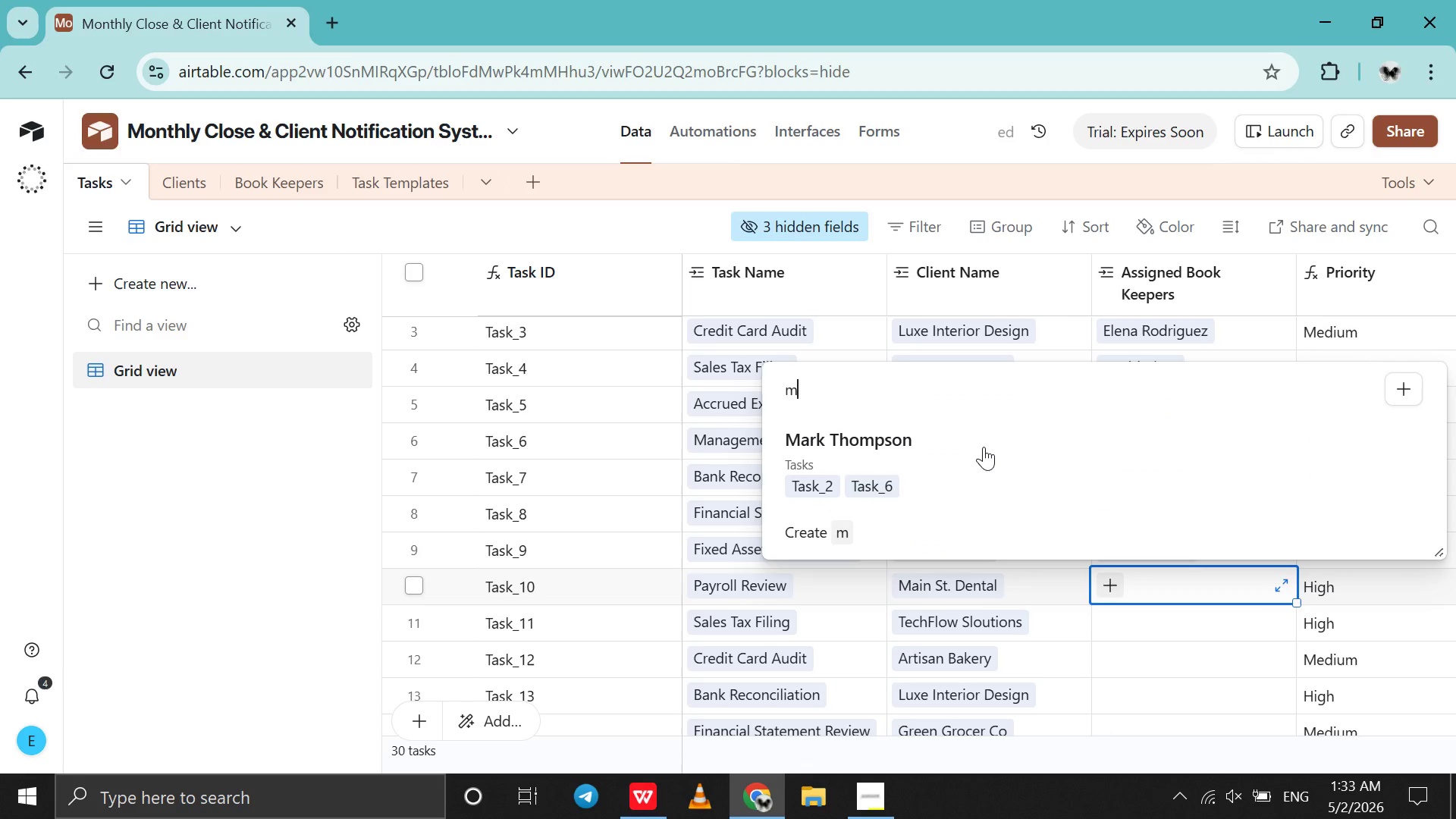 
left_click([984, 447])
 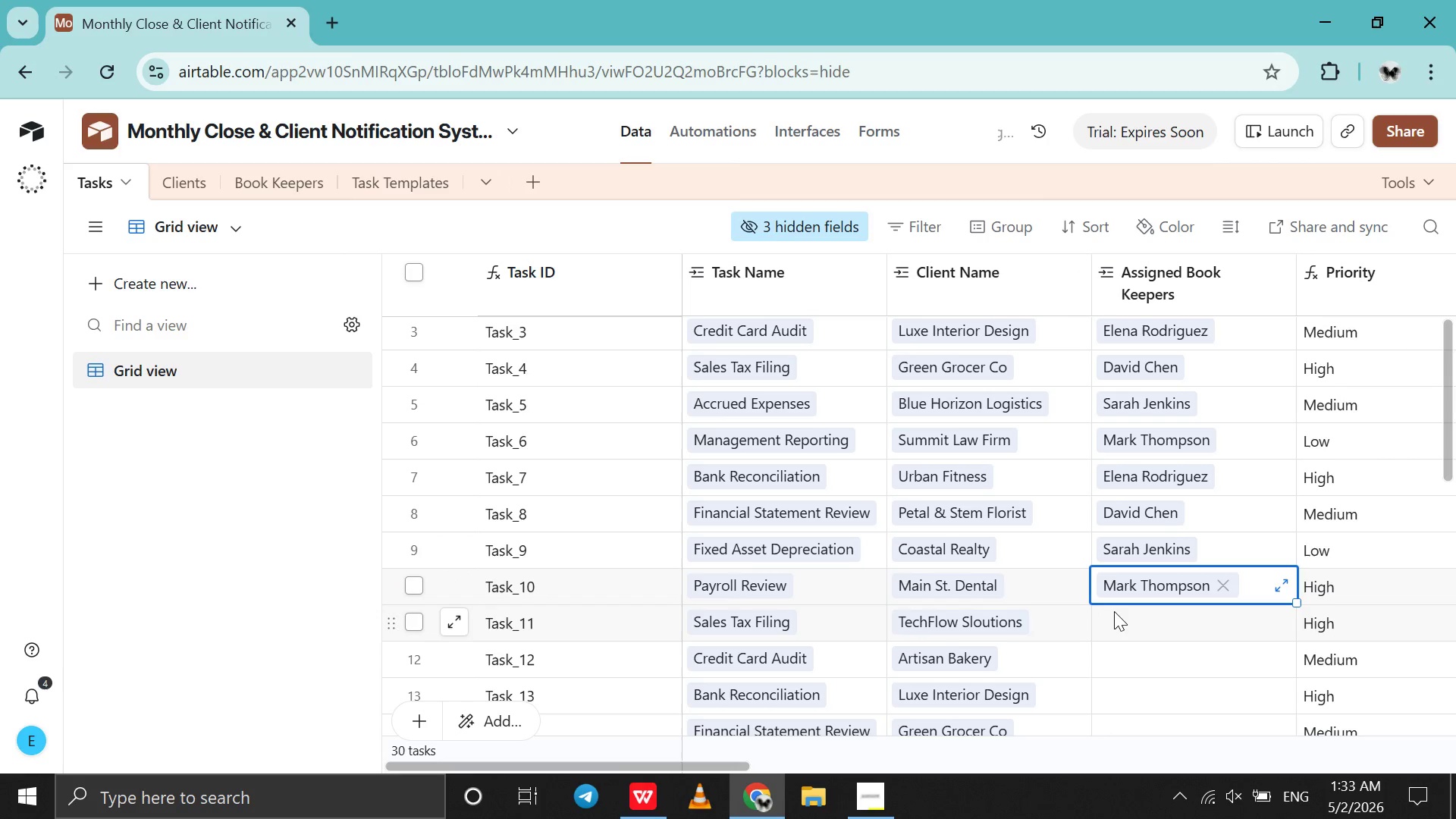 
left_click([1114, 611])
 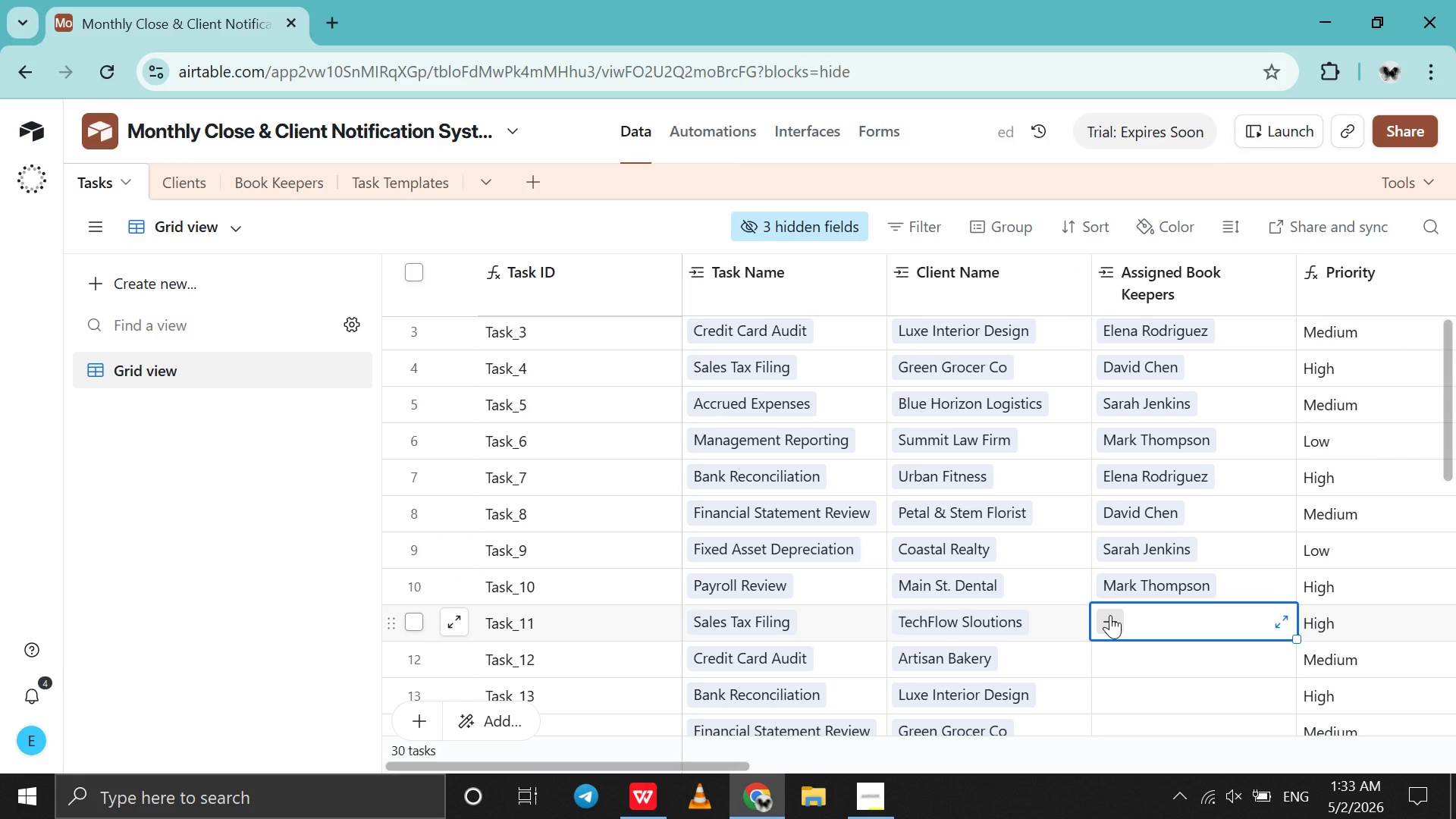 
left_click([1110, 615])
 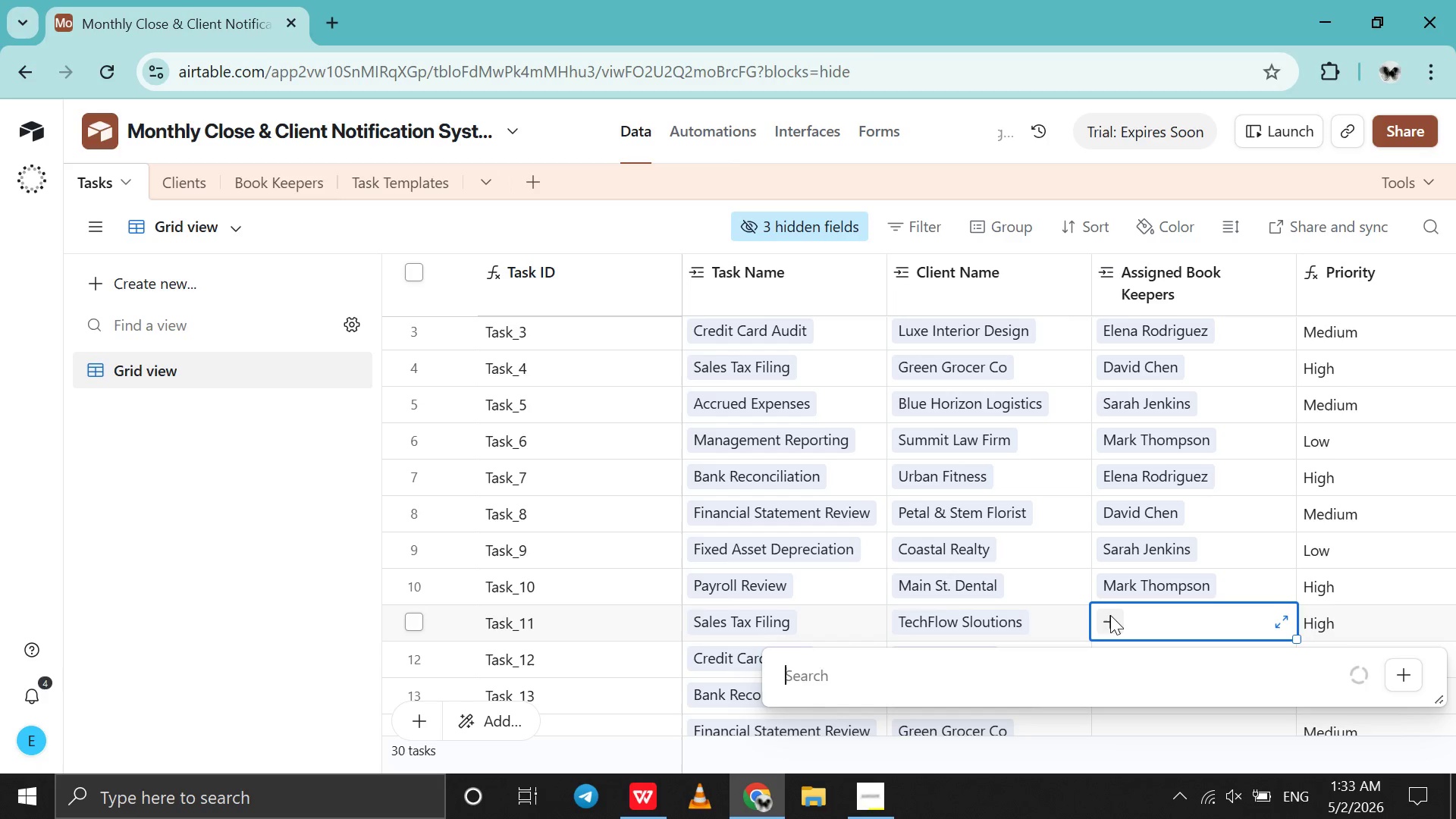 
key(D)
 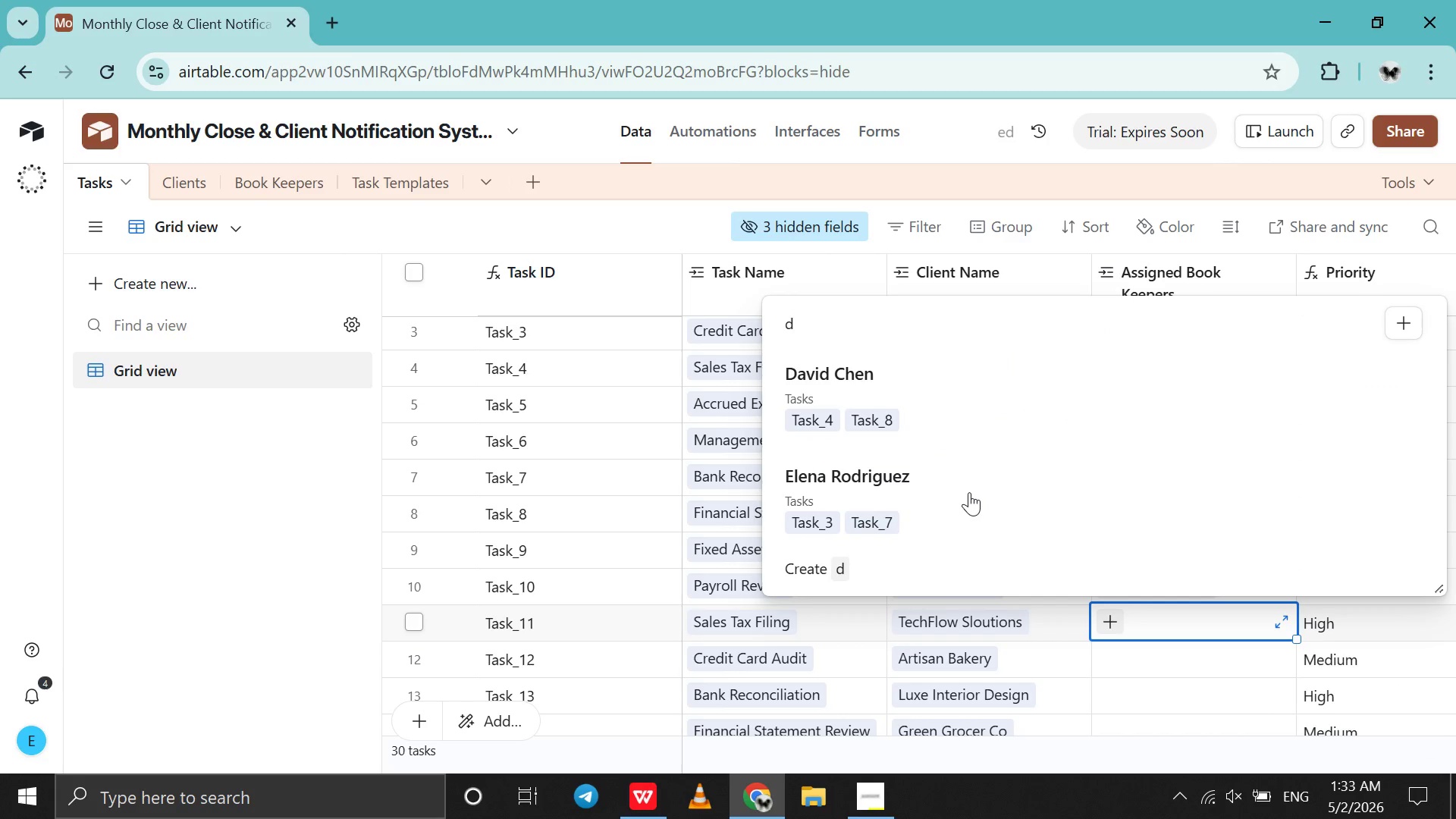 
left_click([918, 480])
 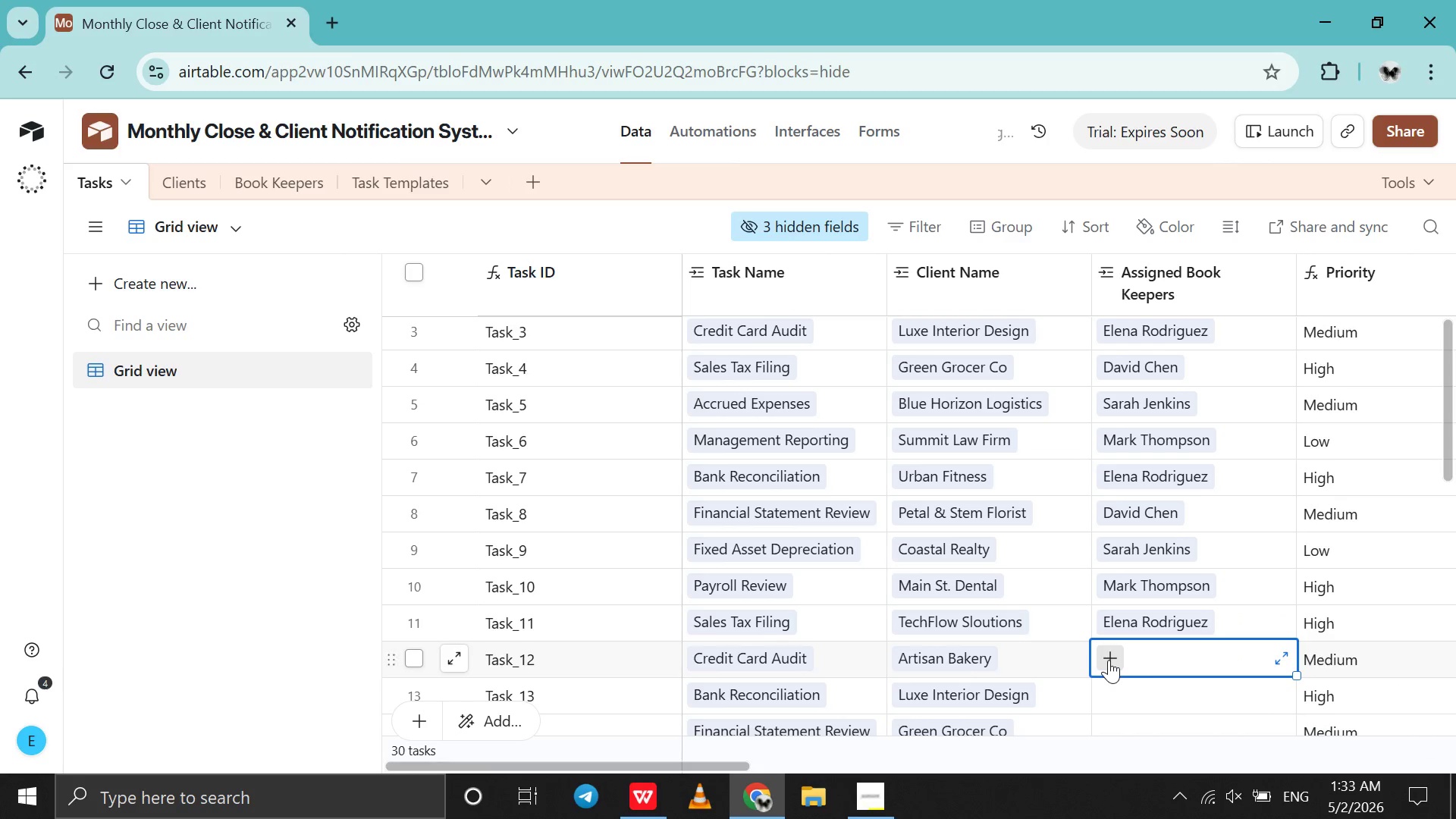 
double_click([1109, 660])
 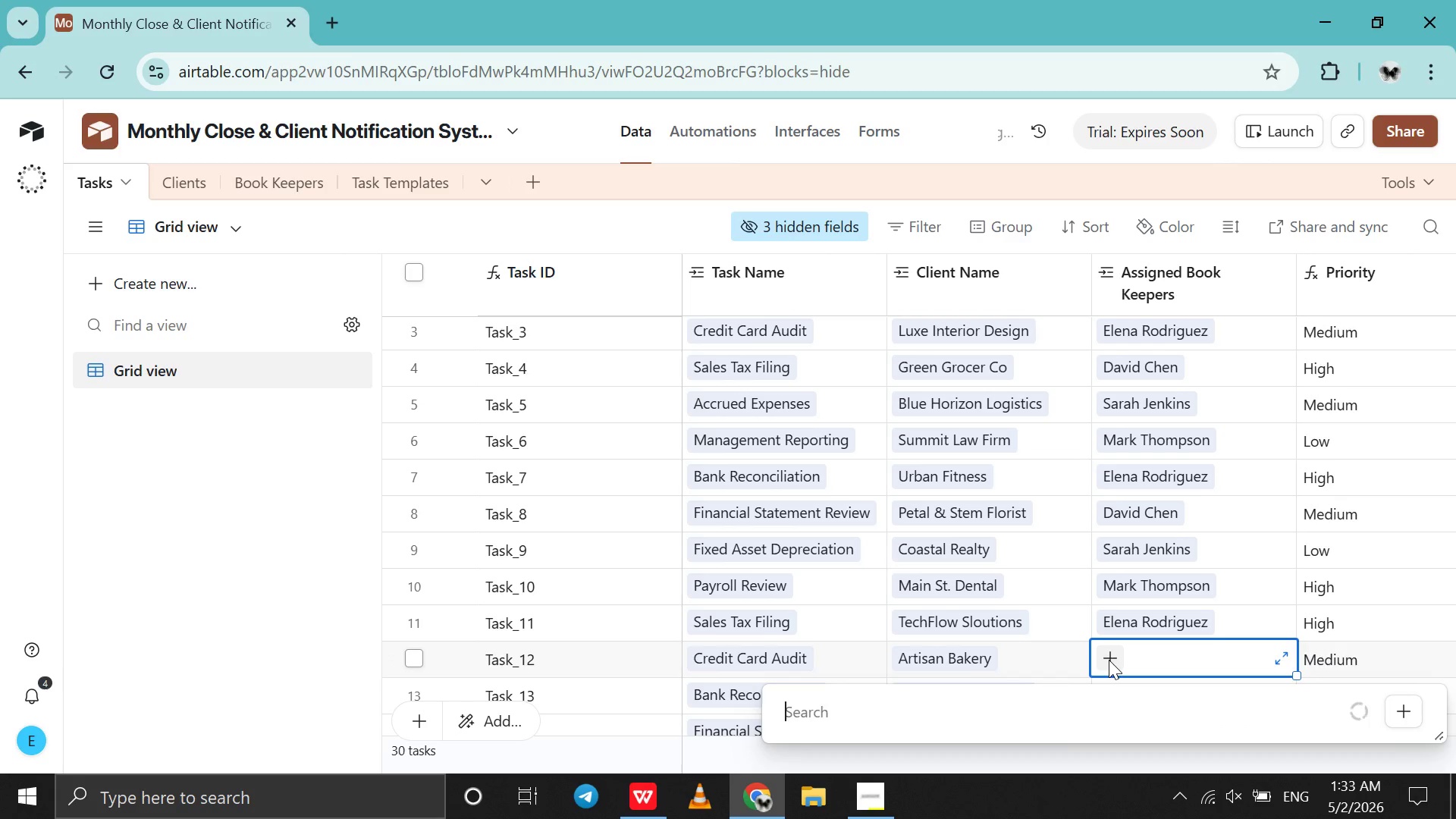 
key(D)
 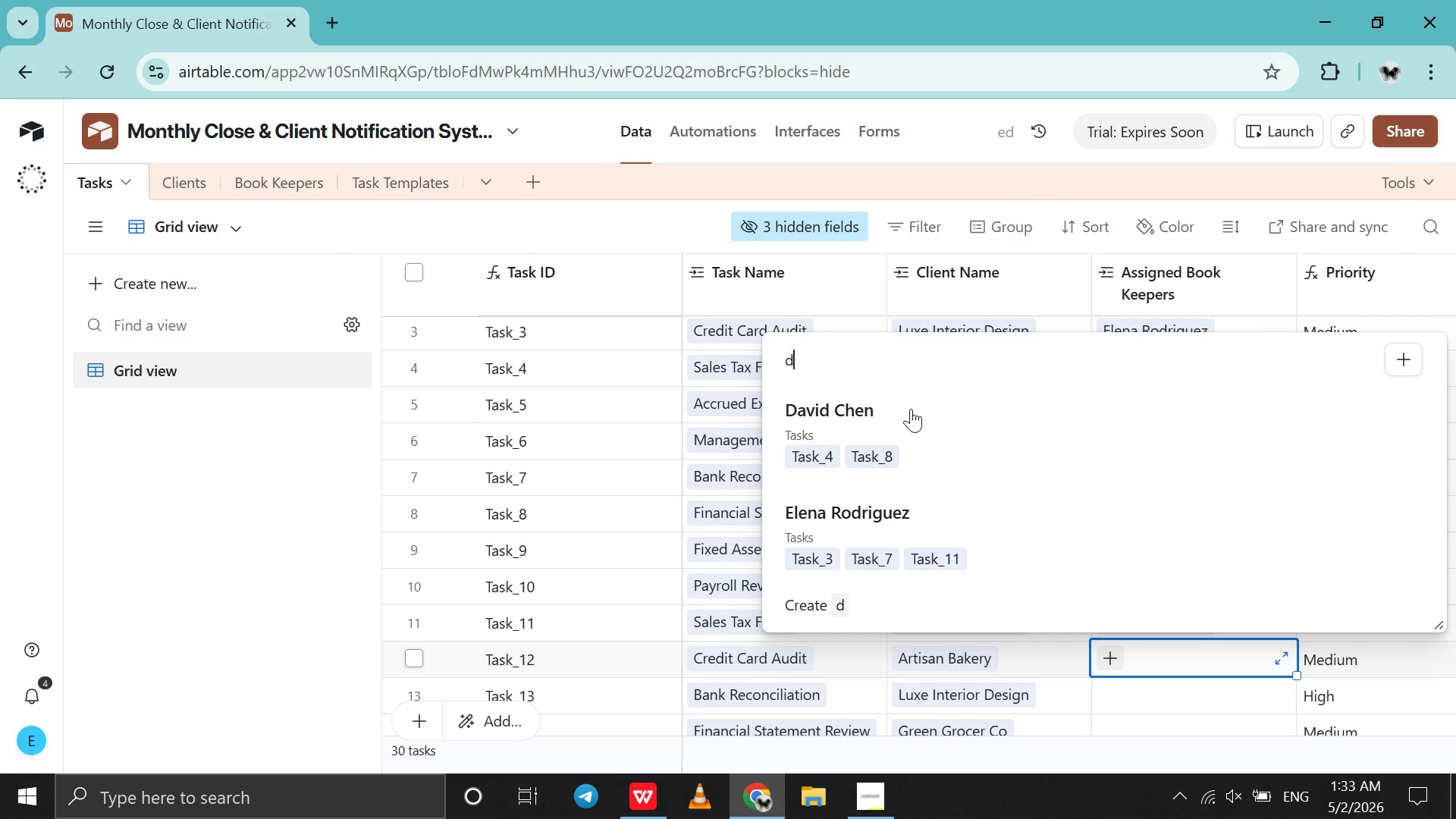 
left_click([911, 409])
 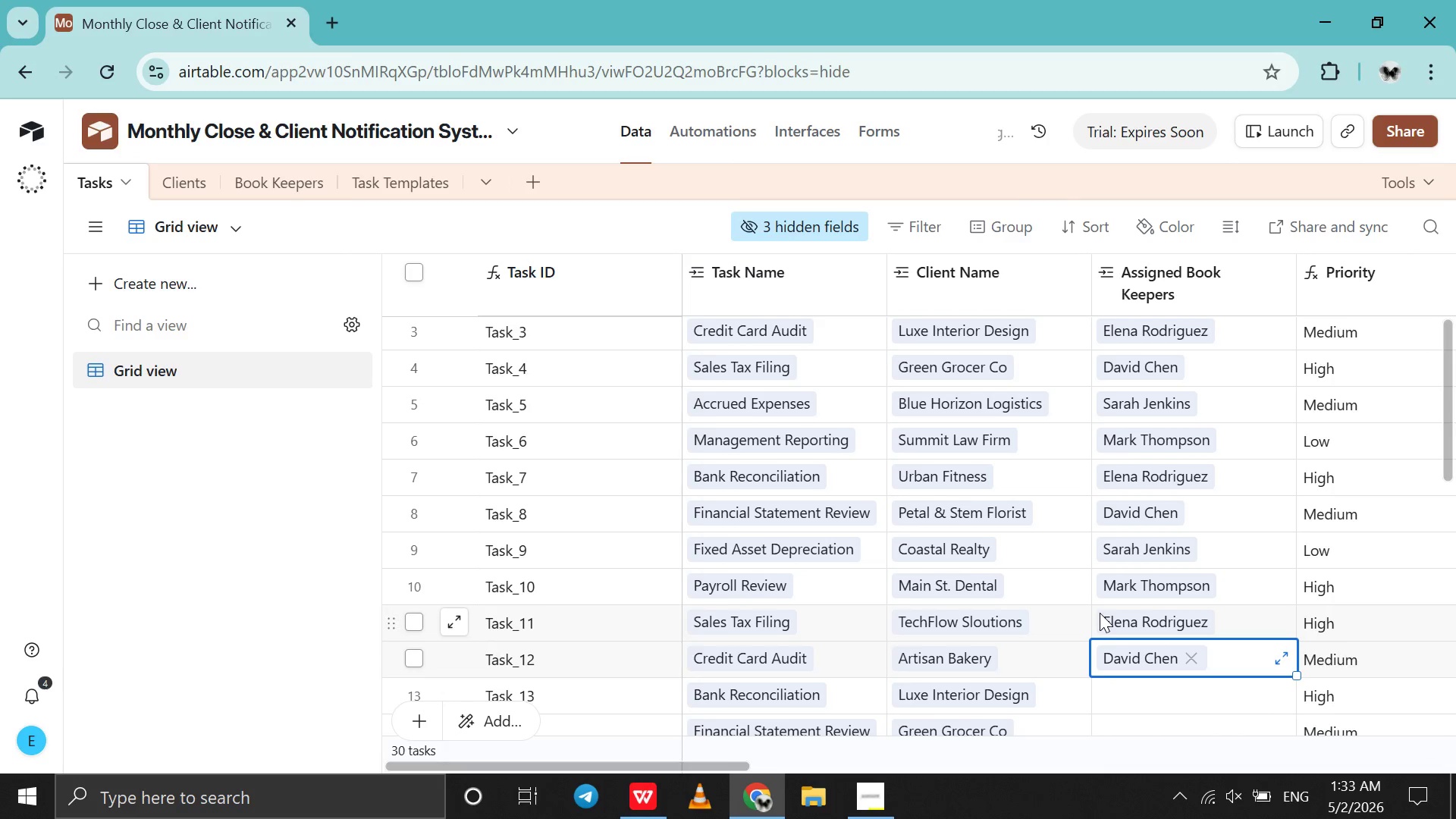 
scroll: coordinate [1100, 613], scroll_direction: down, amount: 6.0
 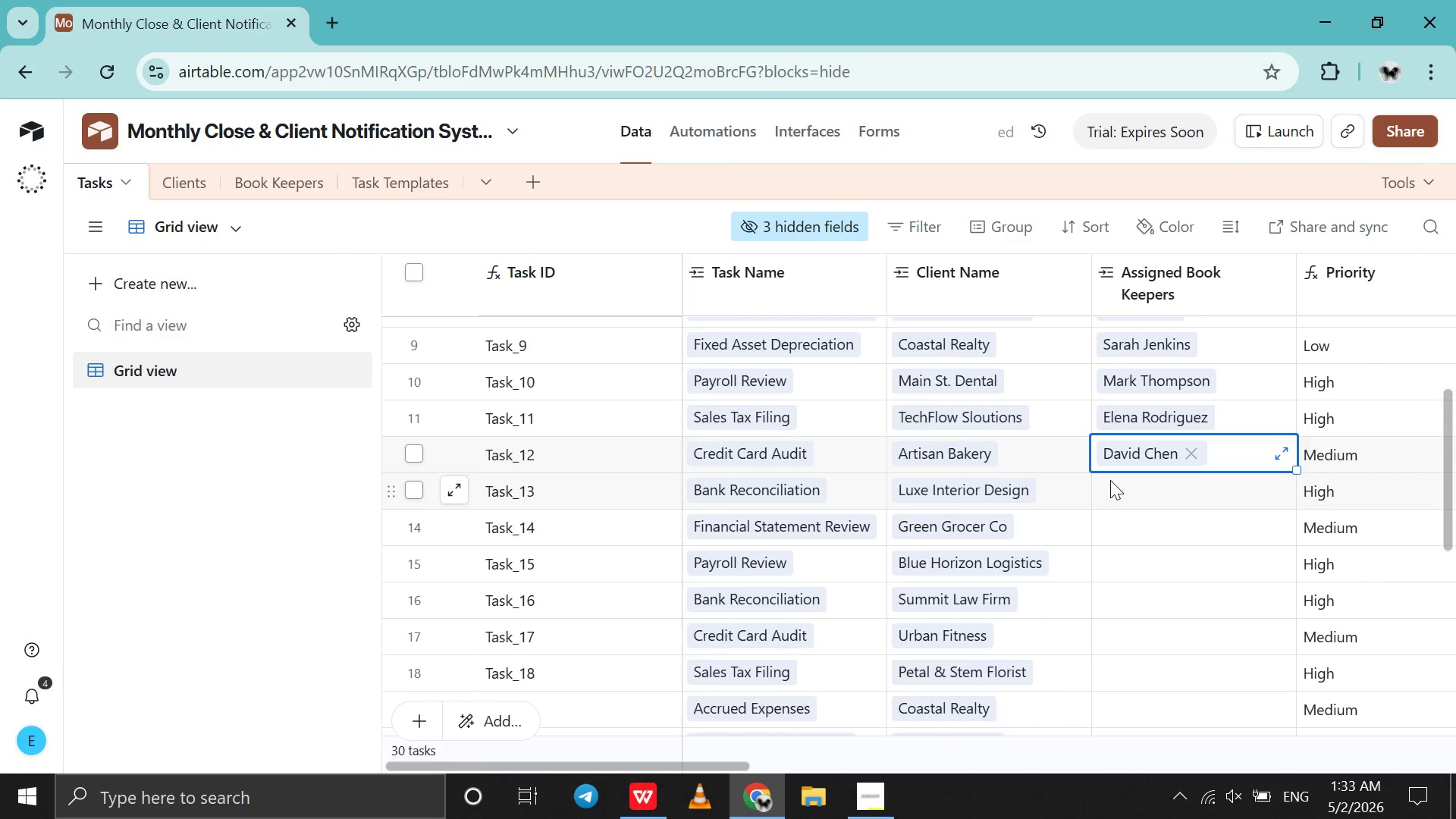 
left_click([1111, 477])
 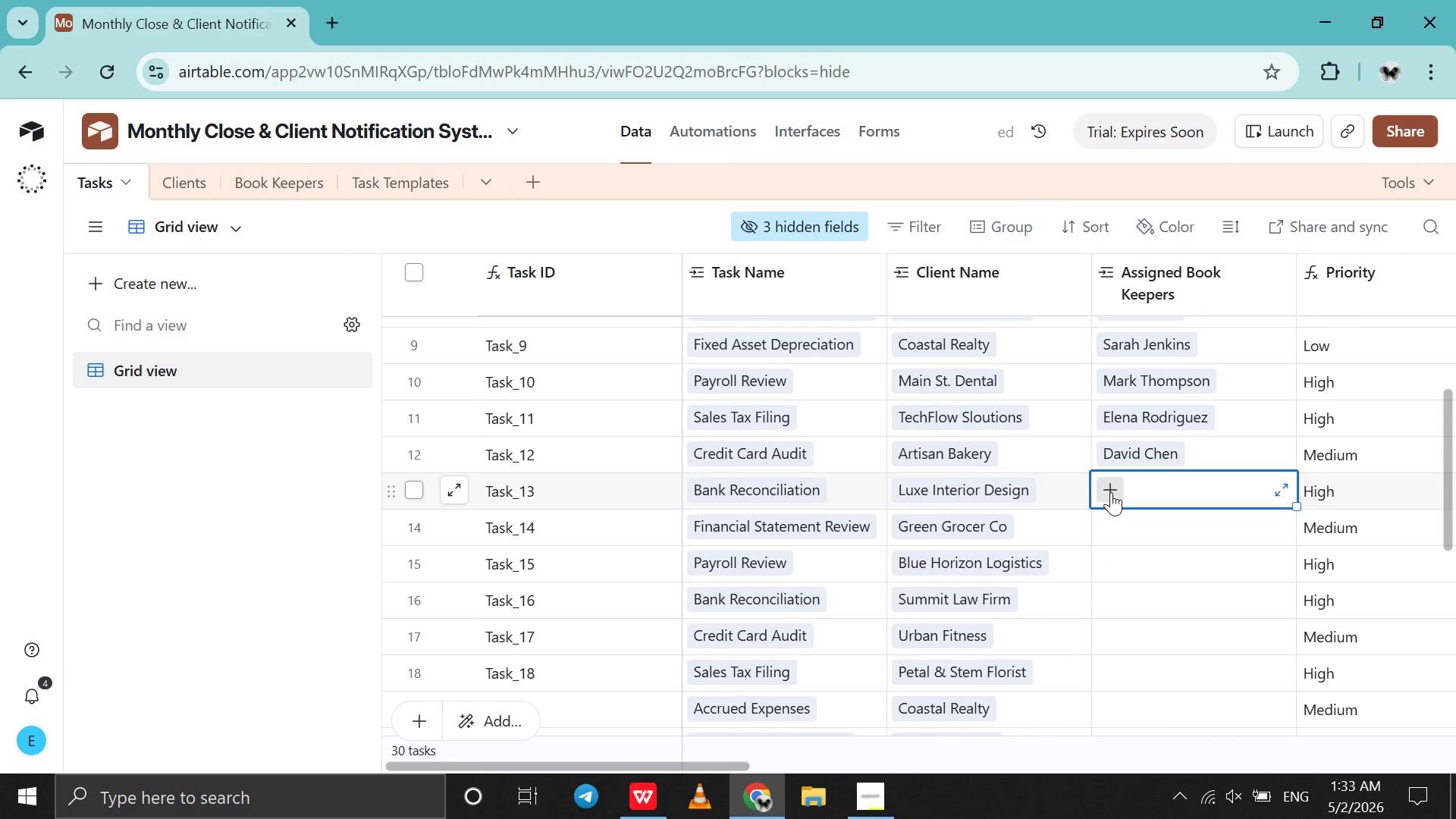 
left_click([1111, 492])
 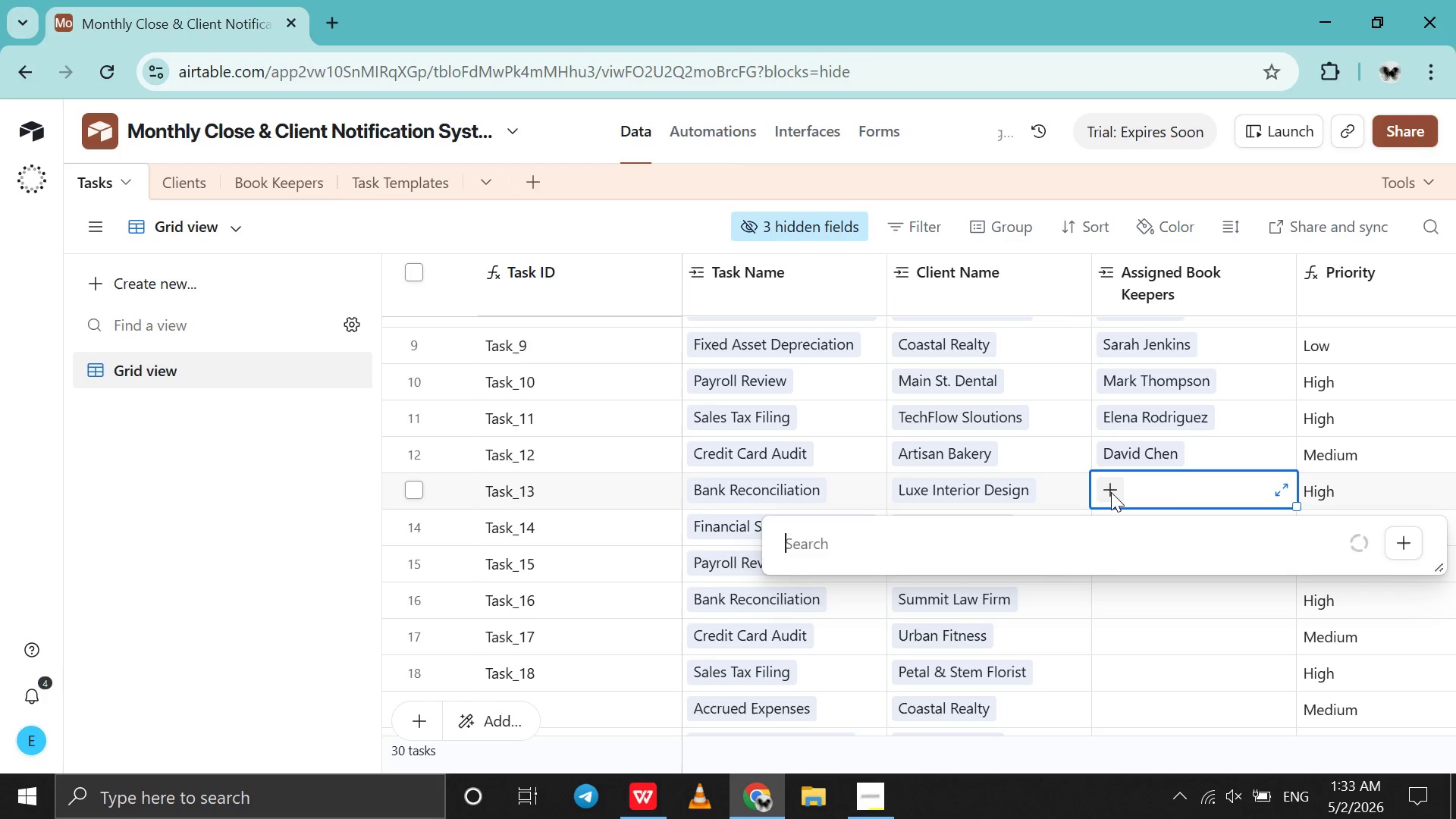 
key(S)
 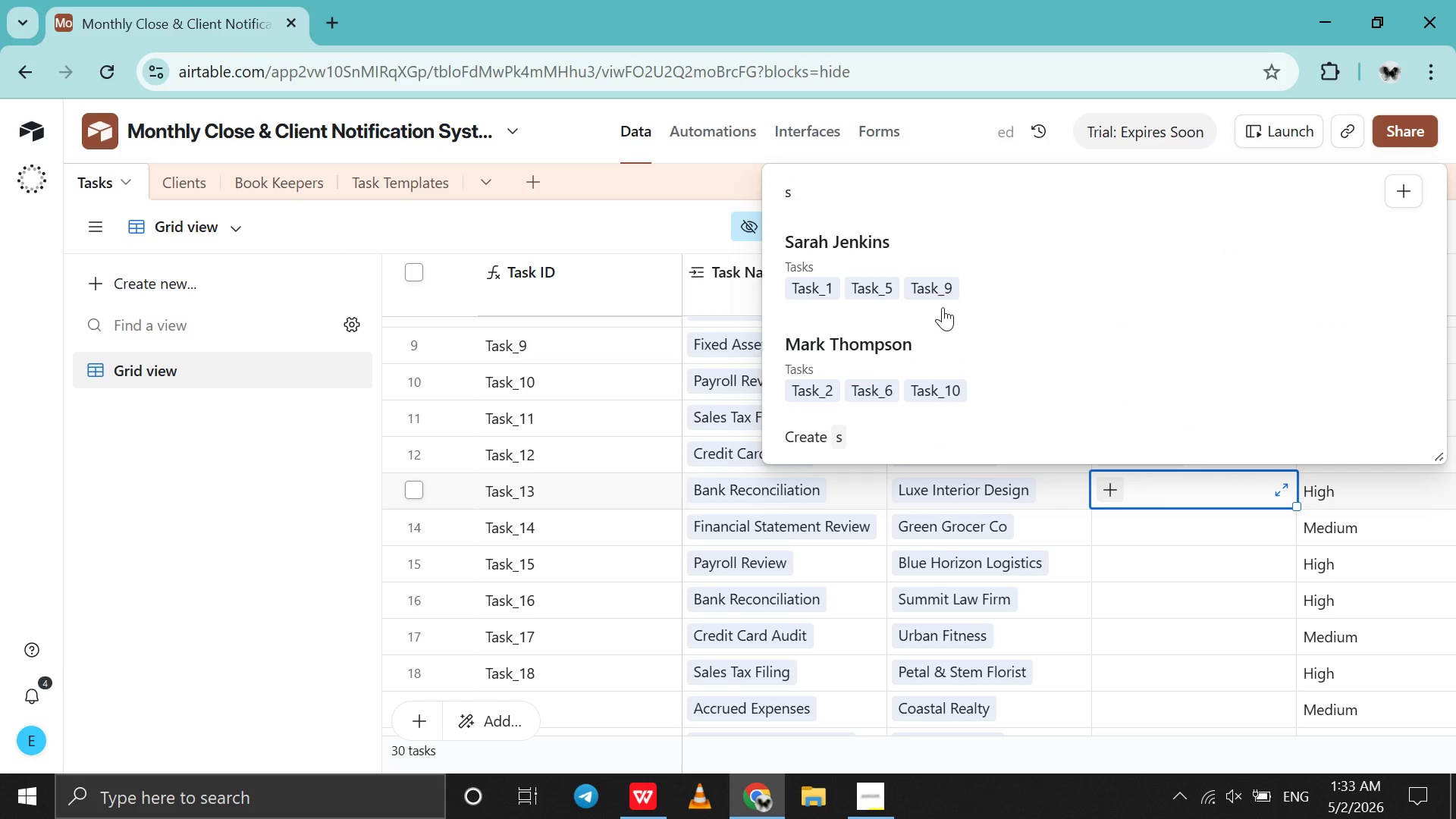 
left_click([946, 300])
 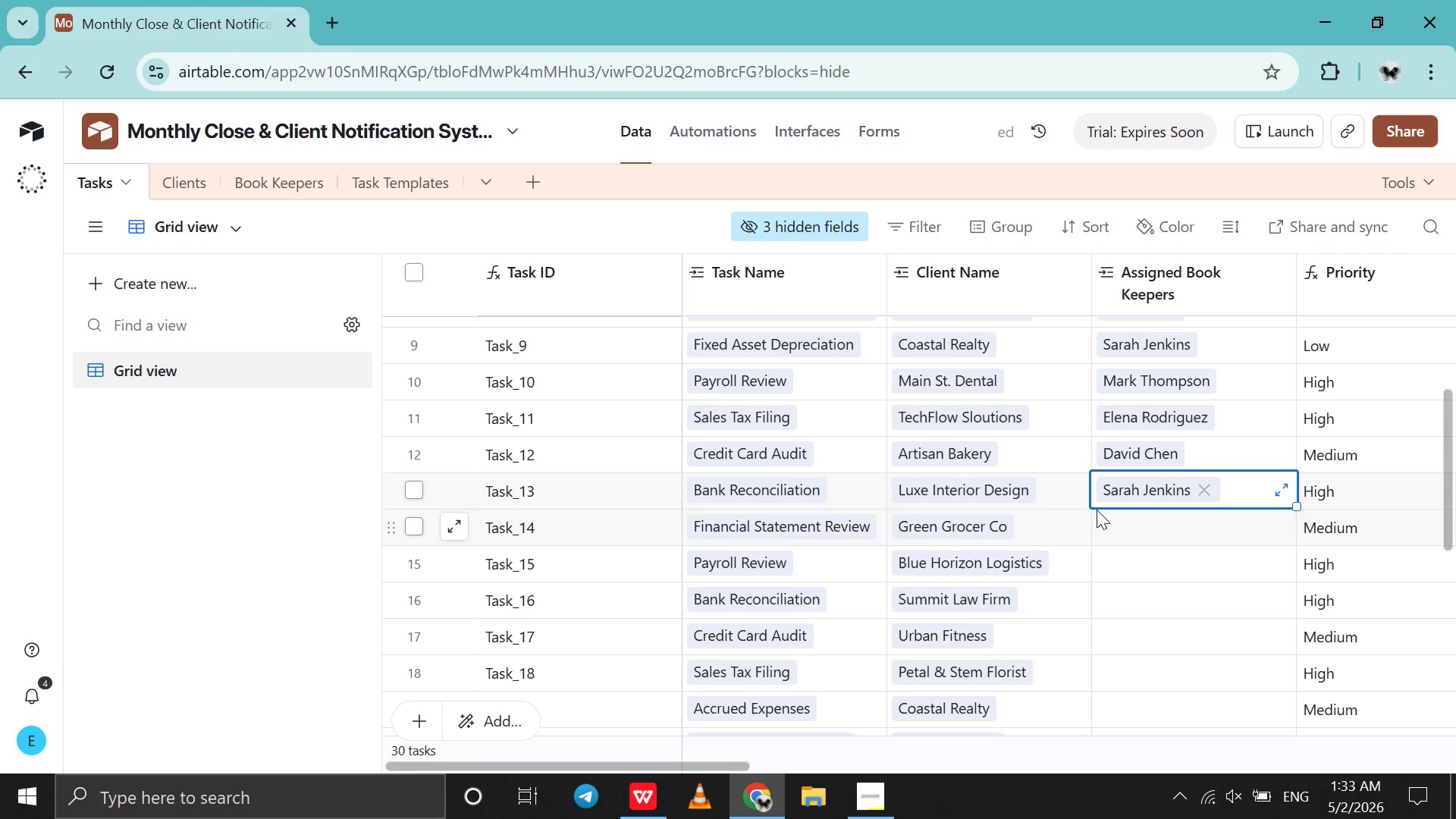 
double_click([1097, 510])
 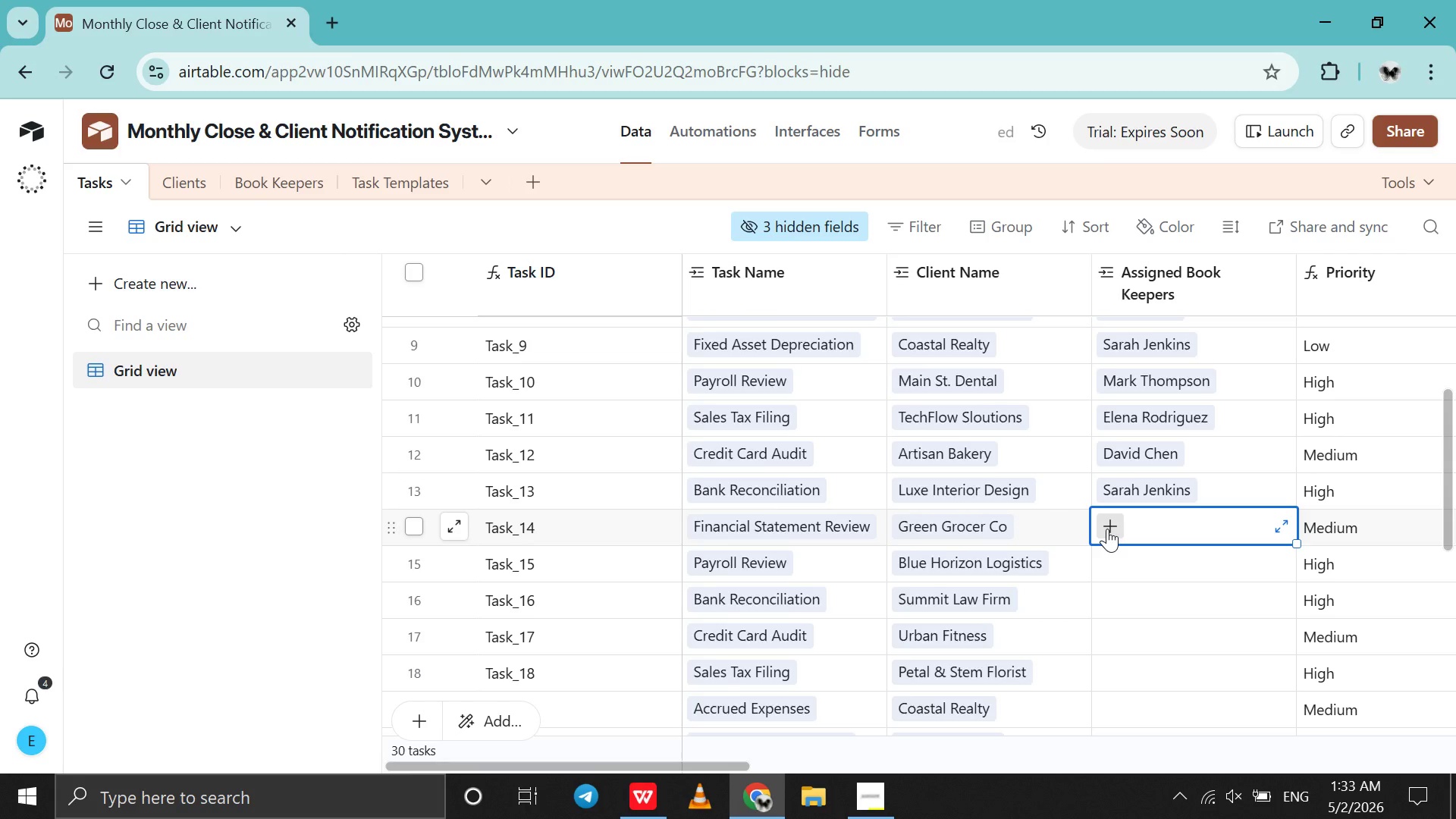 
left_click([1107, 529])
 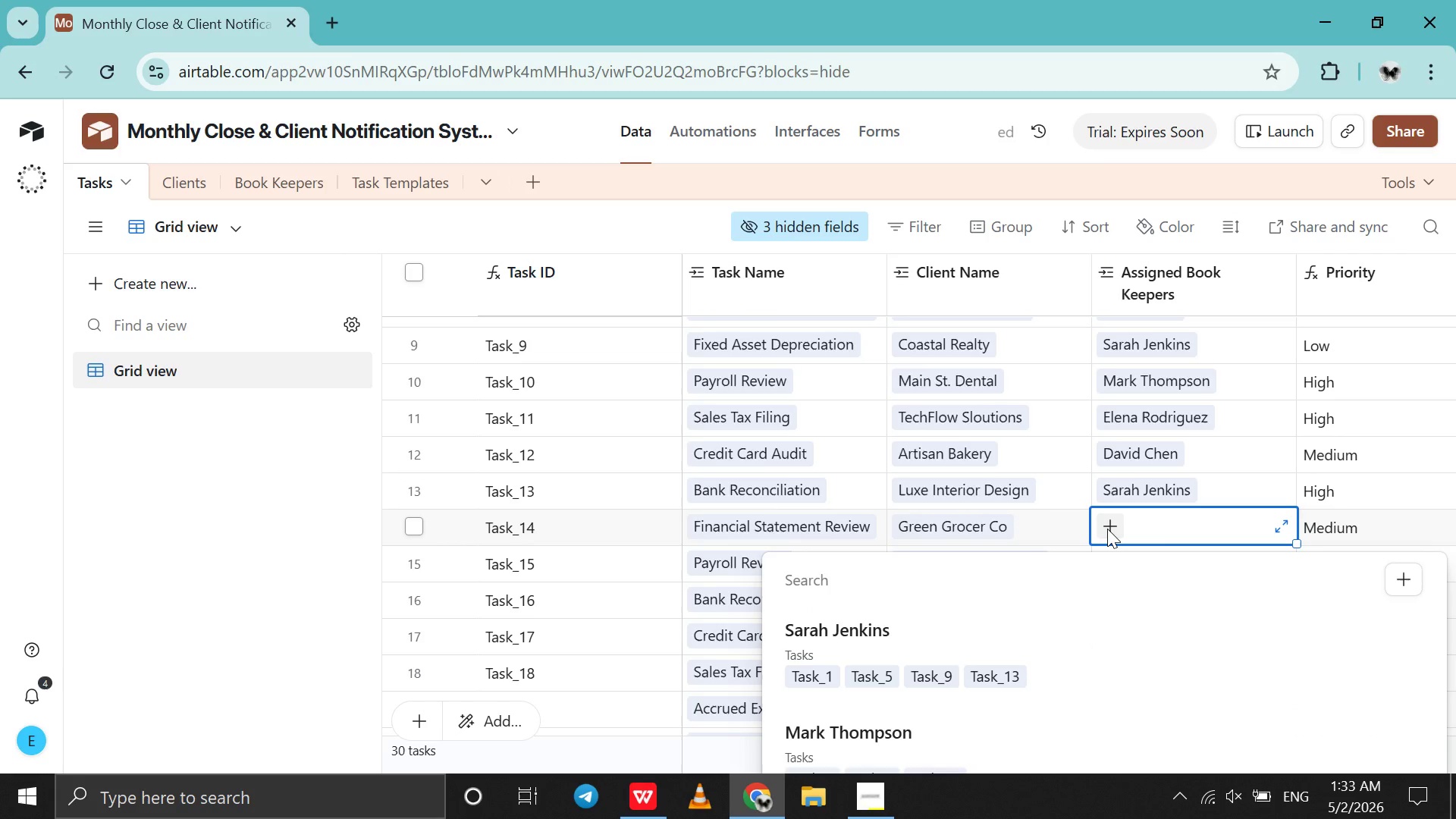 
key(M)
 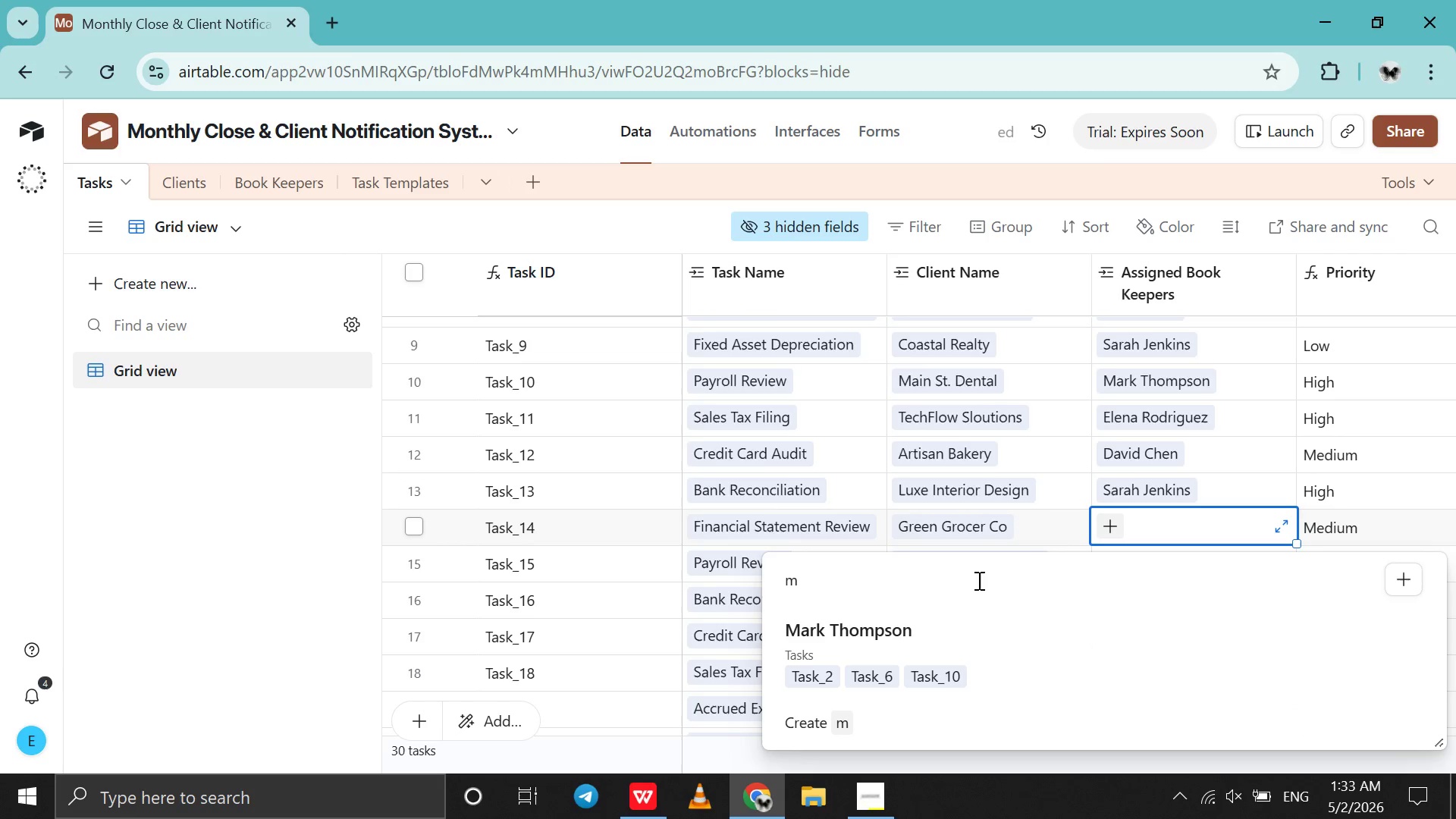 
left_click([947, 612])
 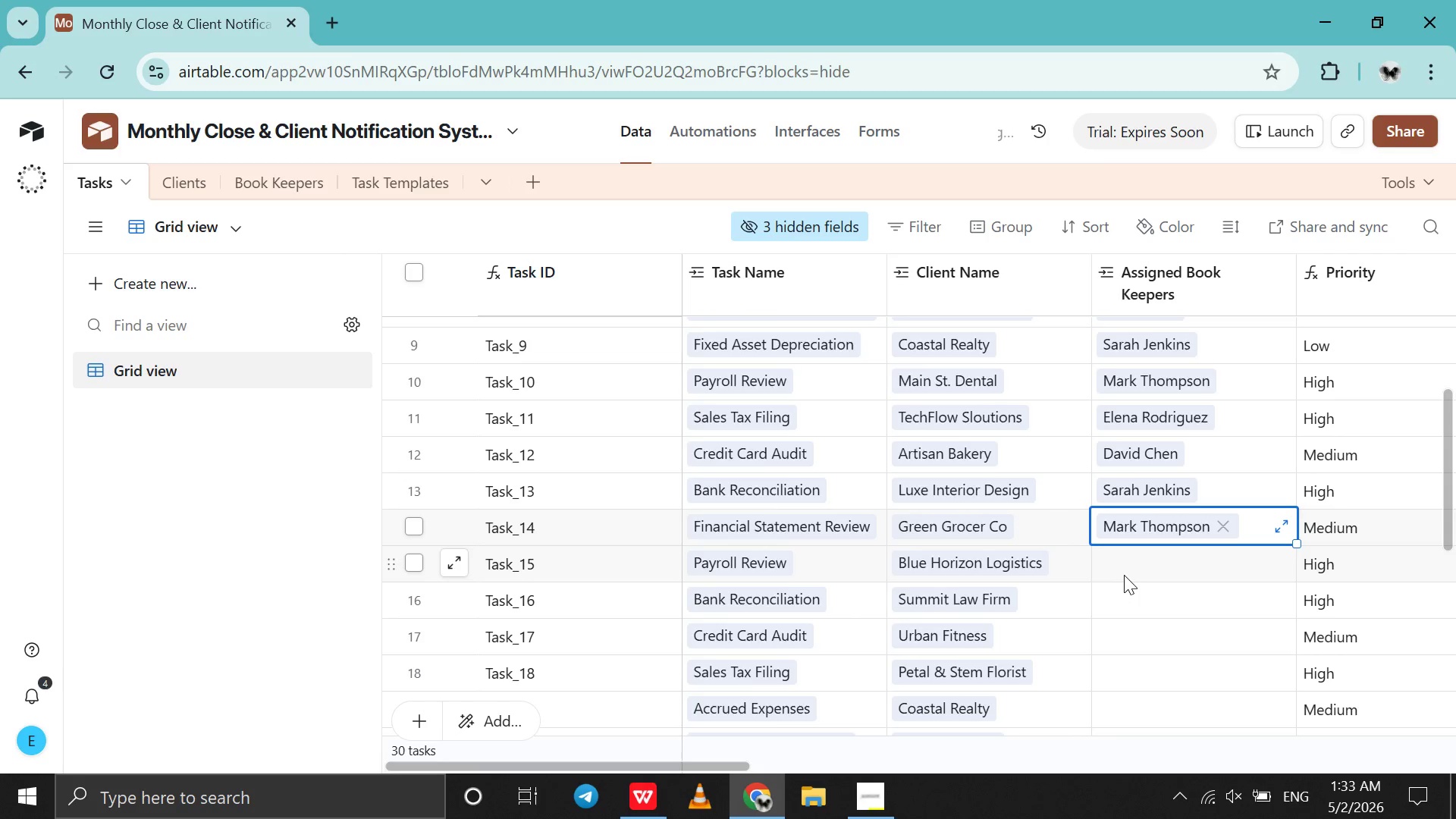 
left_click([1124, 575])
 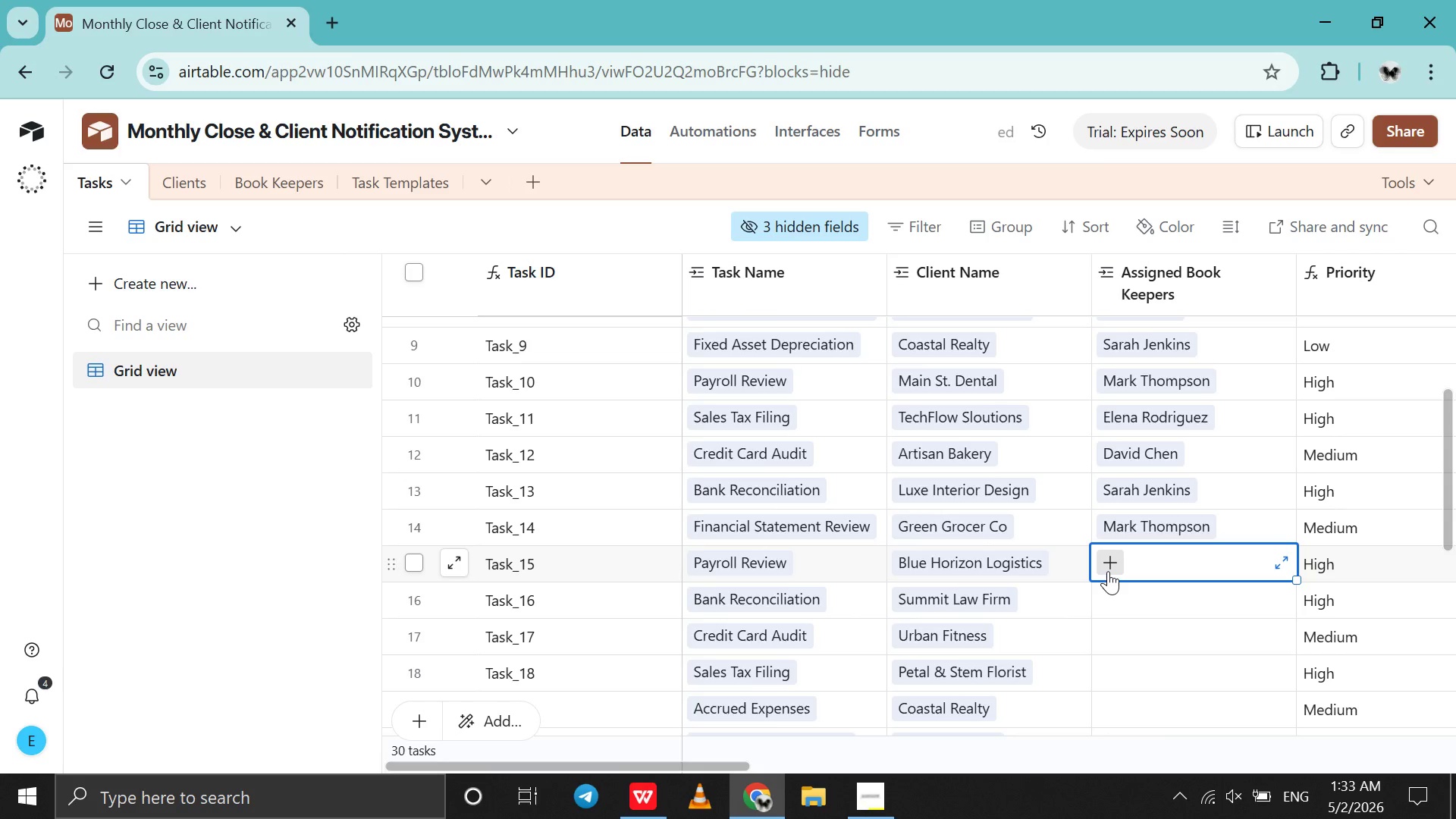 
left_click([1108, 571])
 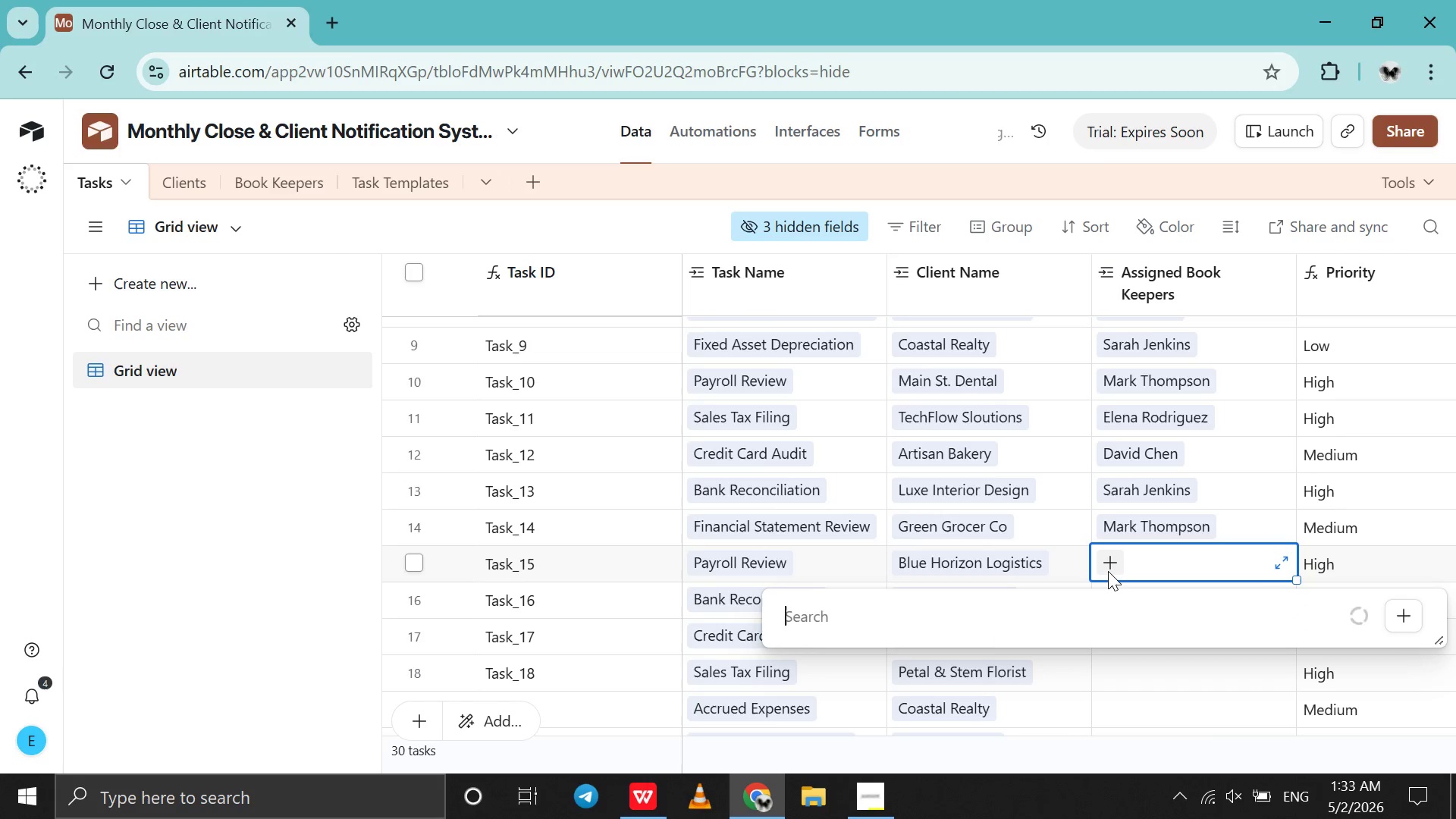 
key(E)
 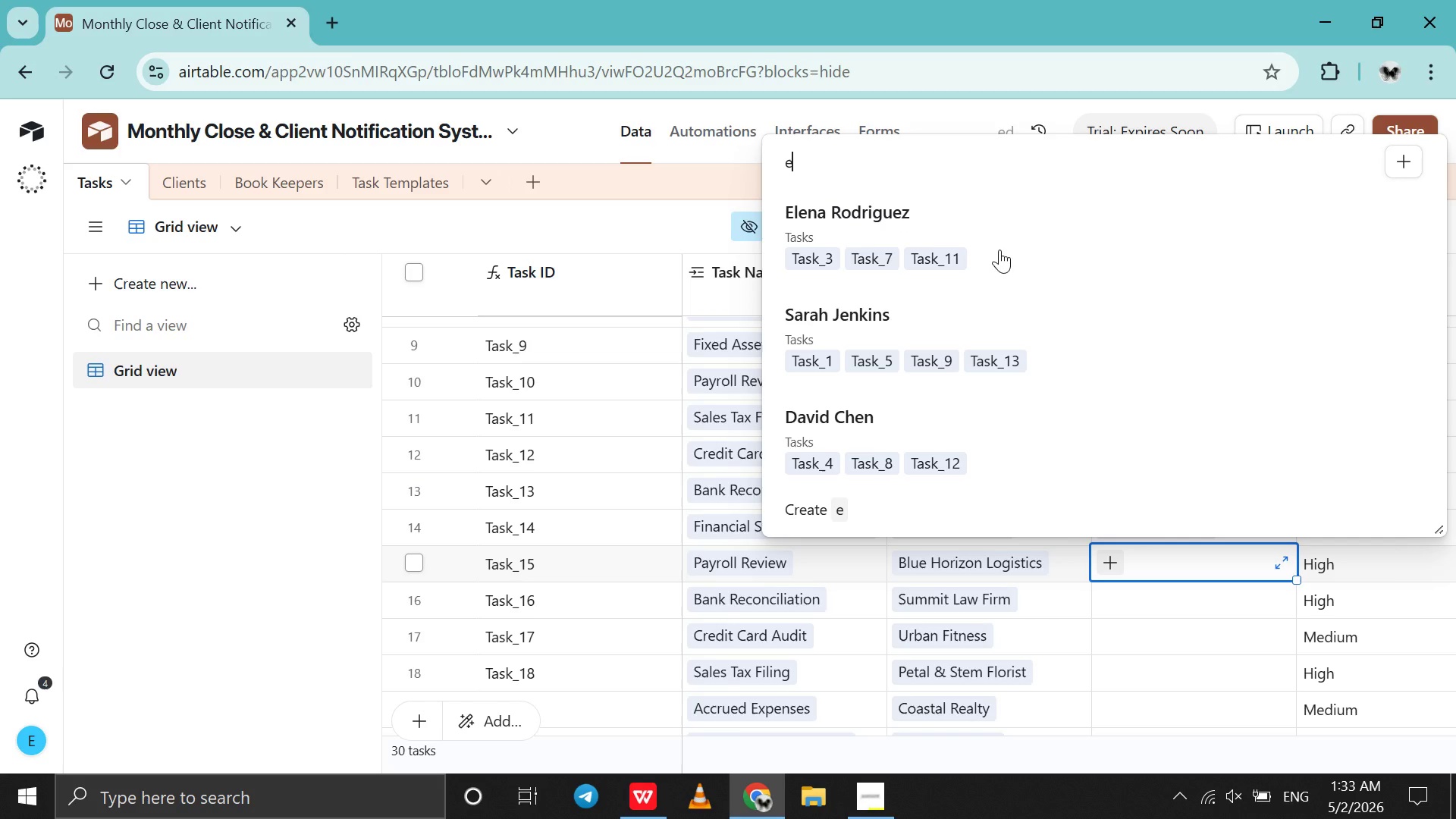 
left_click([1002, 246])
 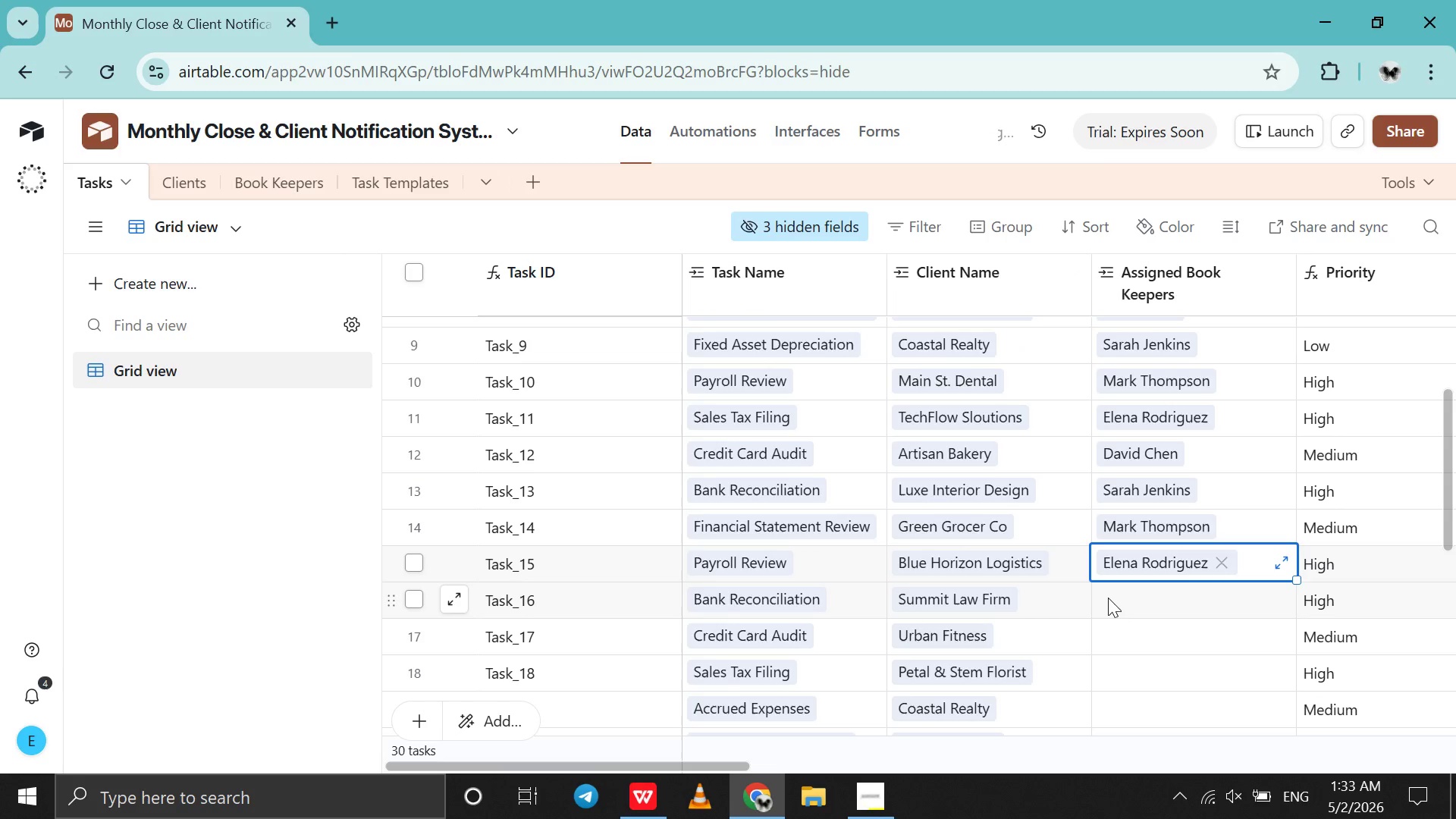 
left_click([1108, 598])
 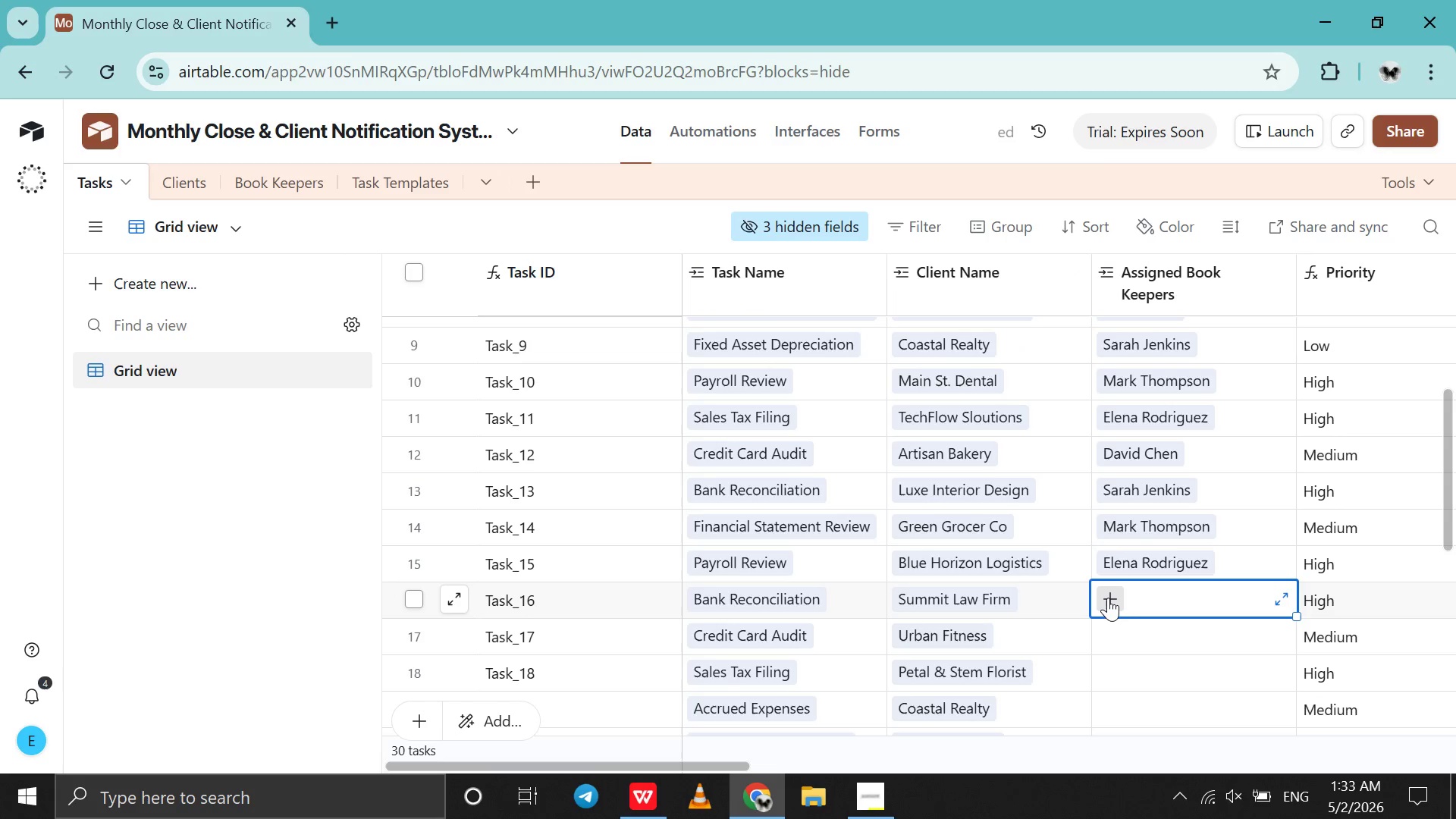 
left_click([1108, 598])
 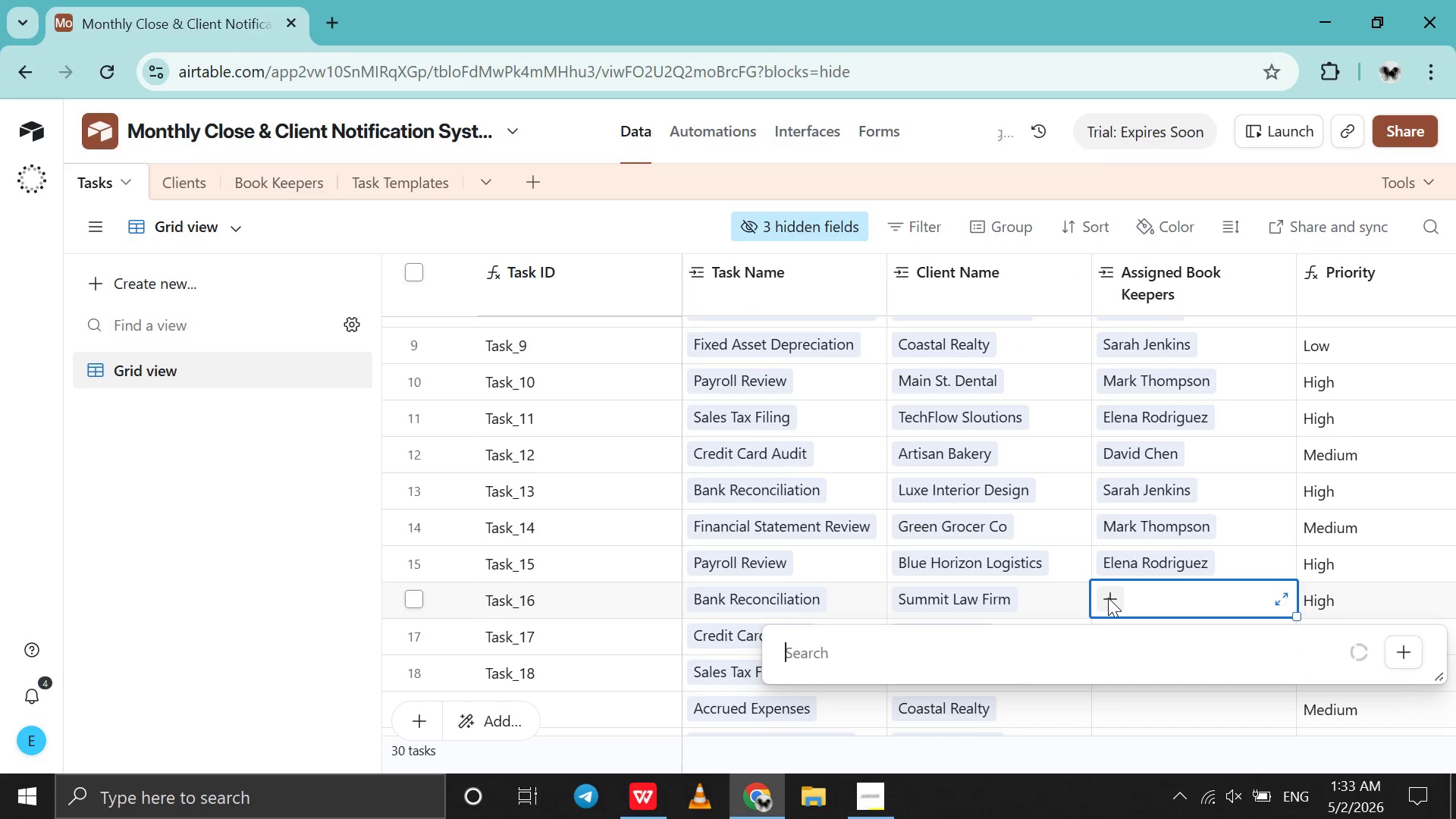 
key(D)
 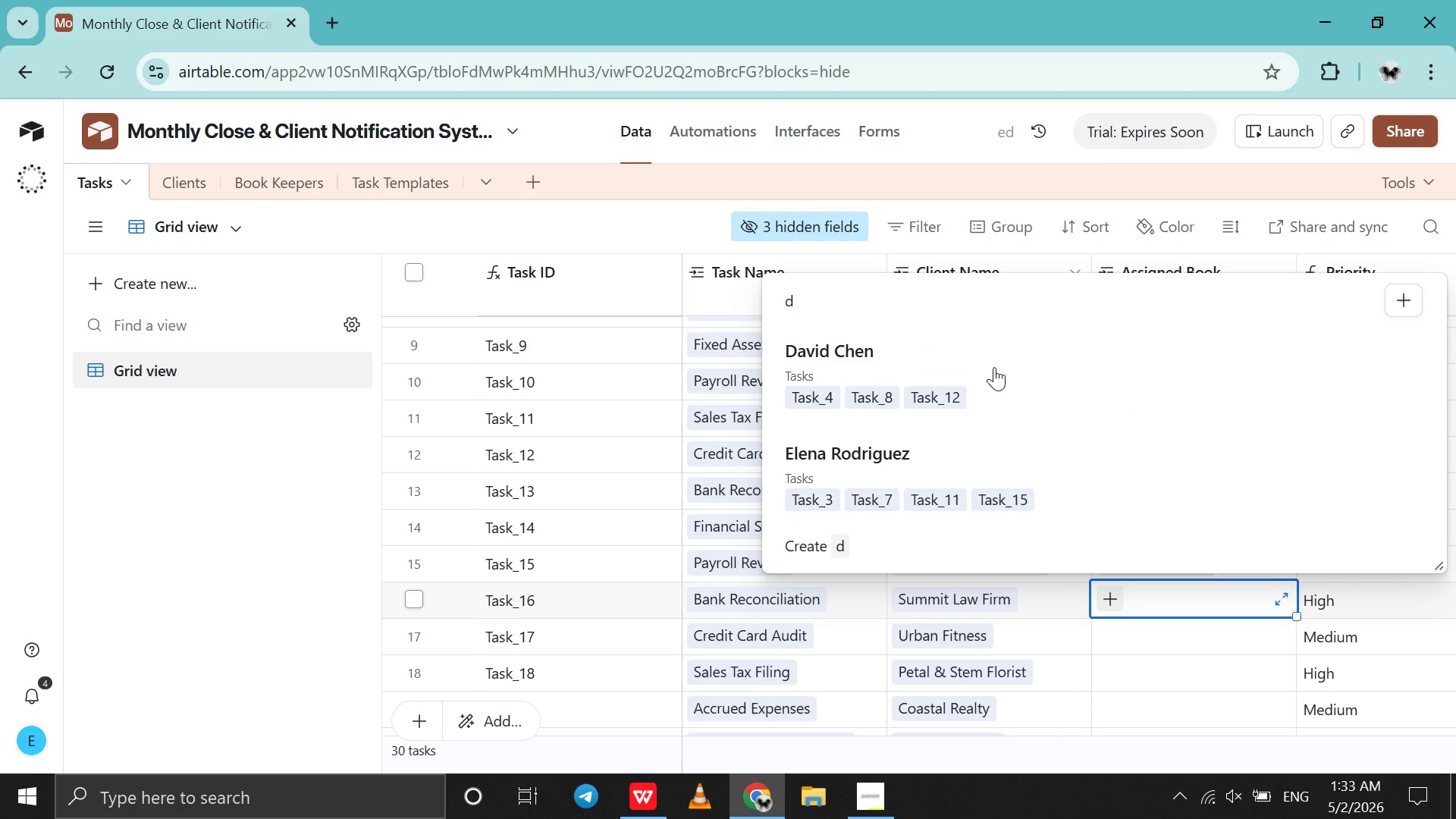 
left_click([994, 367])
 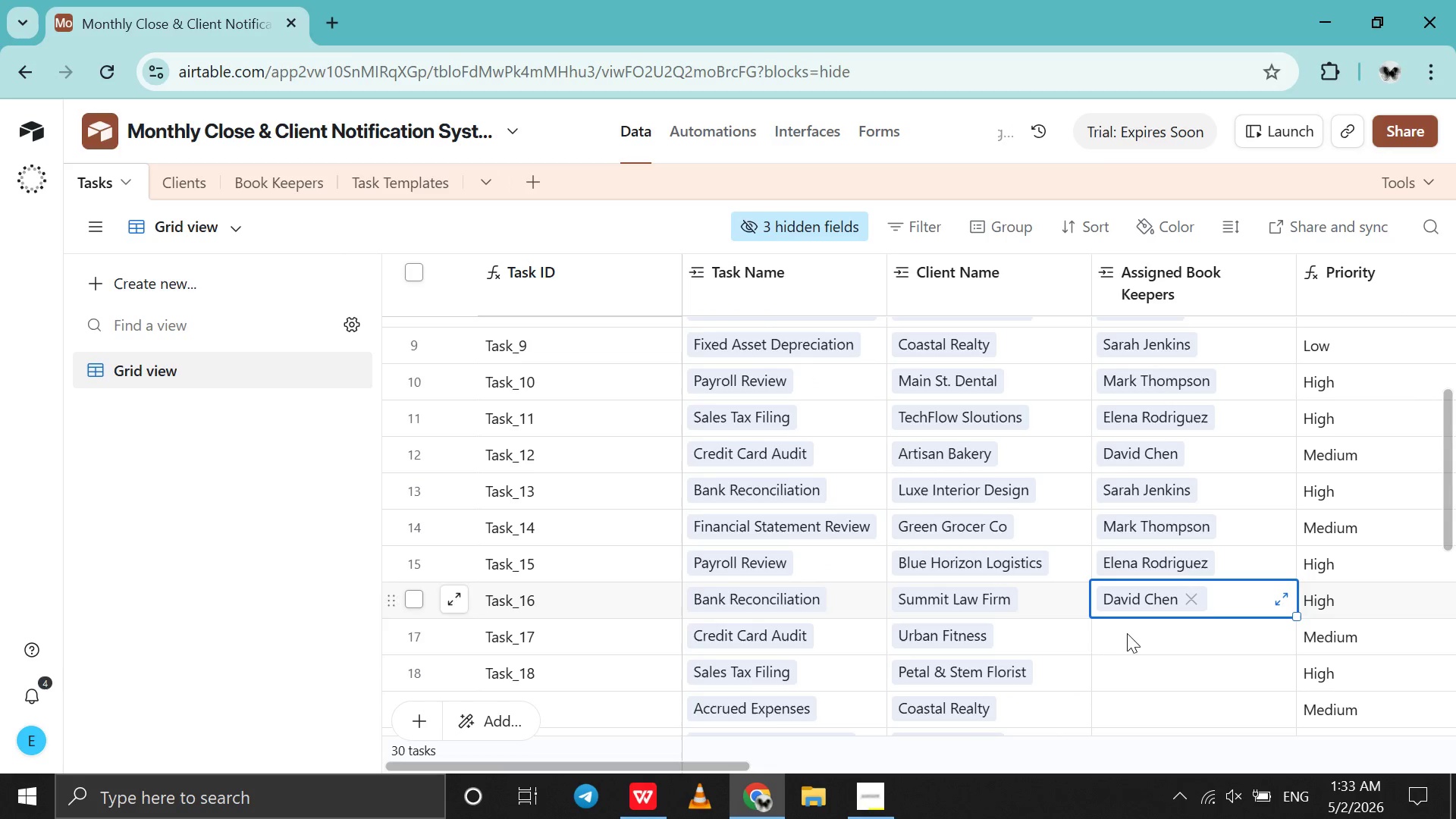 
left_click([1127, 642])
 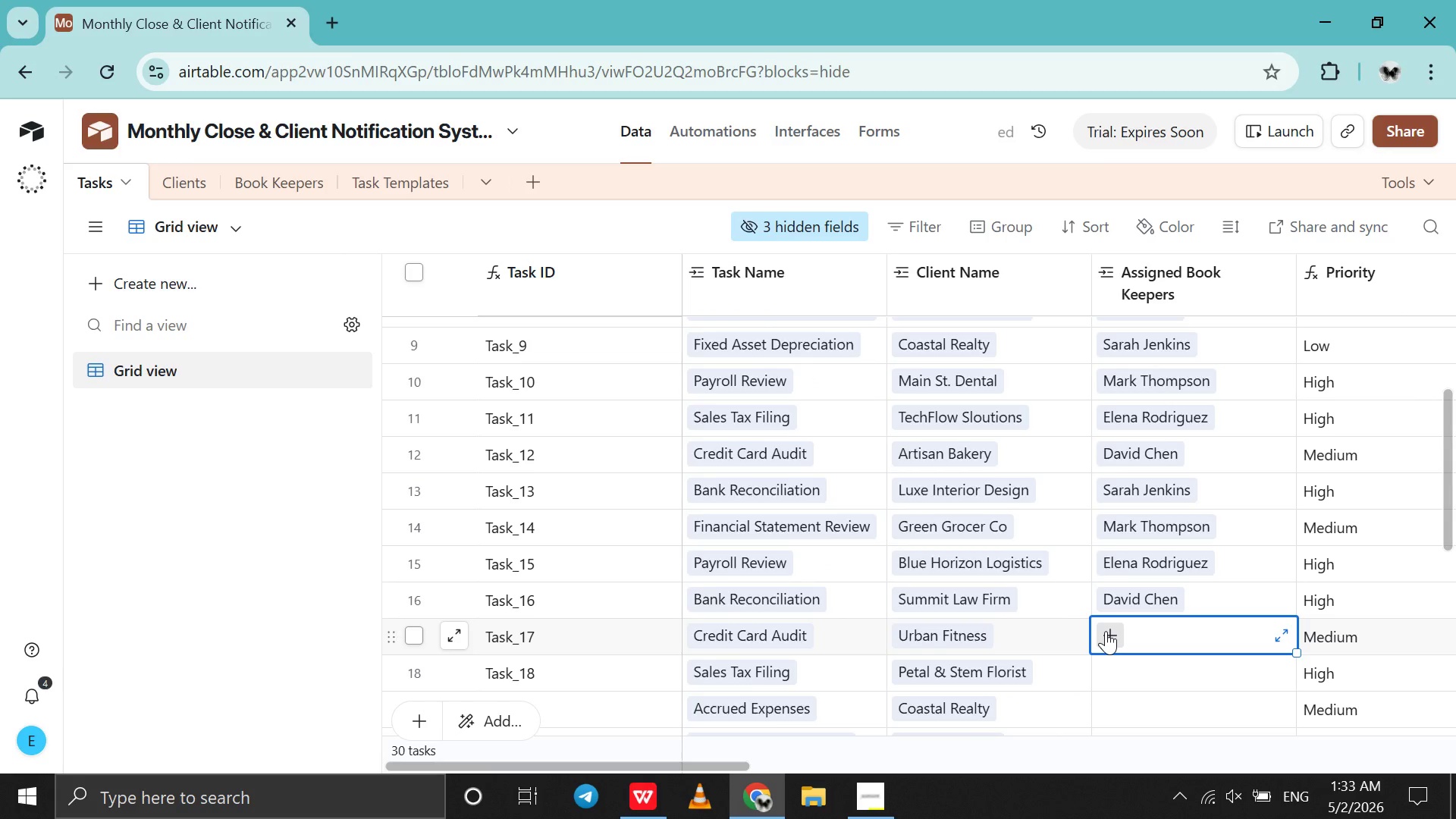 
left_click([1106, 631])
 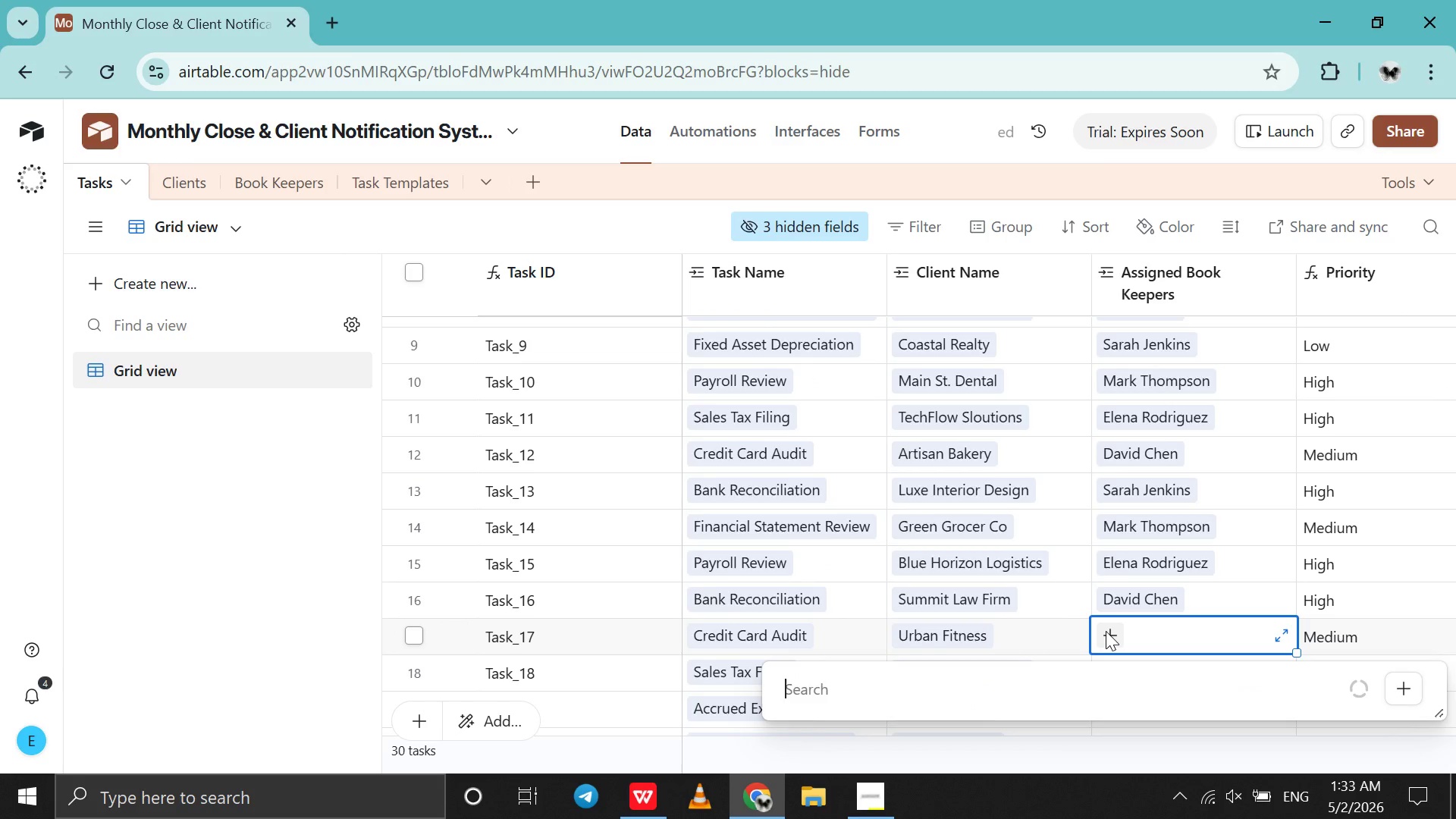 
key(S)
 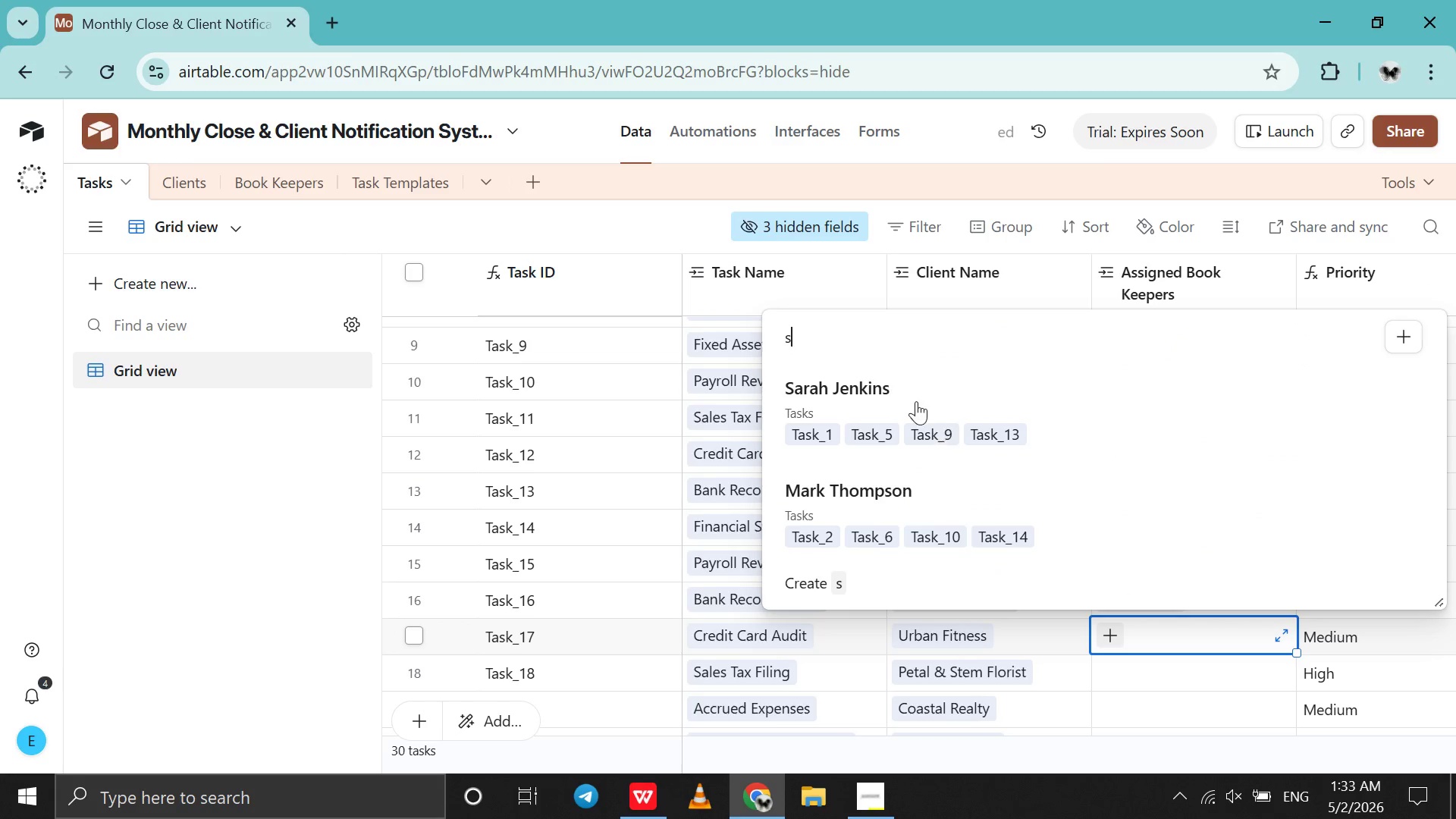 
left_click([915, 400])
 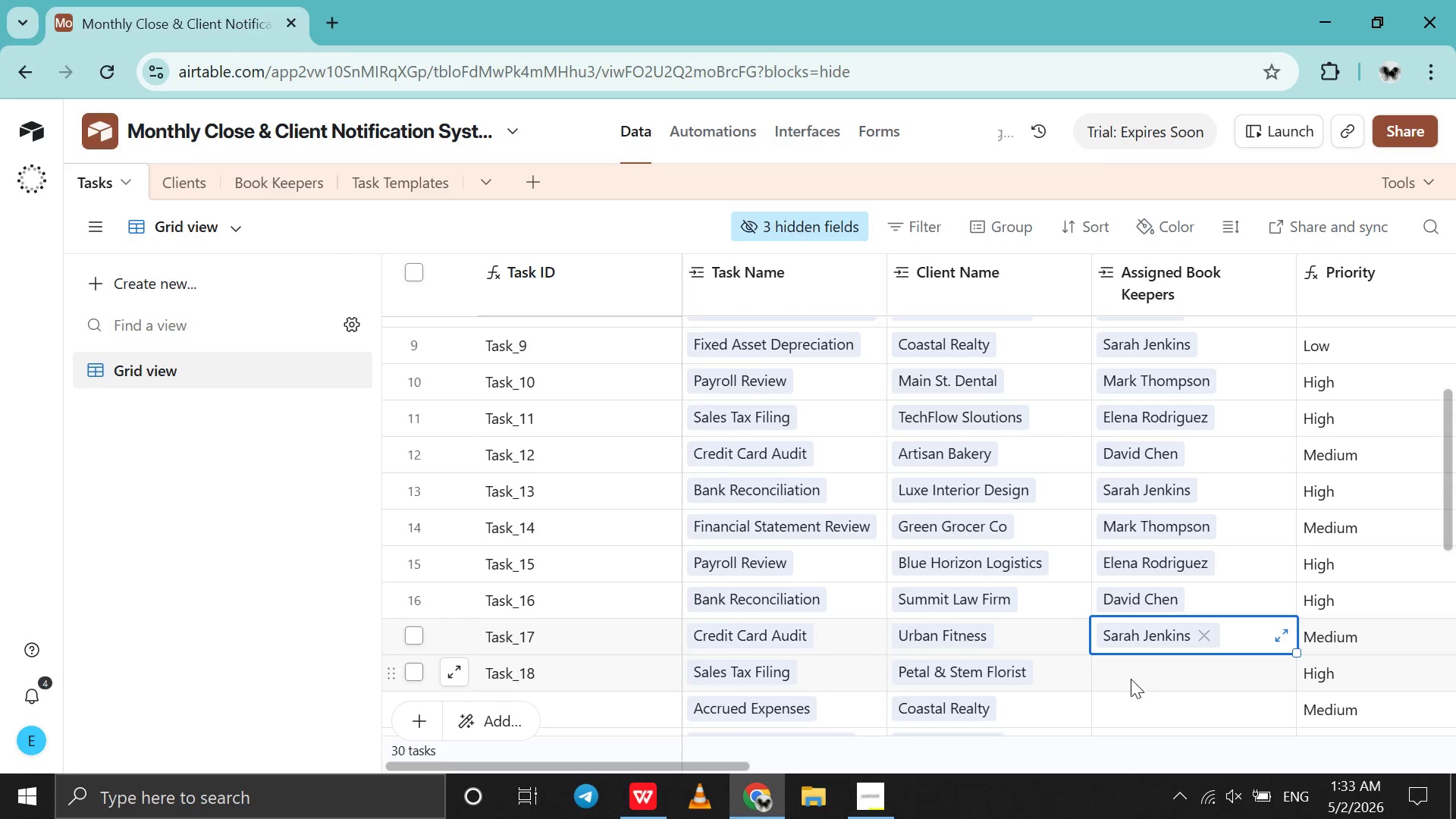 
left_click([1131, 679])
 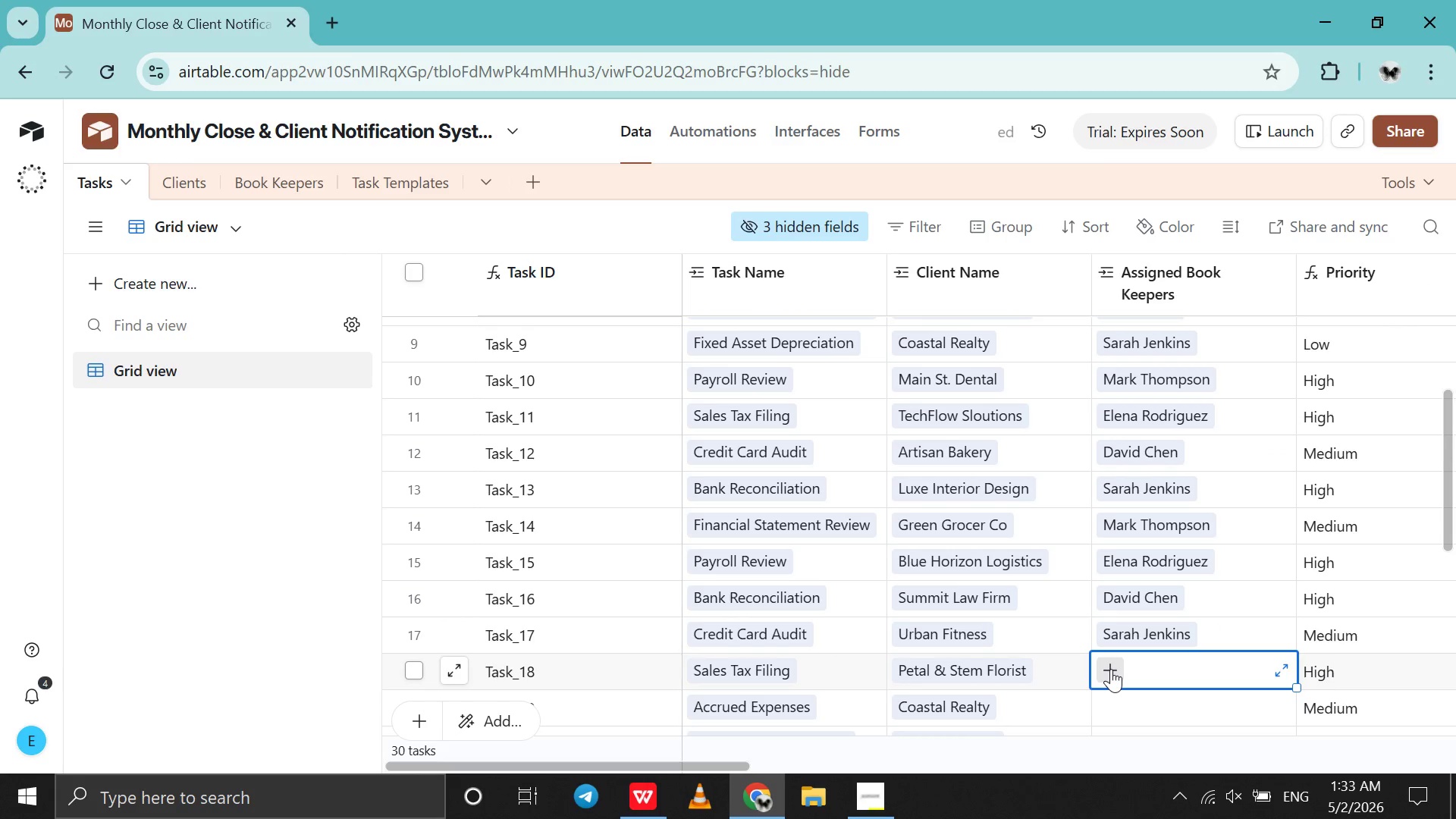 
left_click([1111, 669])
 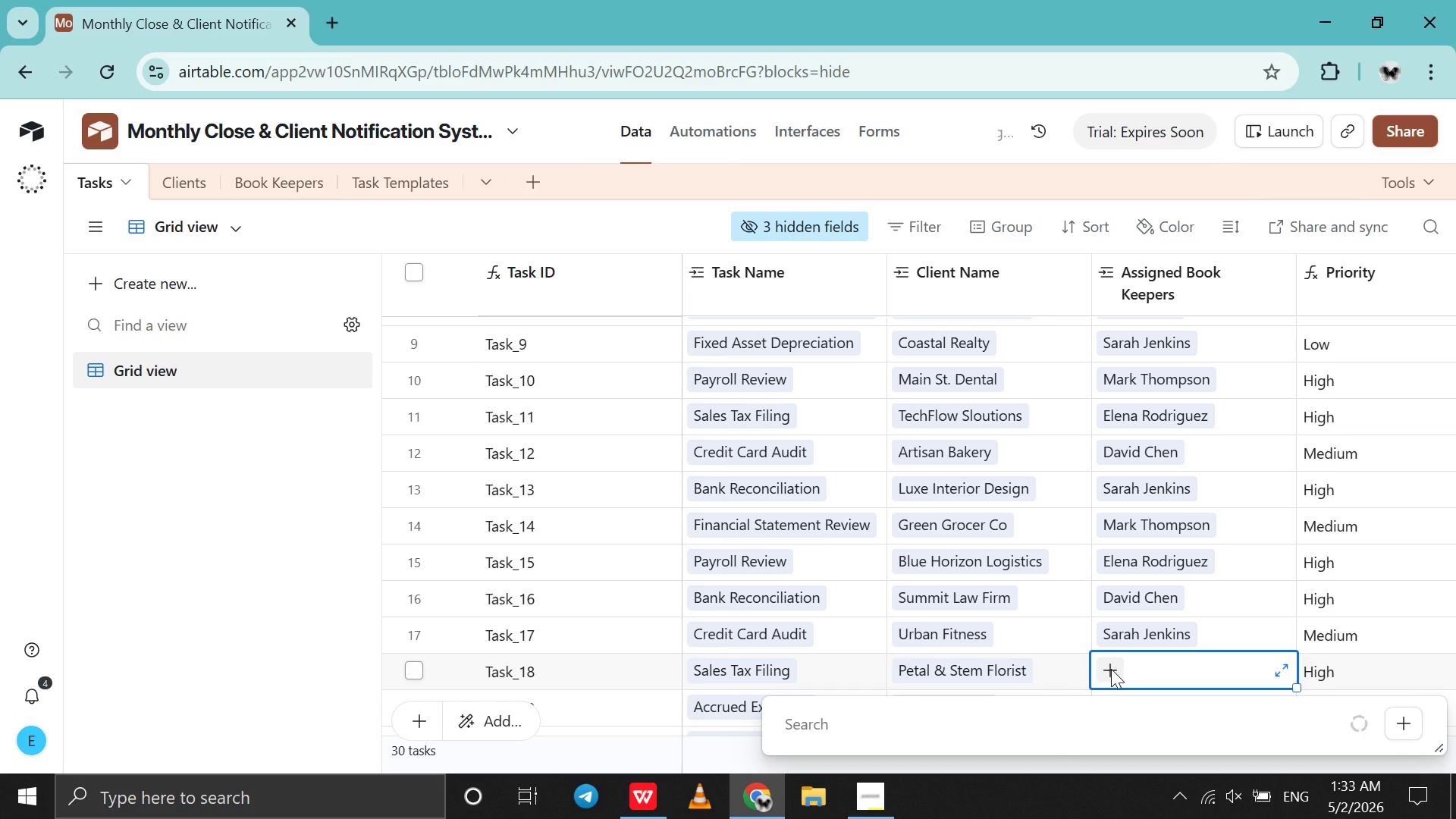 
key(M)
 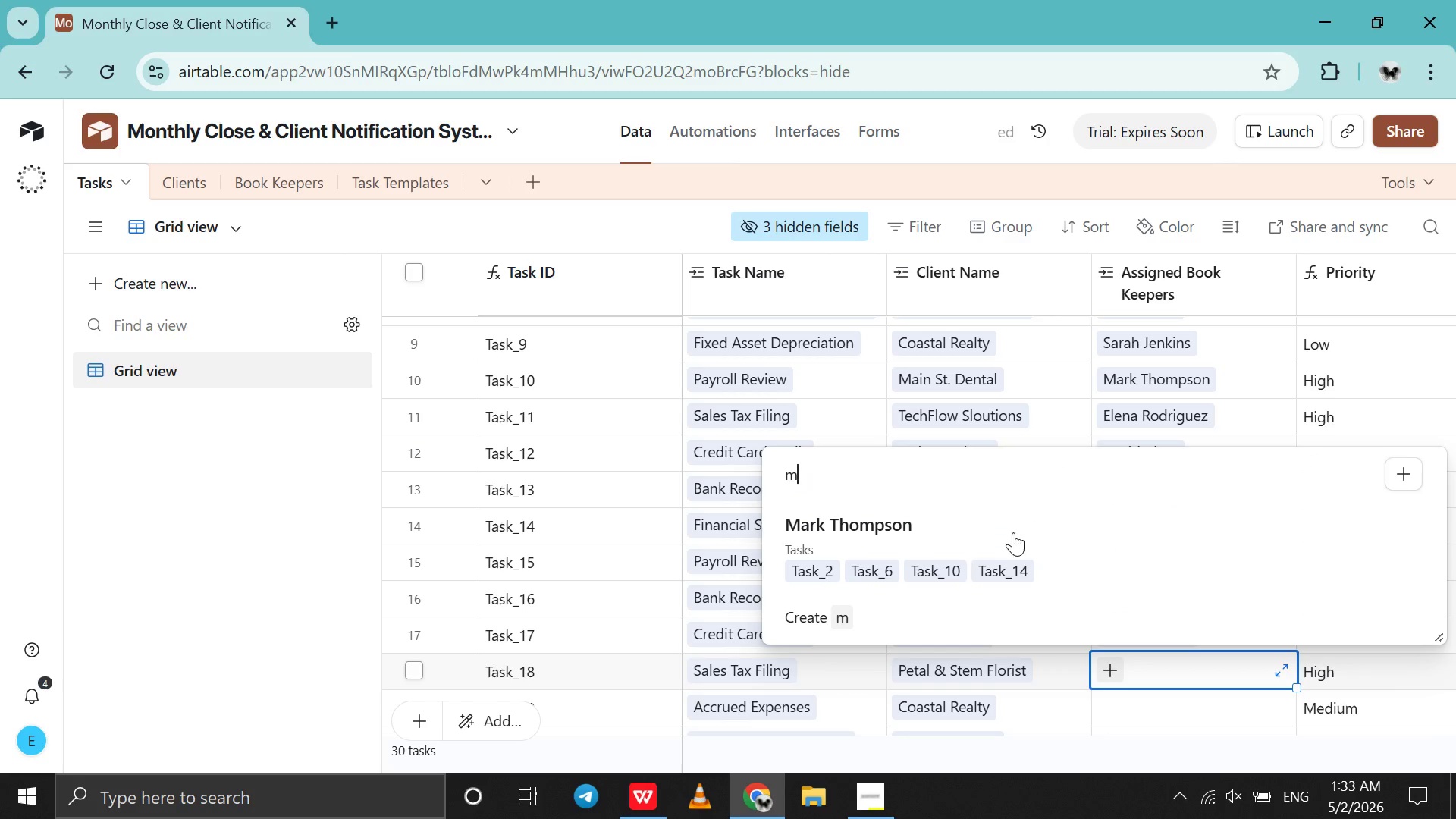 
left_click([1013, 532])
 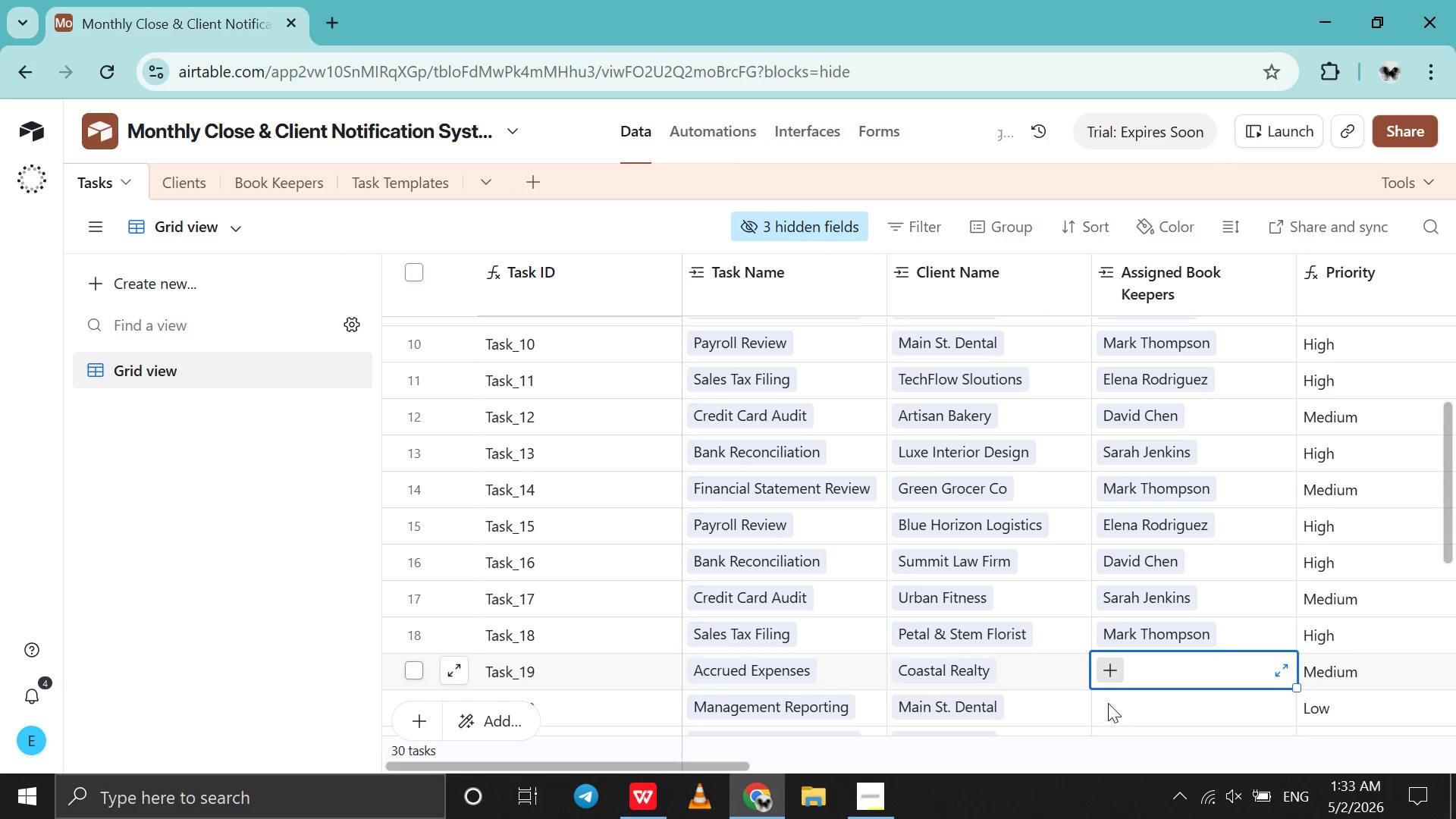 
double_click([1108, 703])
 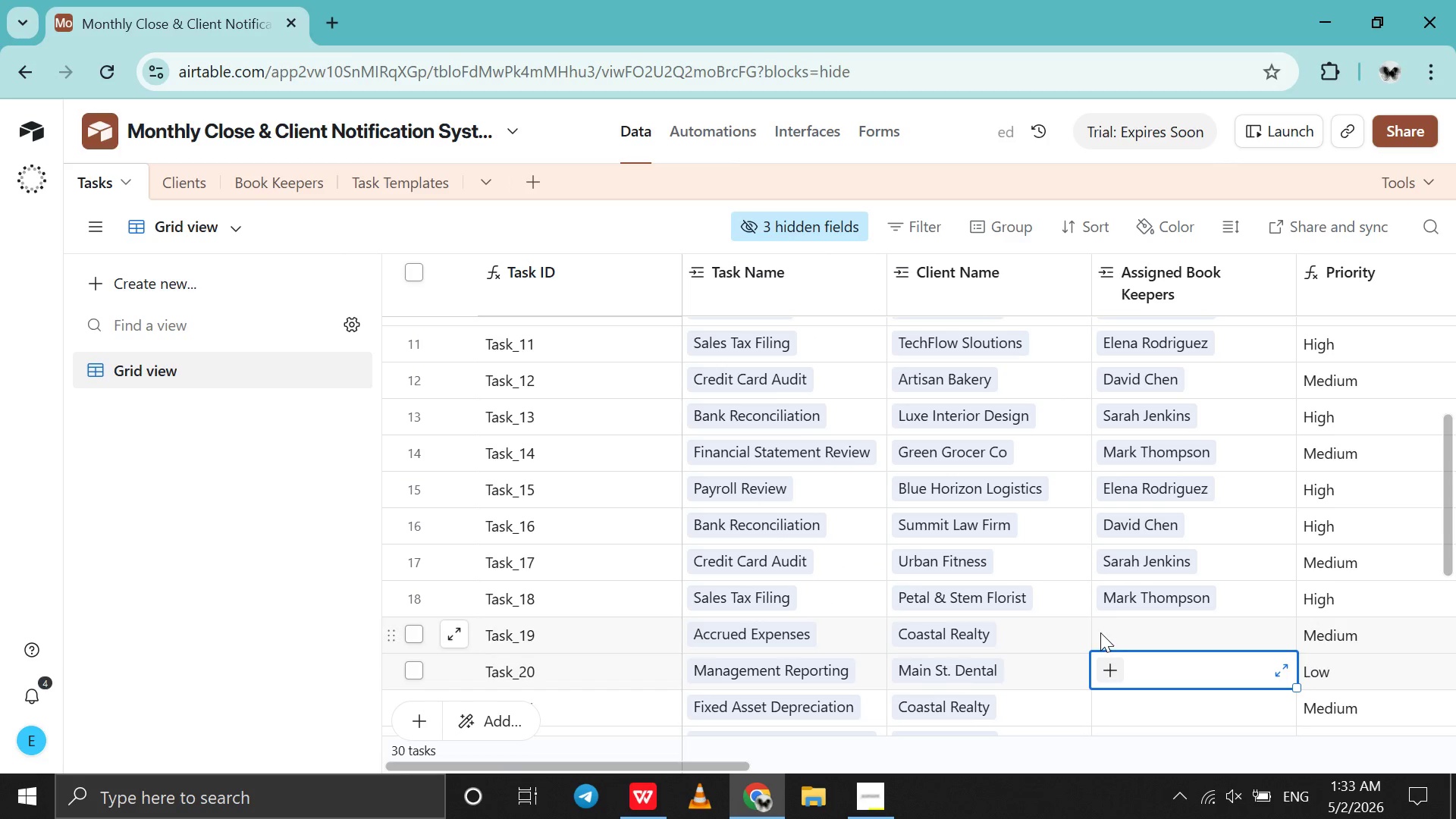 
left_click([1100, 632])
 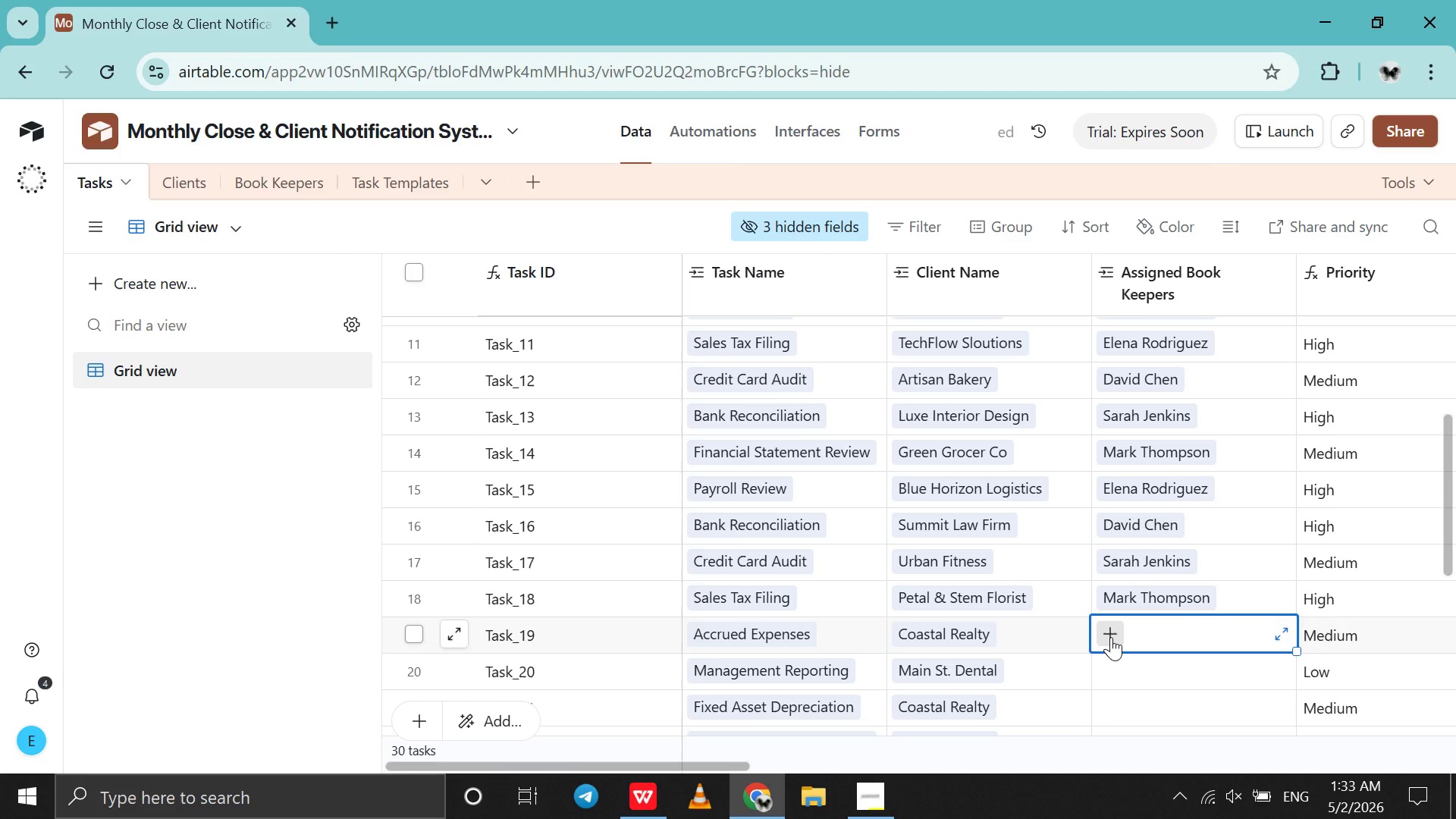 
left_click([1111, 637])
 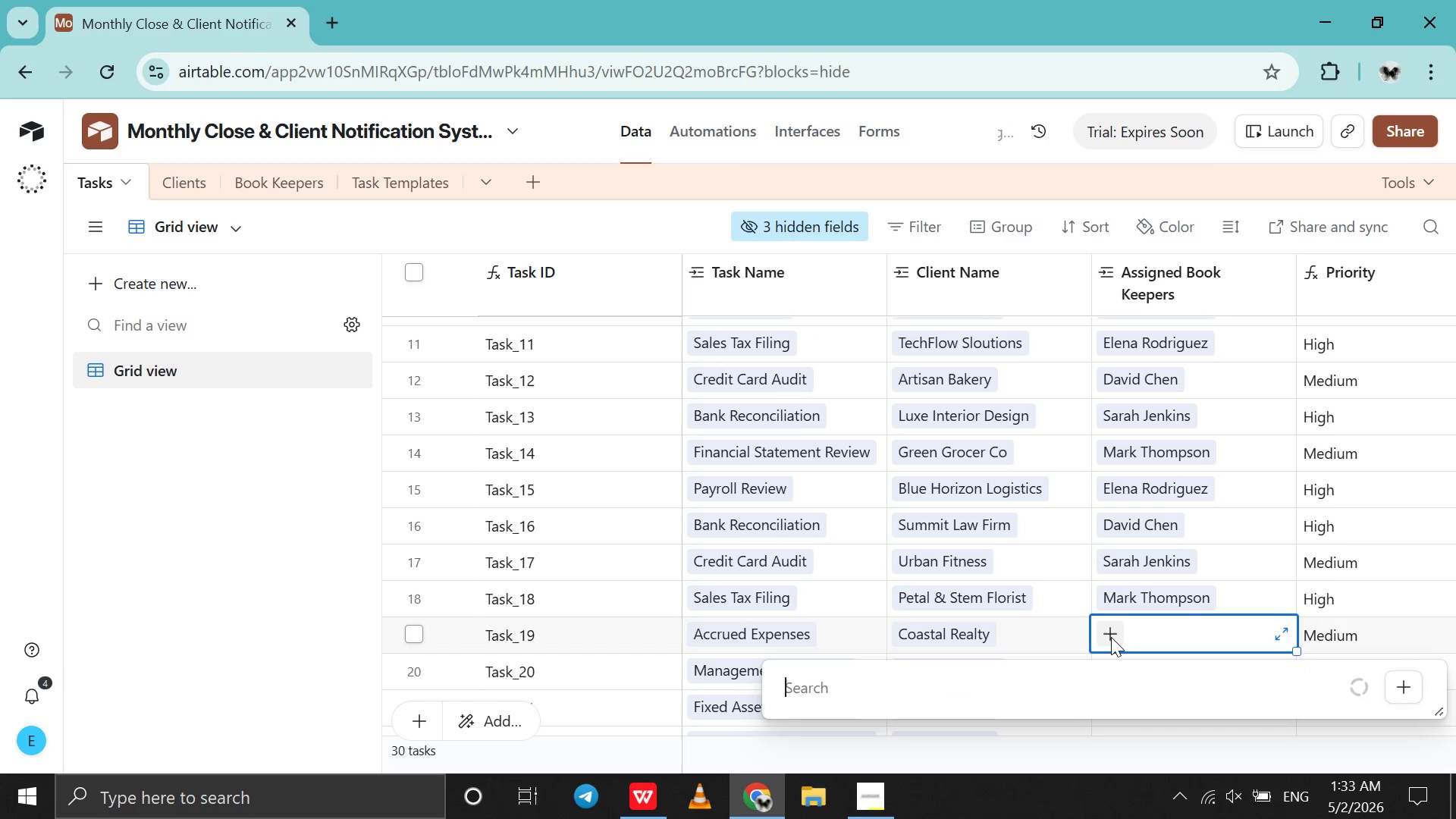 
key(E)
 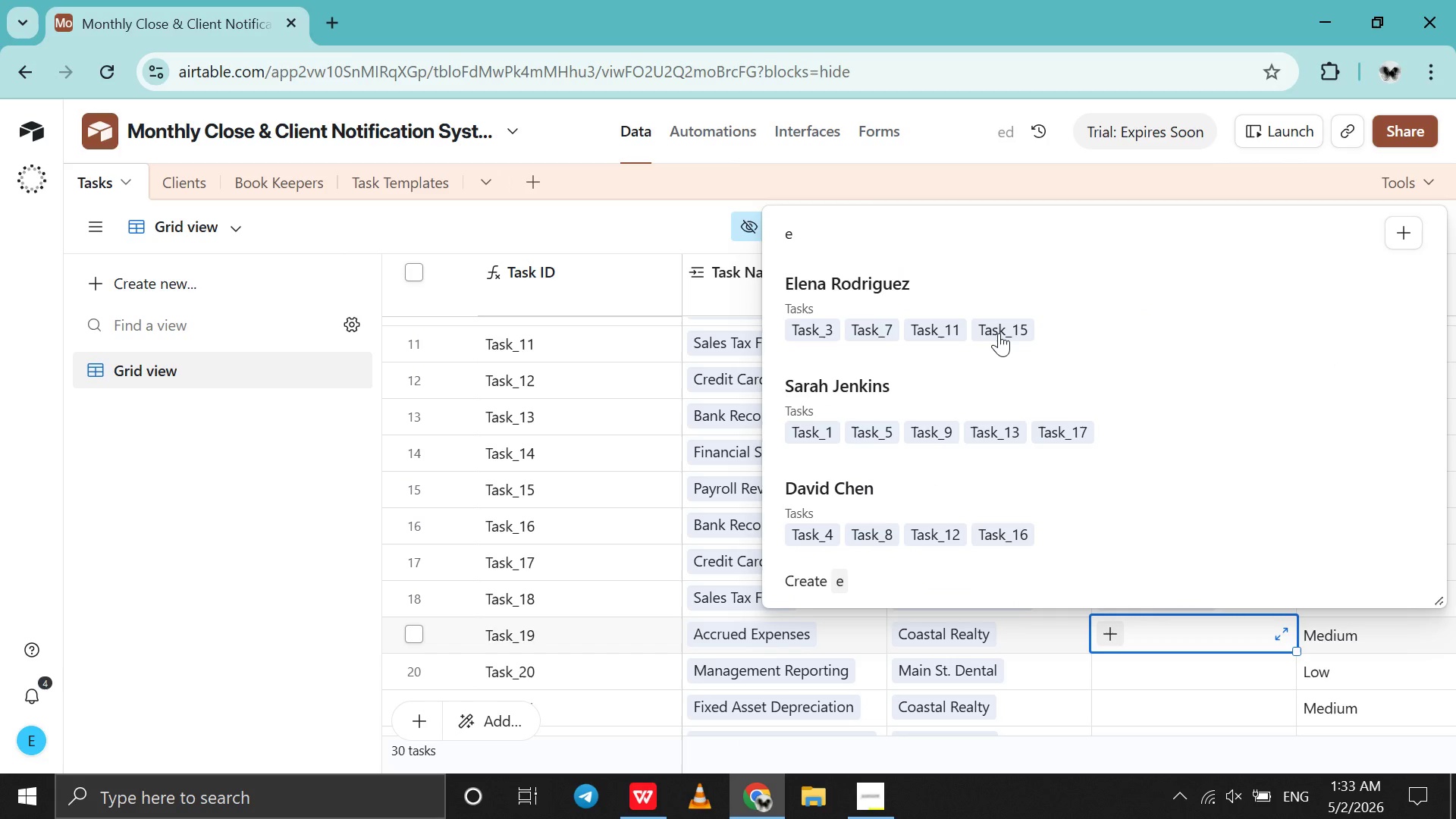 
double_click([999, 333])
 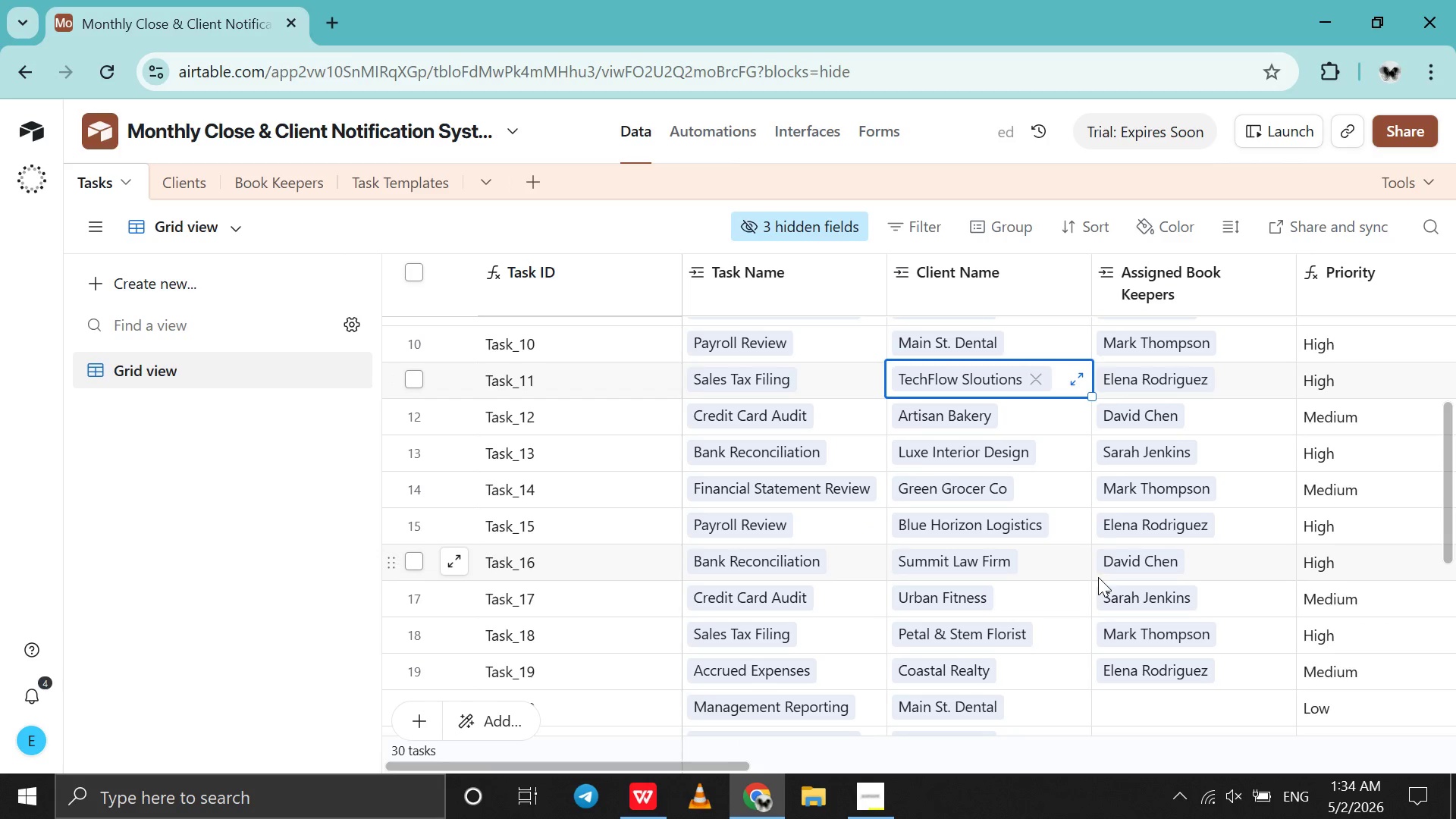 
left_click([1138, 590])
 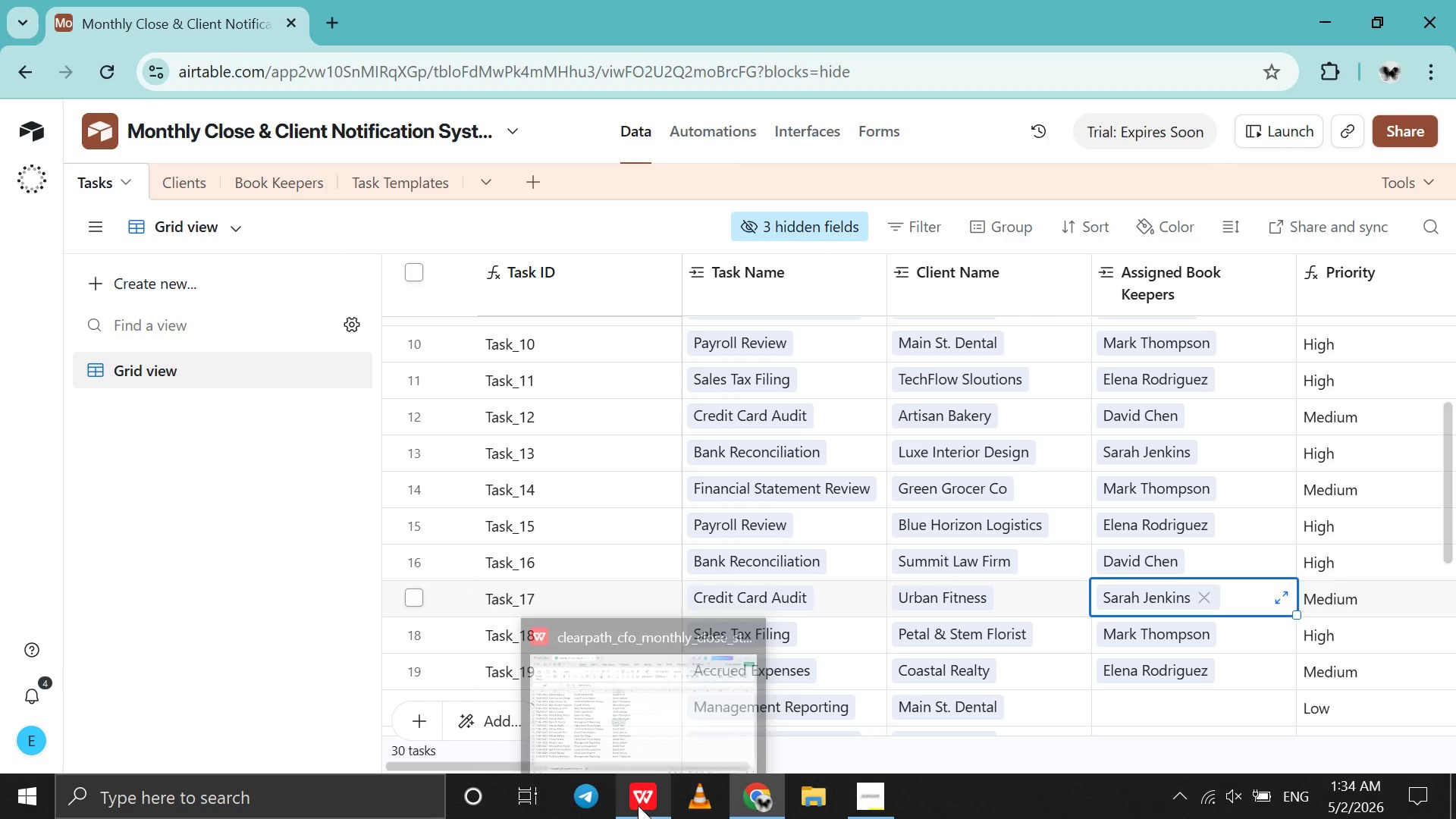 
left_click([638, 805])
 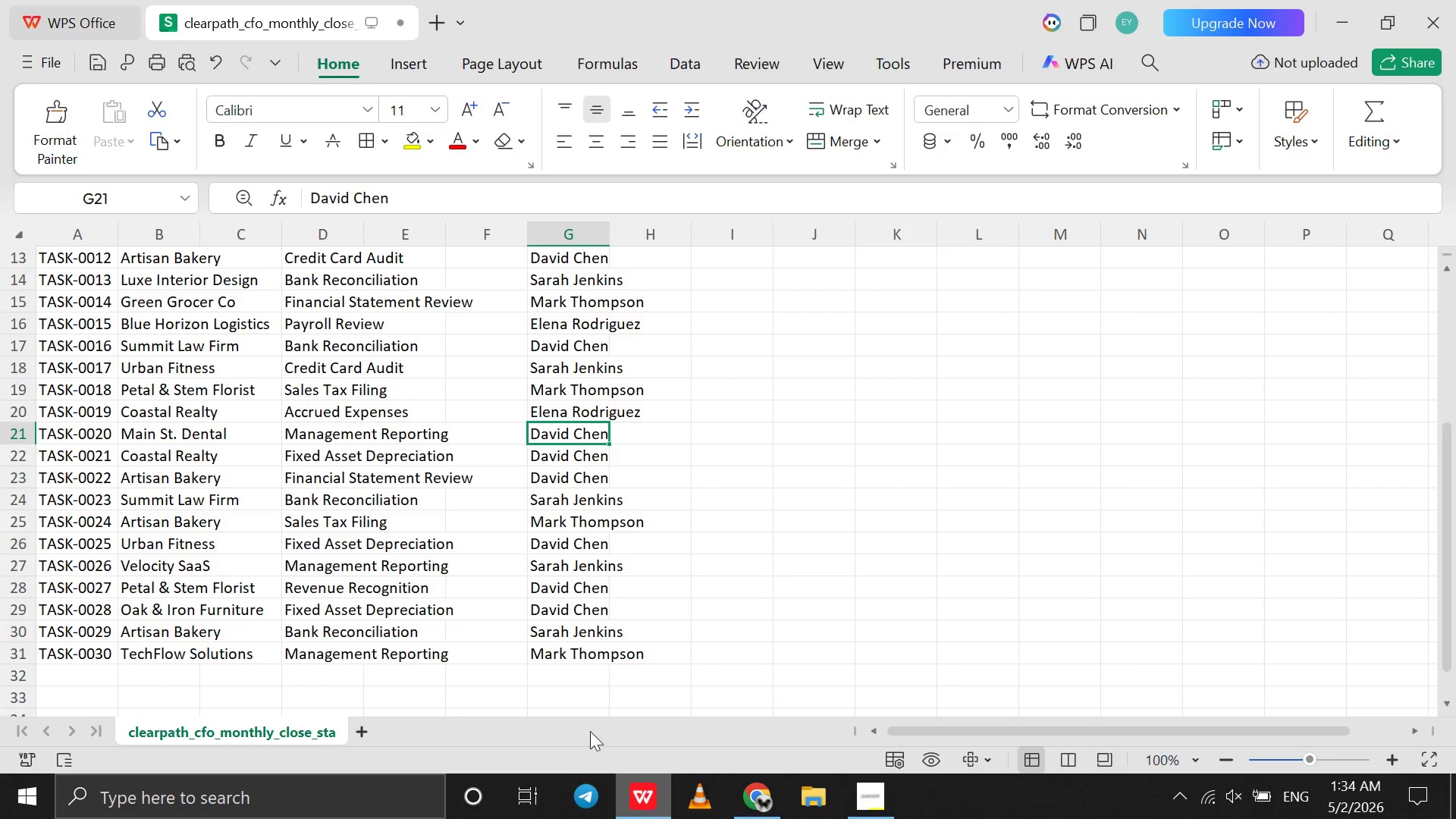 
scroll: coordinate [571, 676], scroll_direction: none, amount: 0.0
 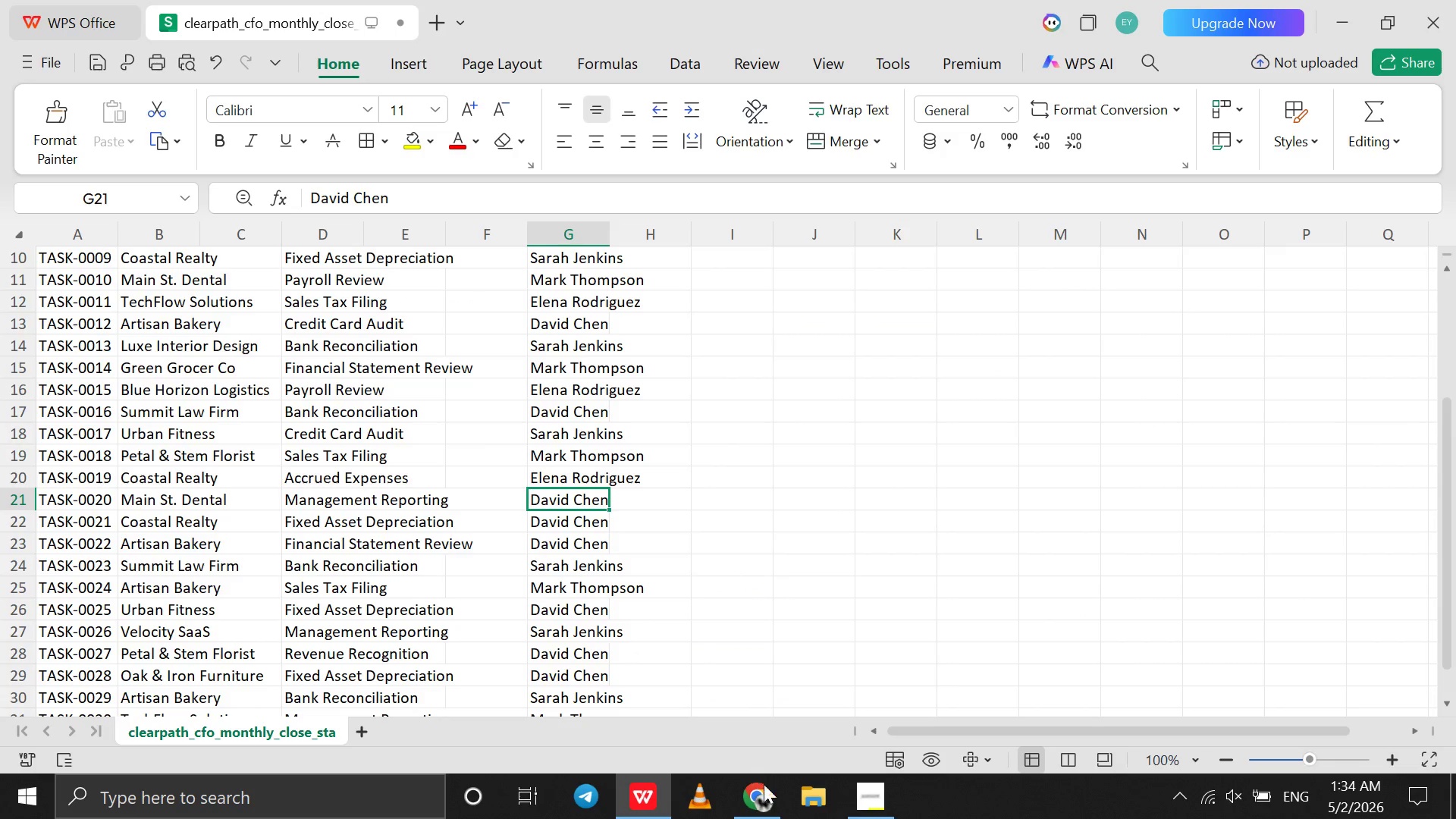 
left_click([762, 797])
 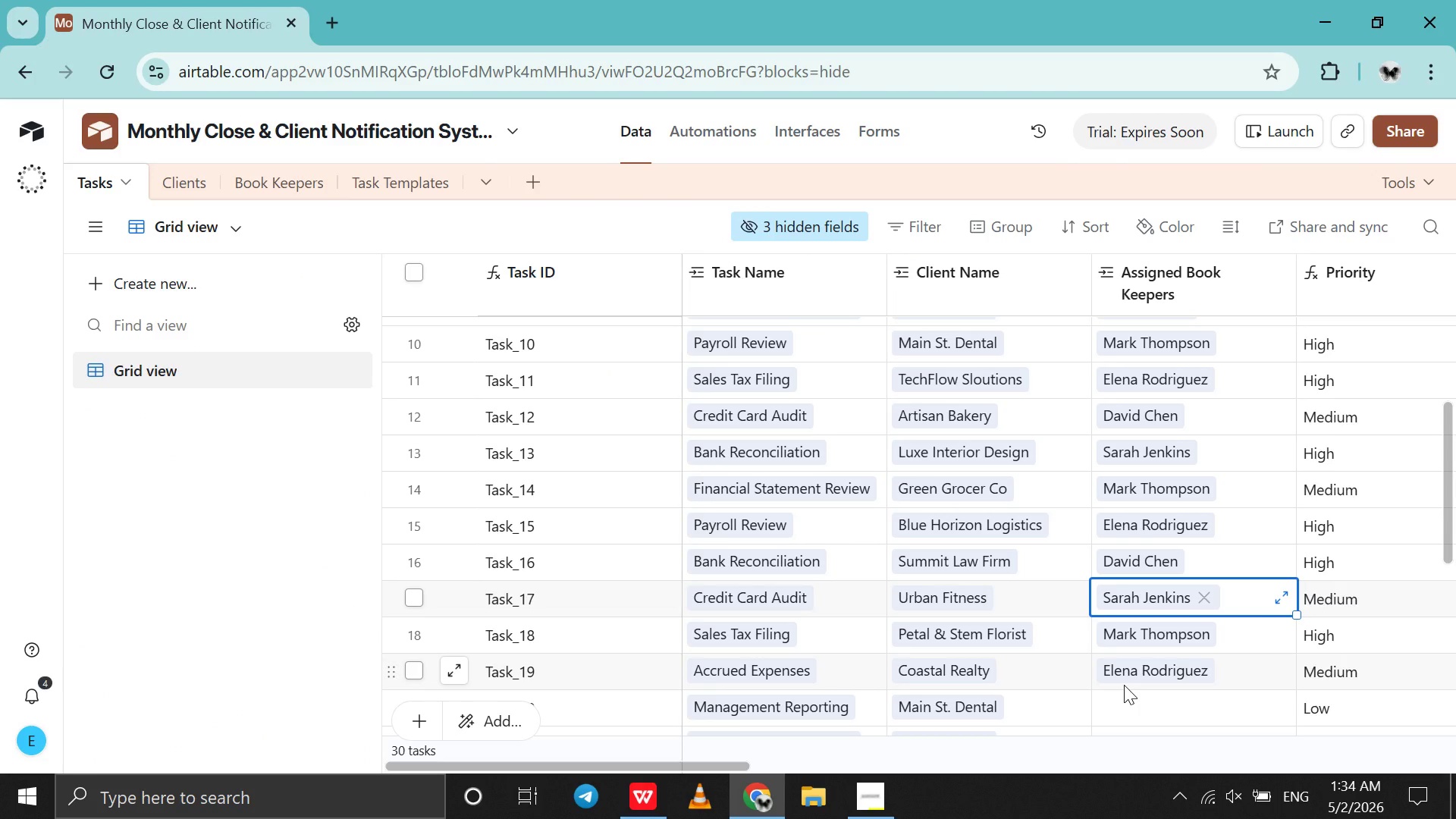 
scroll: coordinate [1124, 685], scroll_direction: down, amount: 1.0
 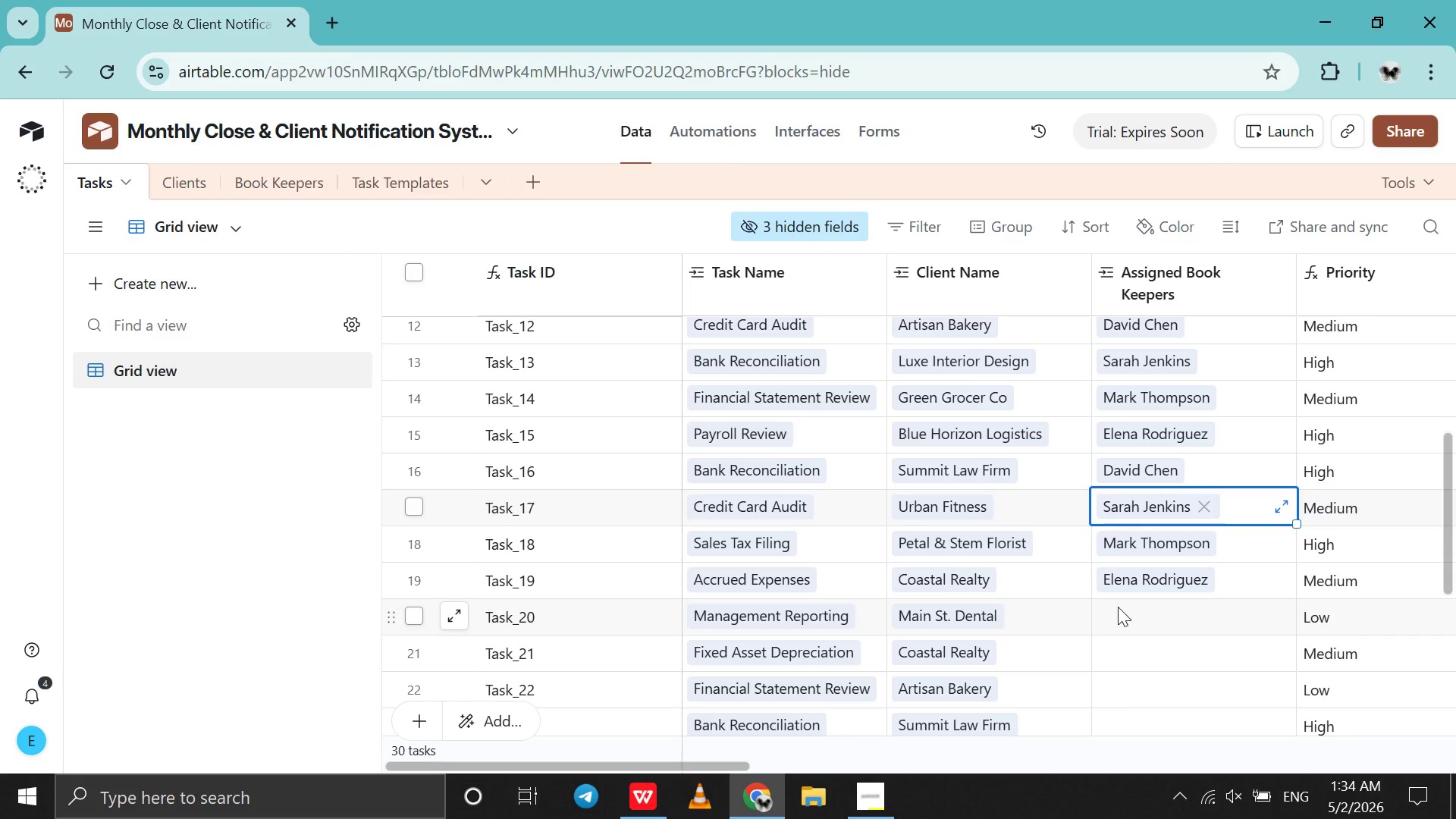 
left_click([1118, 607])
 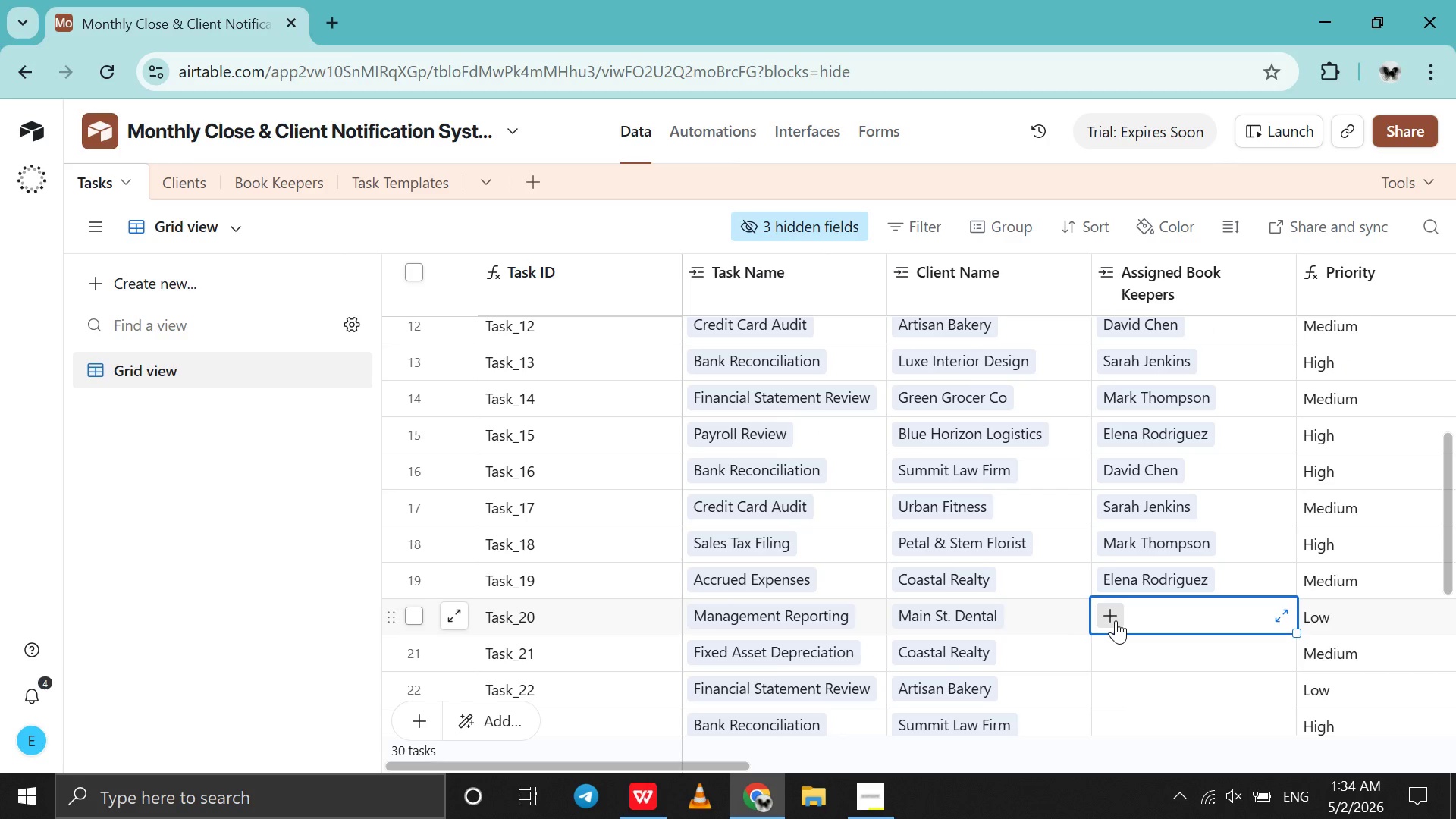 
left_click([1116, 620])
 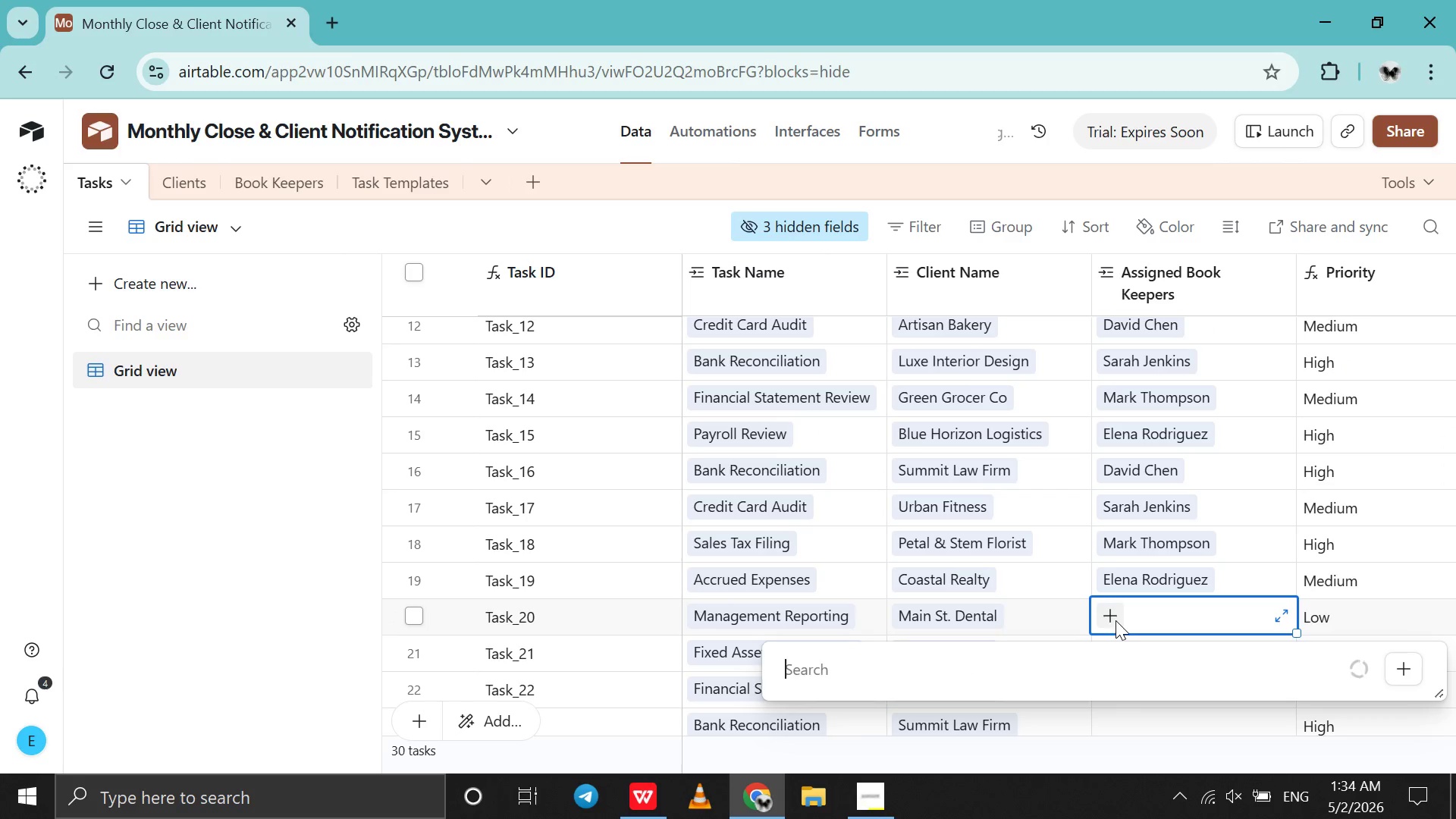 
key(D)
 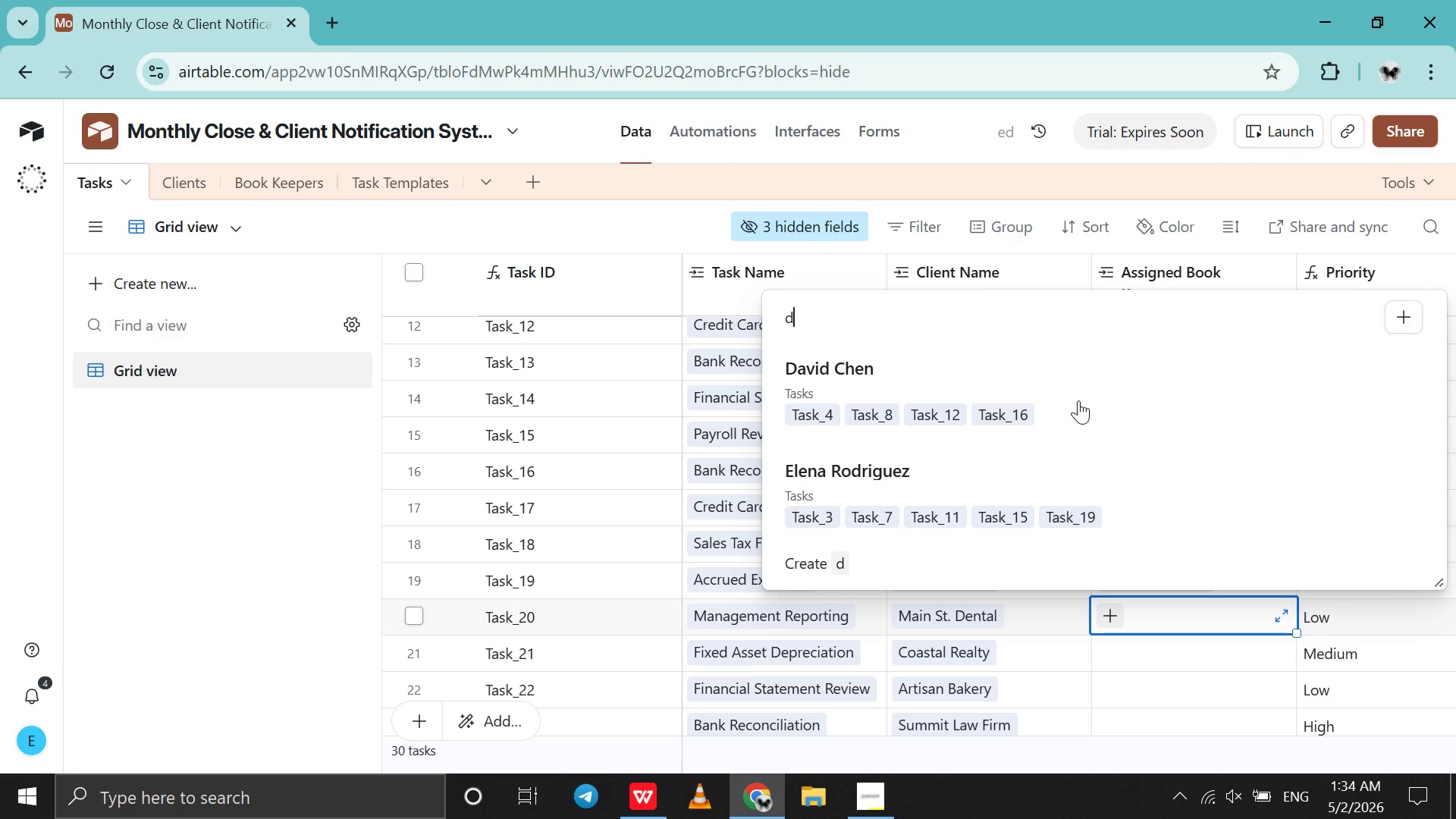 
left_click([1078, 400])
 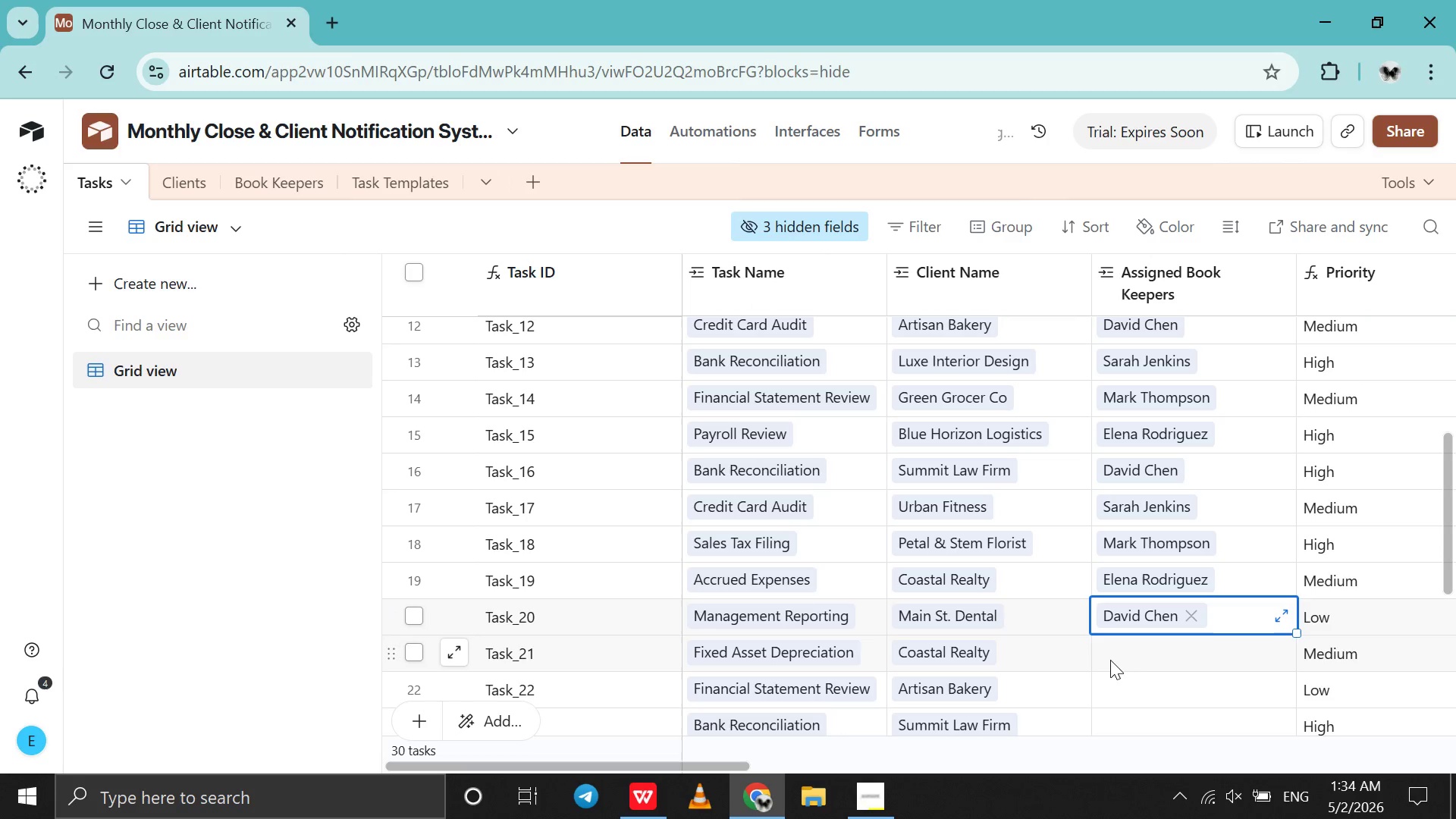 
left_click([1110, 660])
 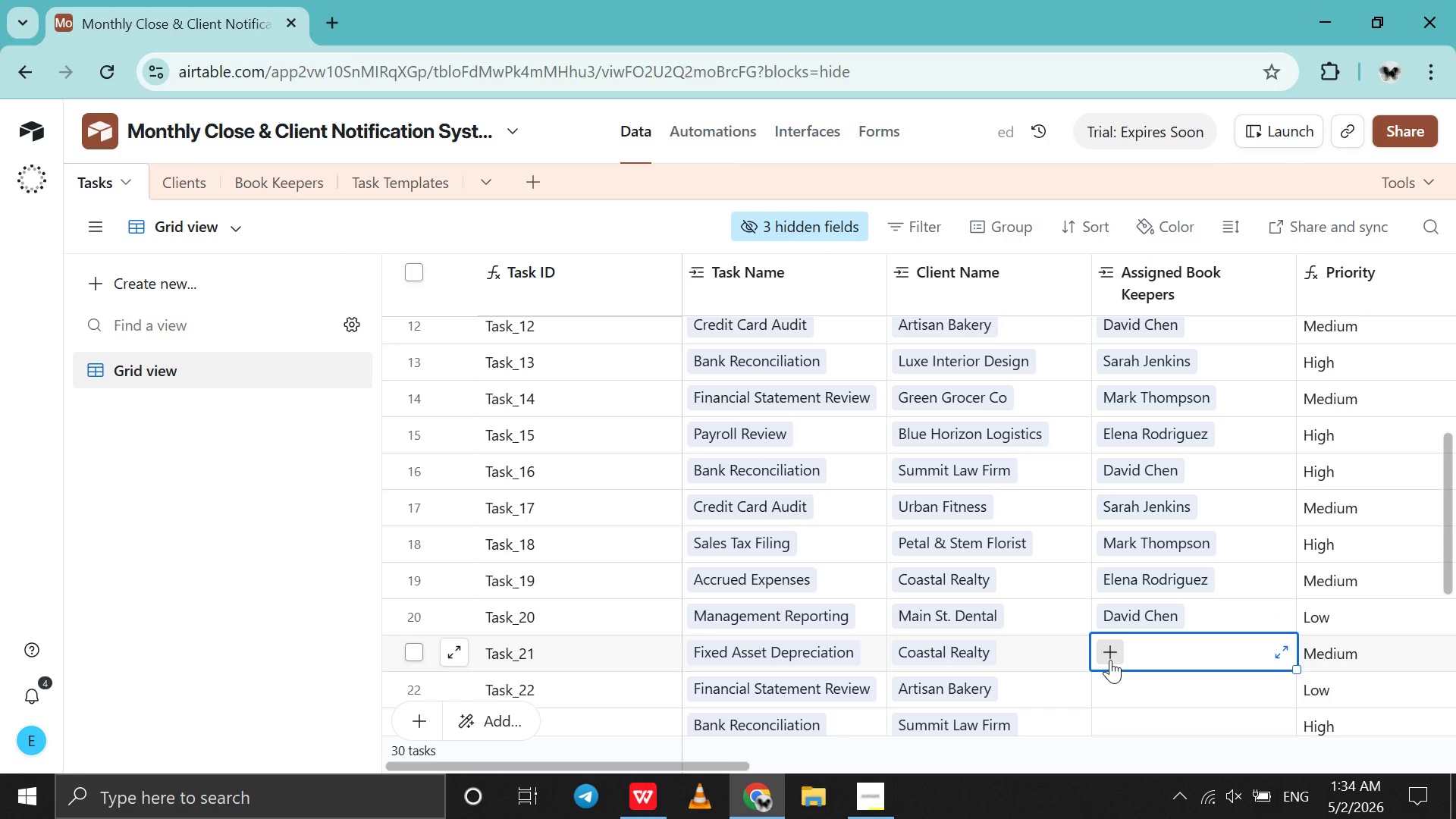 
left_click([1110, 660])
 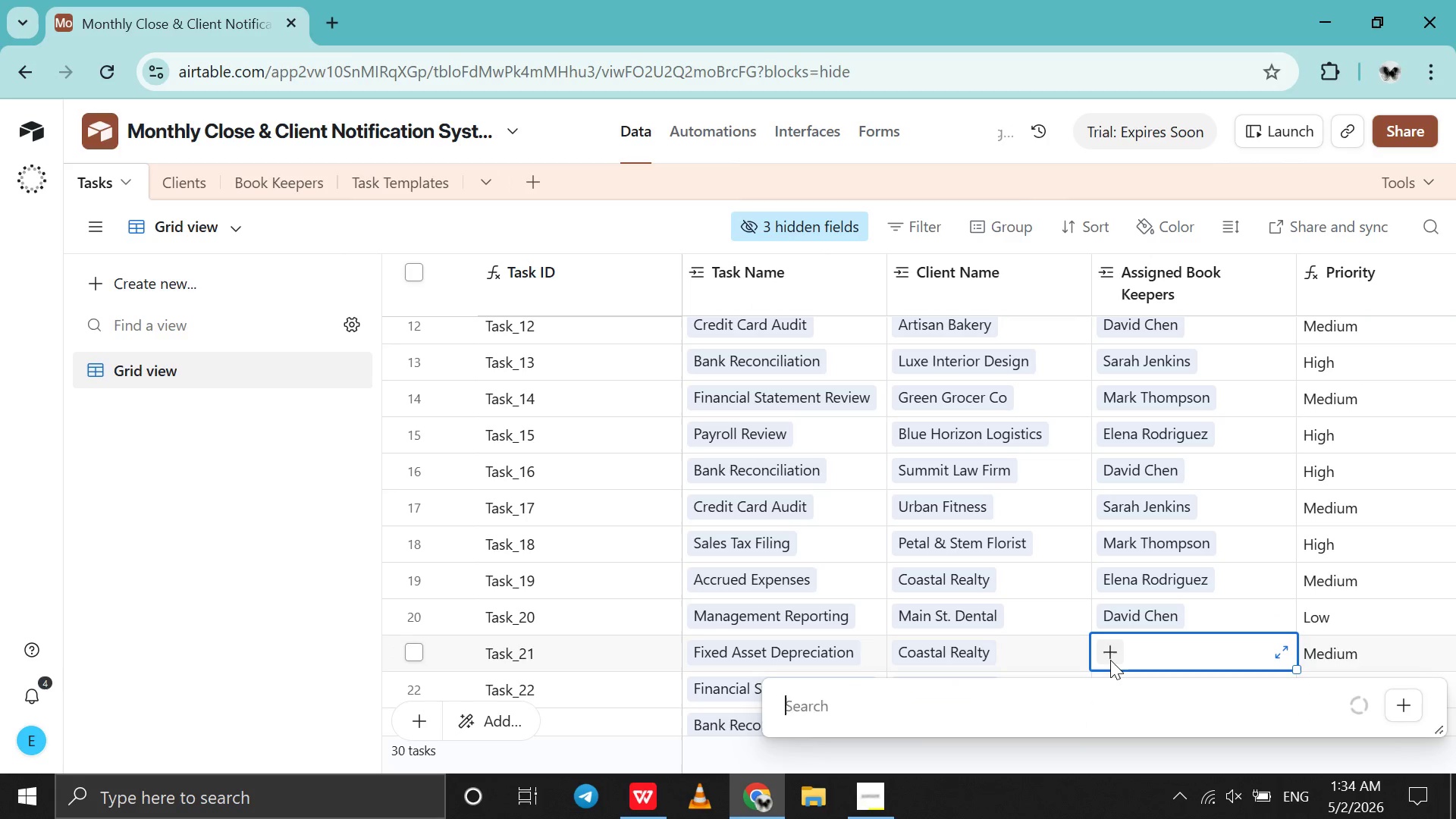 
key(D)
 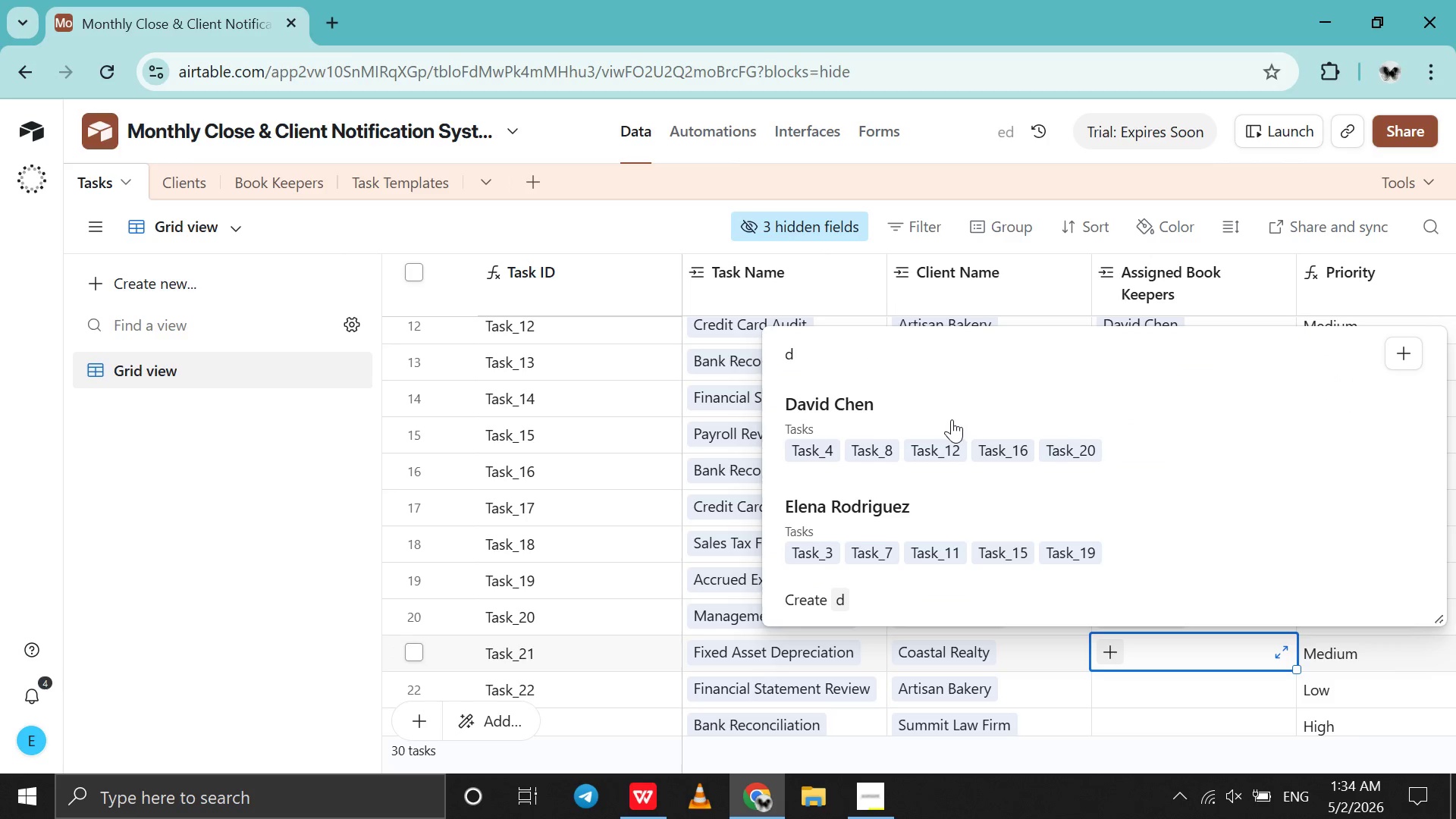 
left_click([930, 424])
 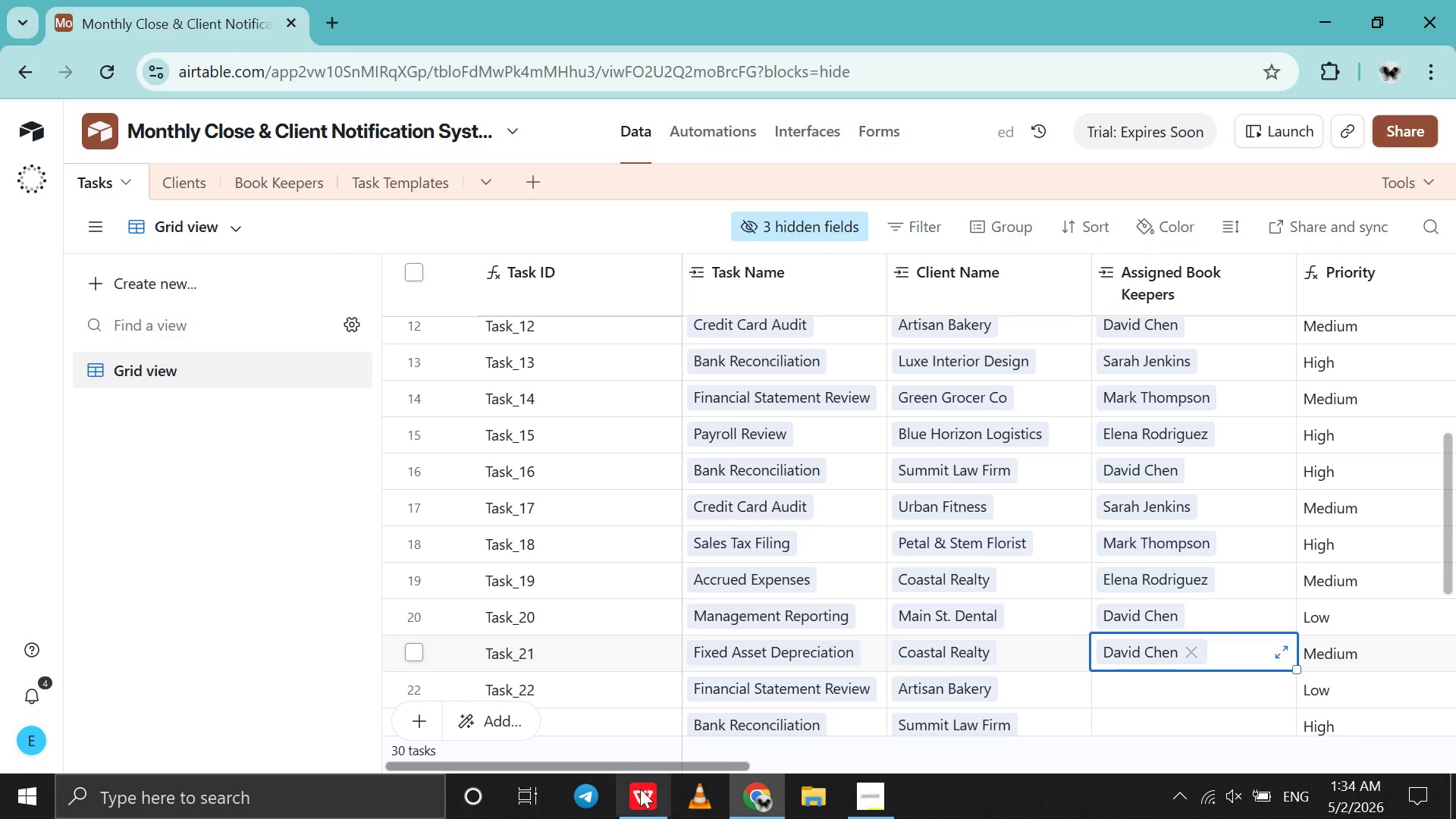 
left_click([642, 806])
 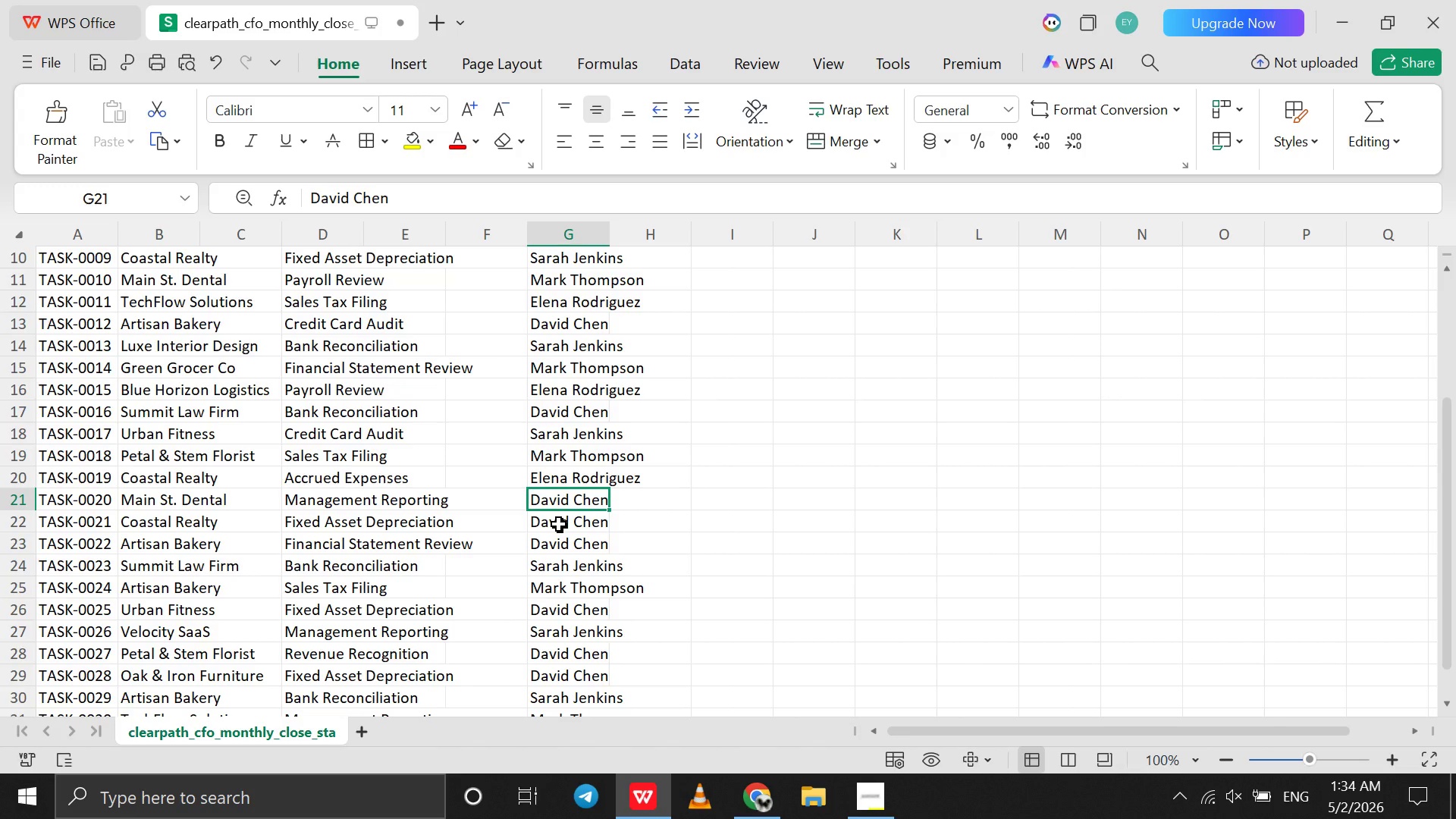 
left_click([559, 524])
 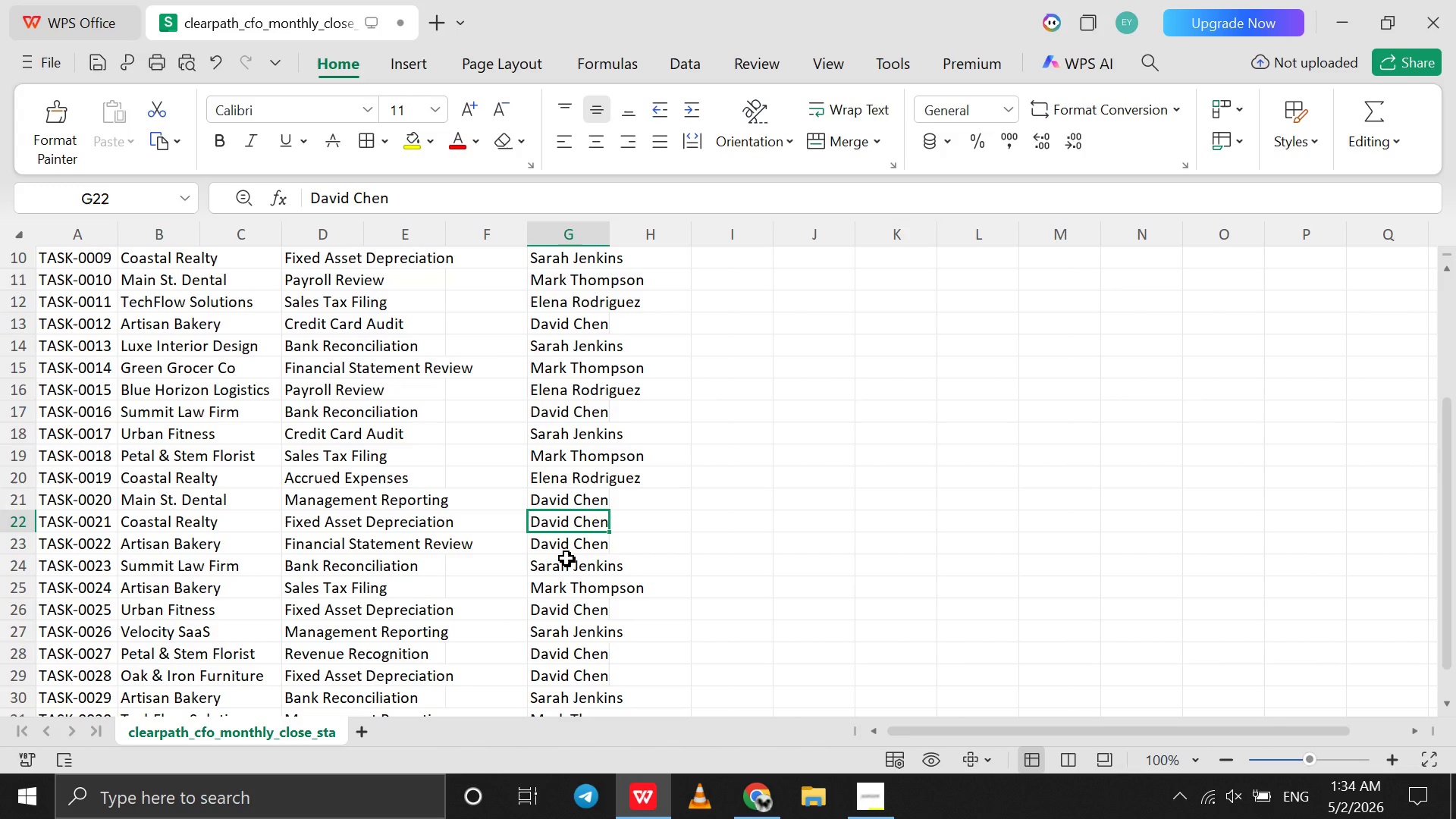 
left_click([566, 558])
 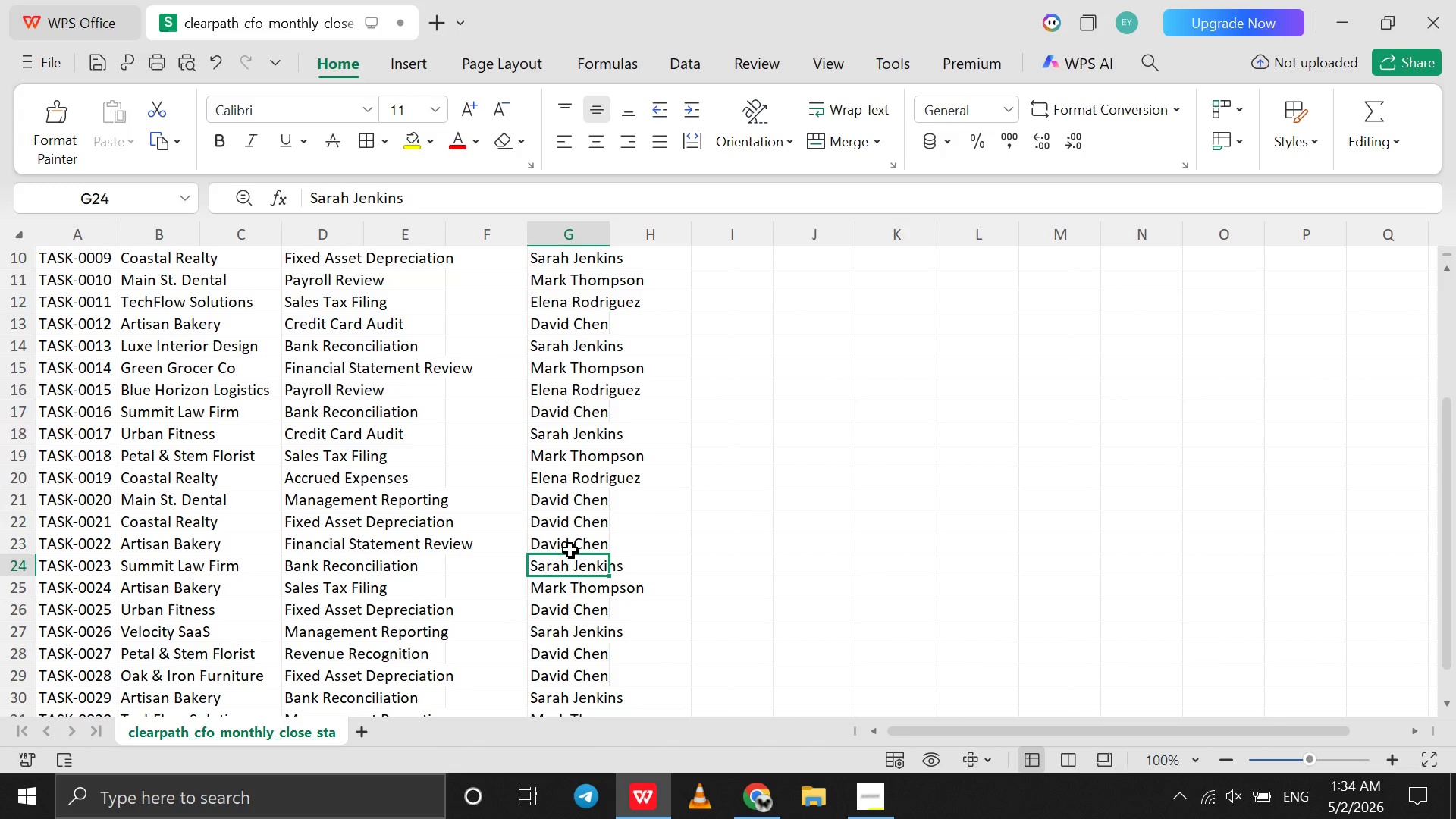 
left_click([570, 550])
 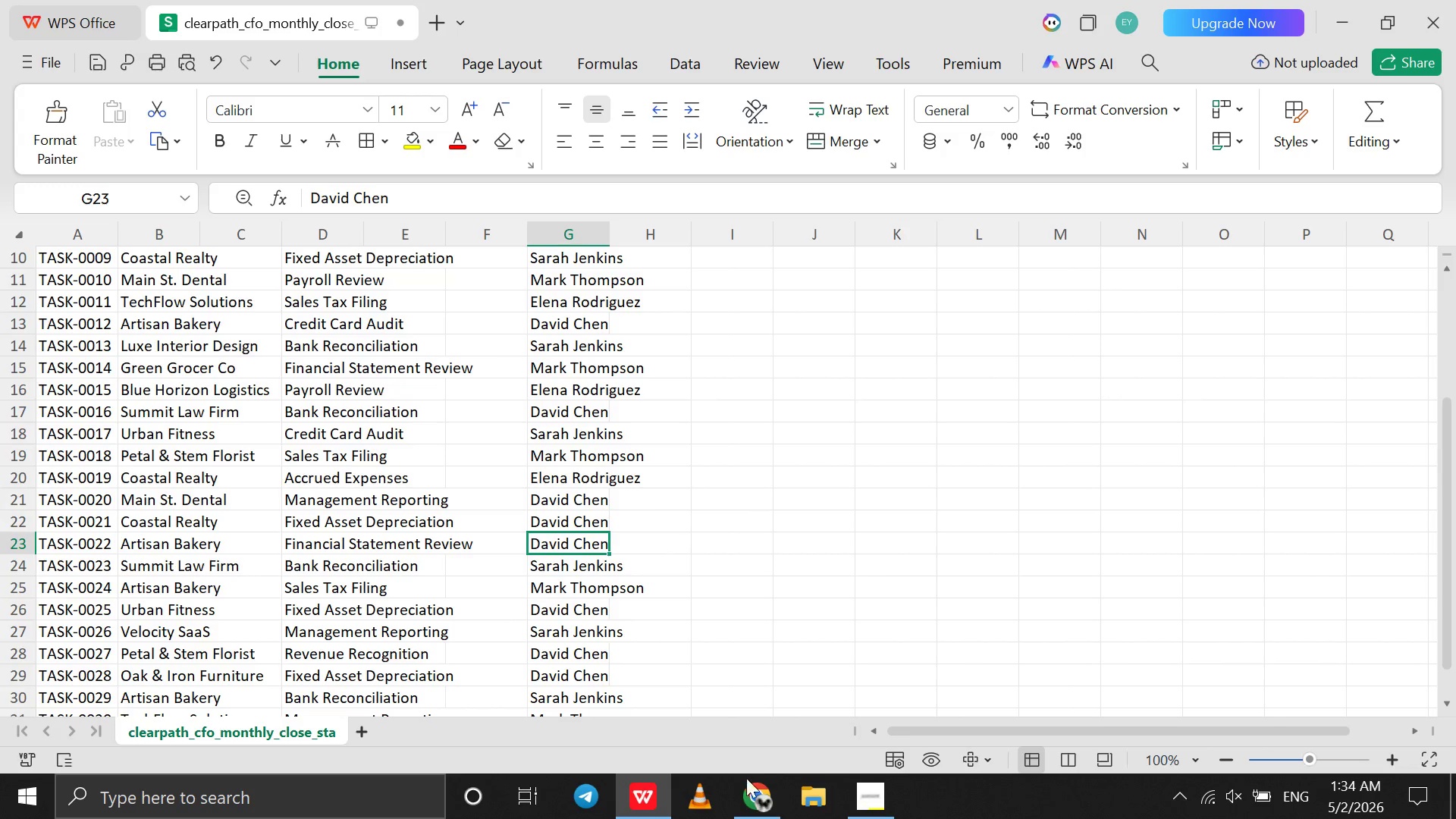 
left_click([758, 818])
 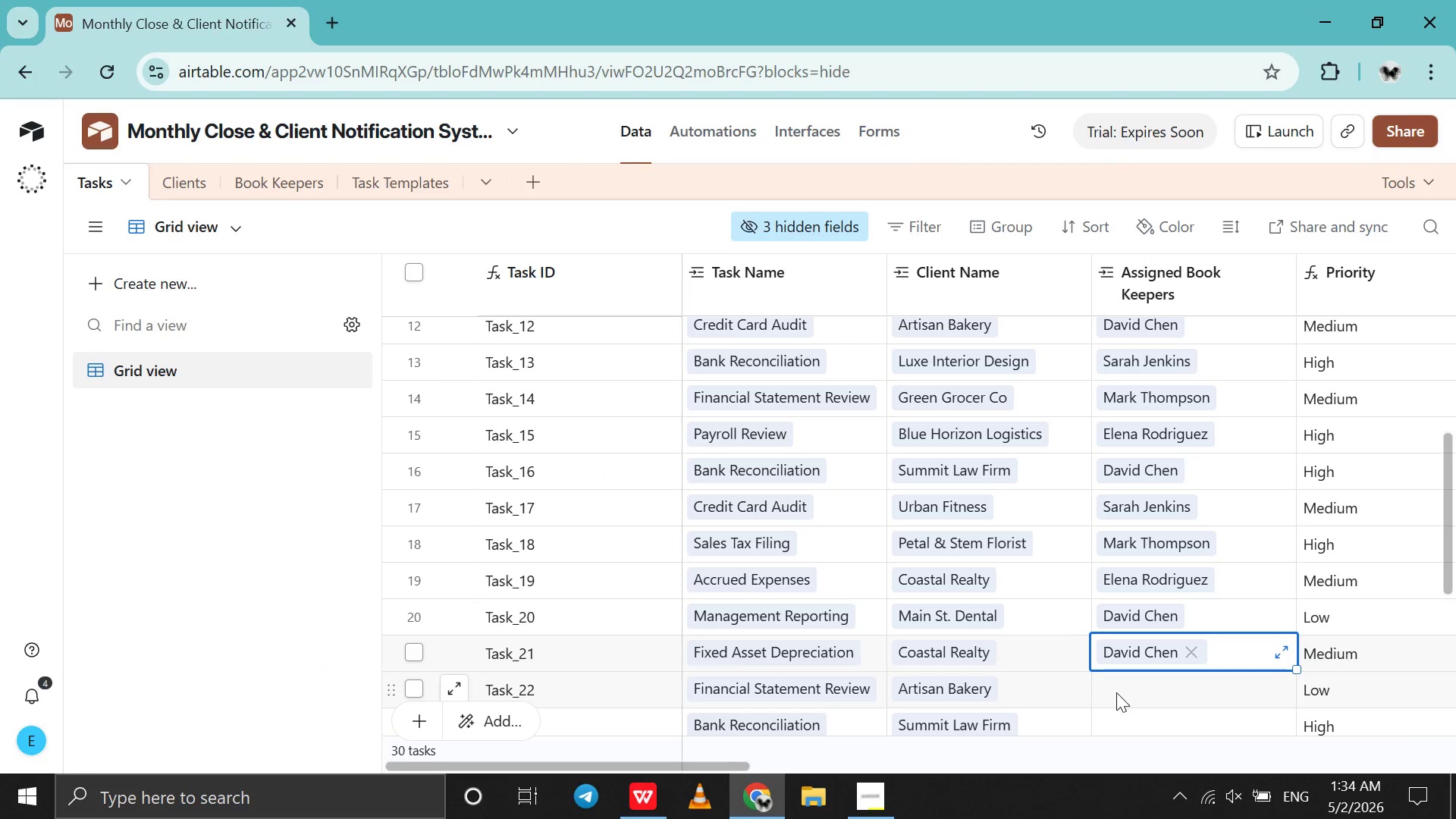 
left_click([1116, 692])
 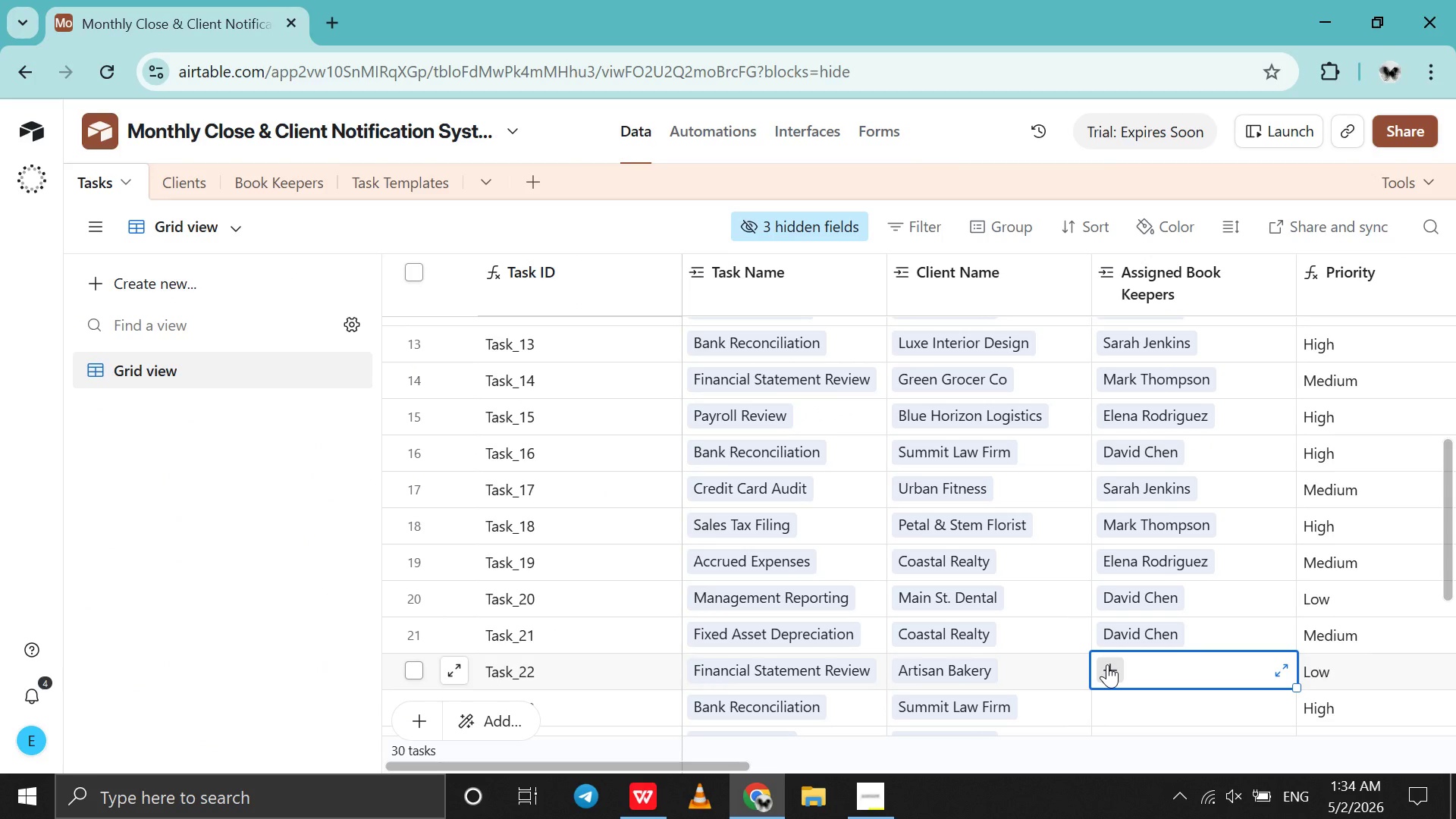 
left_click([1107, 664])
 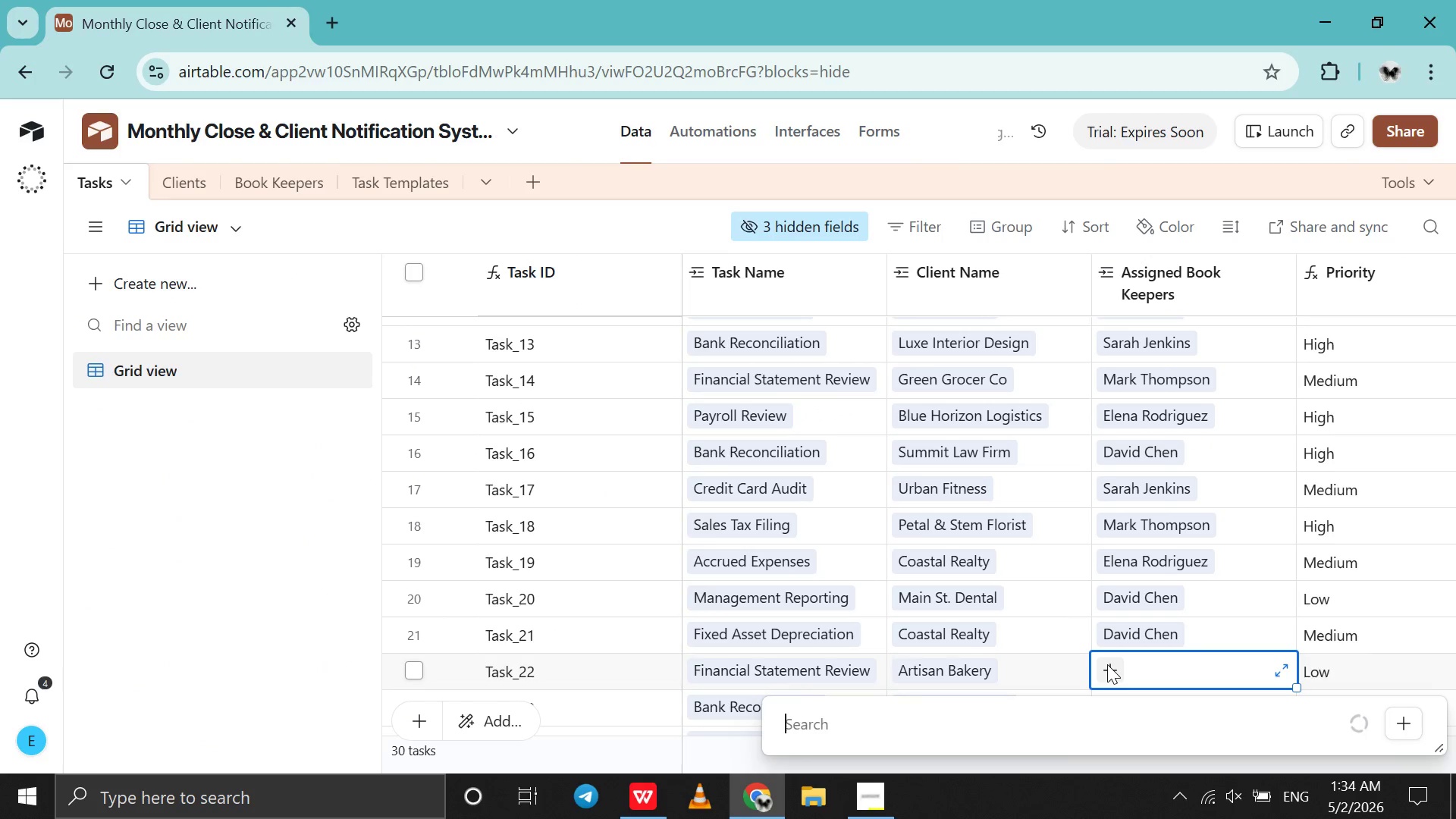 
key(D)
 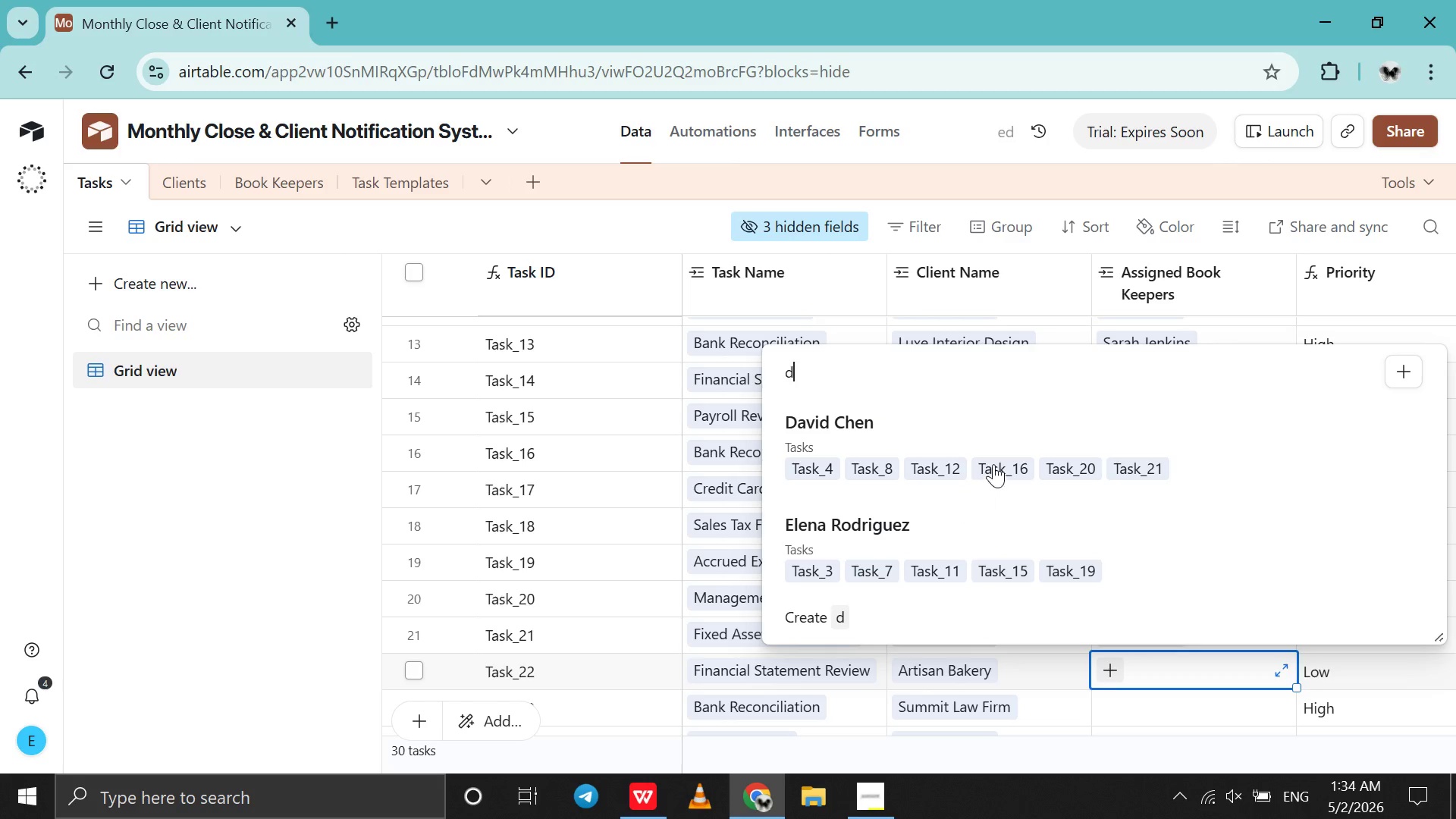 
left_click([993, 464])
 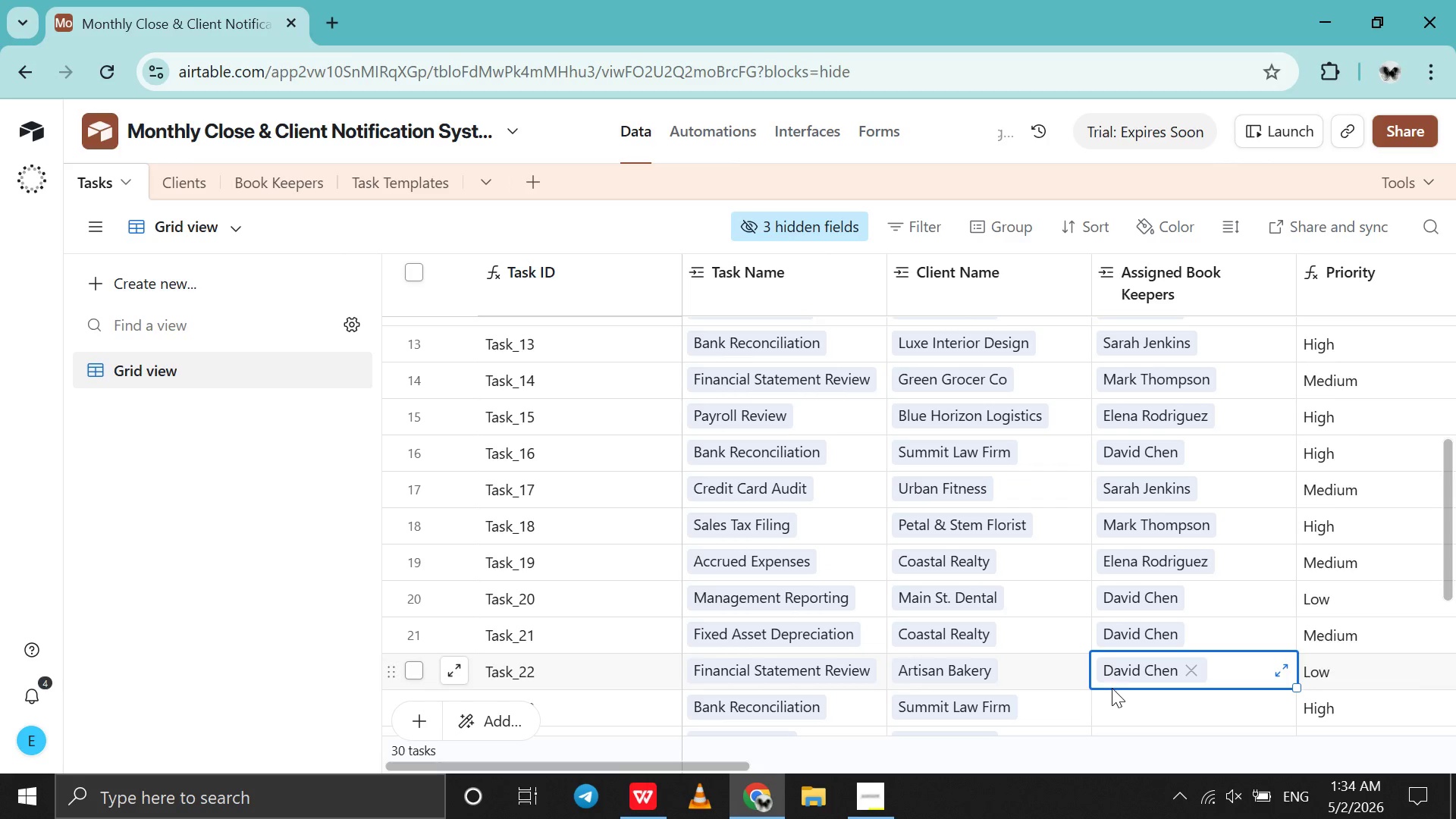 
left_click([1112, 688])
 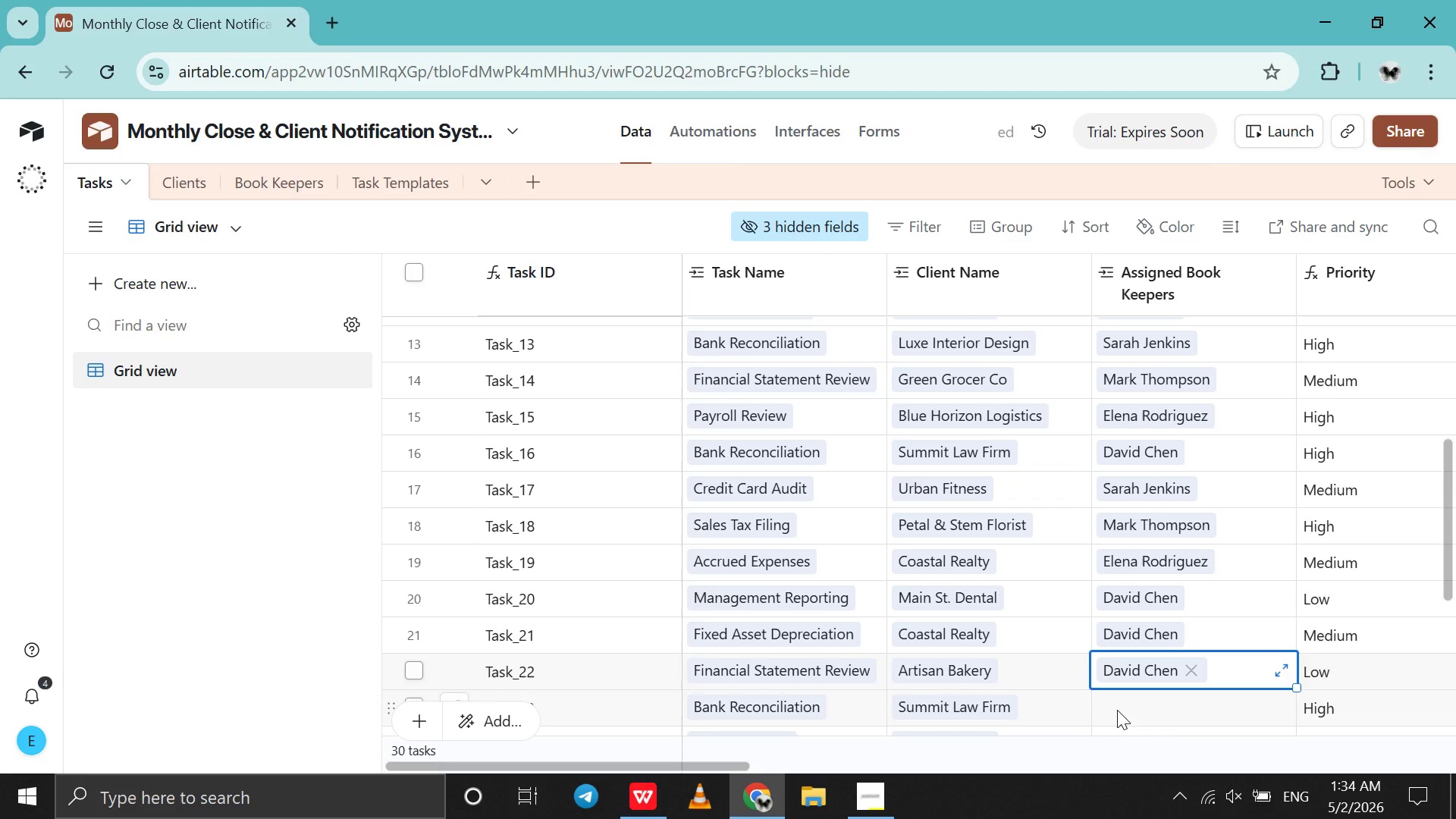 
left_click([1117, 710])
 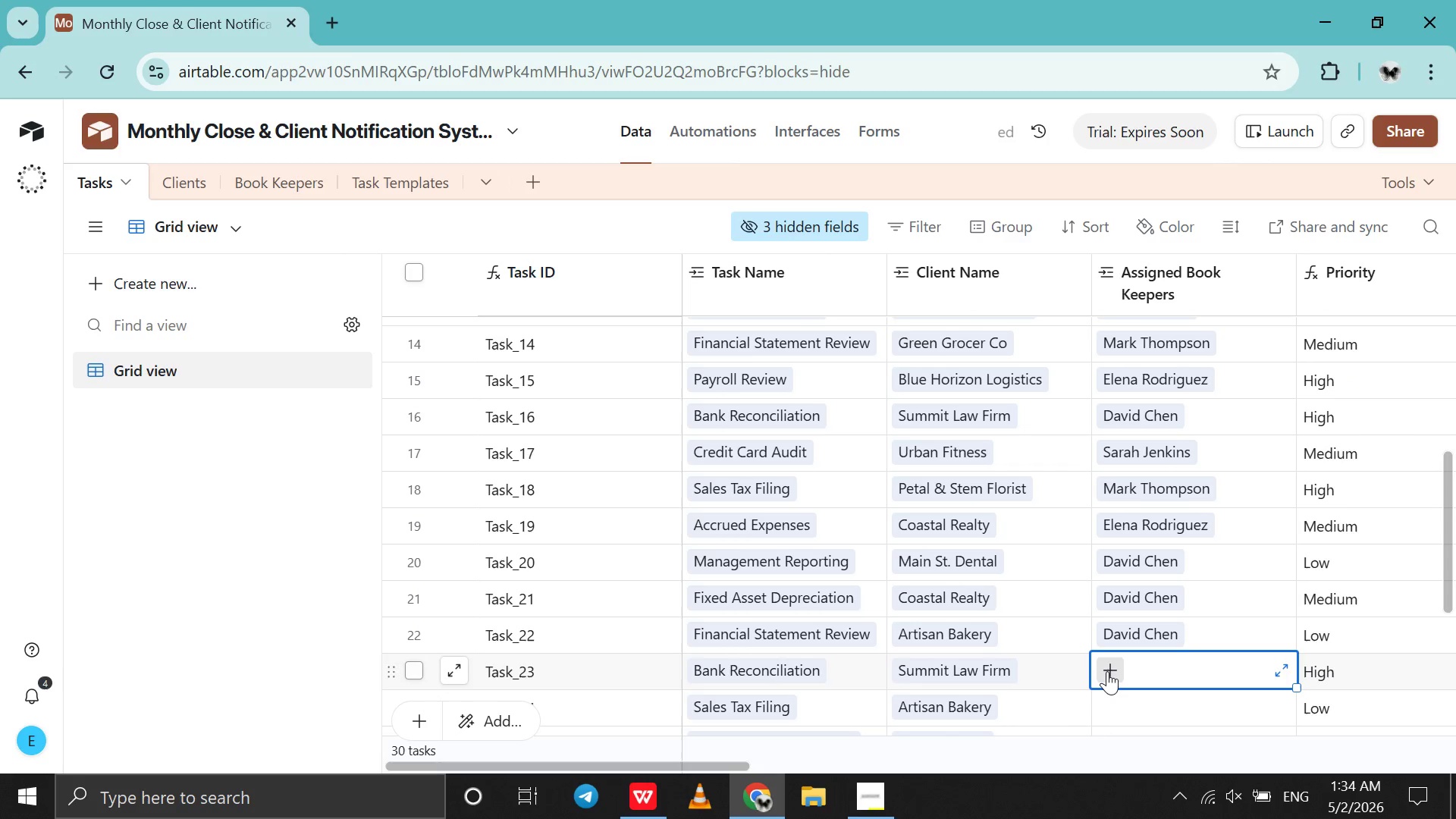 
left_click([1107, 671])
 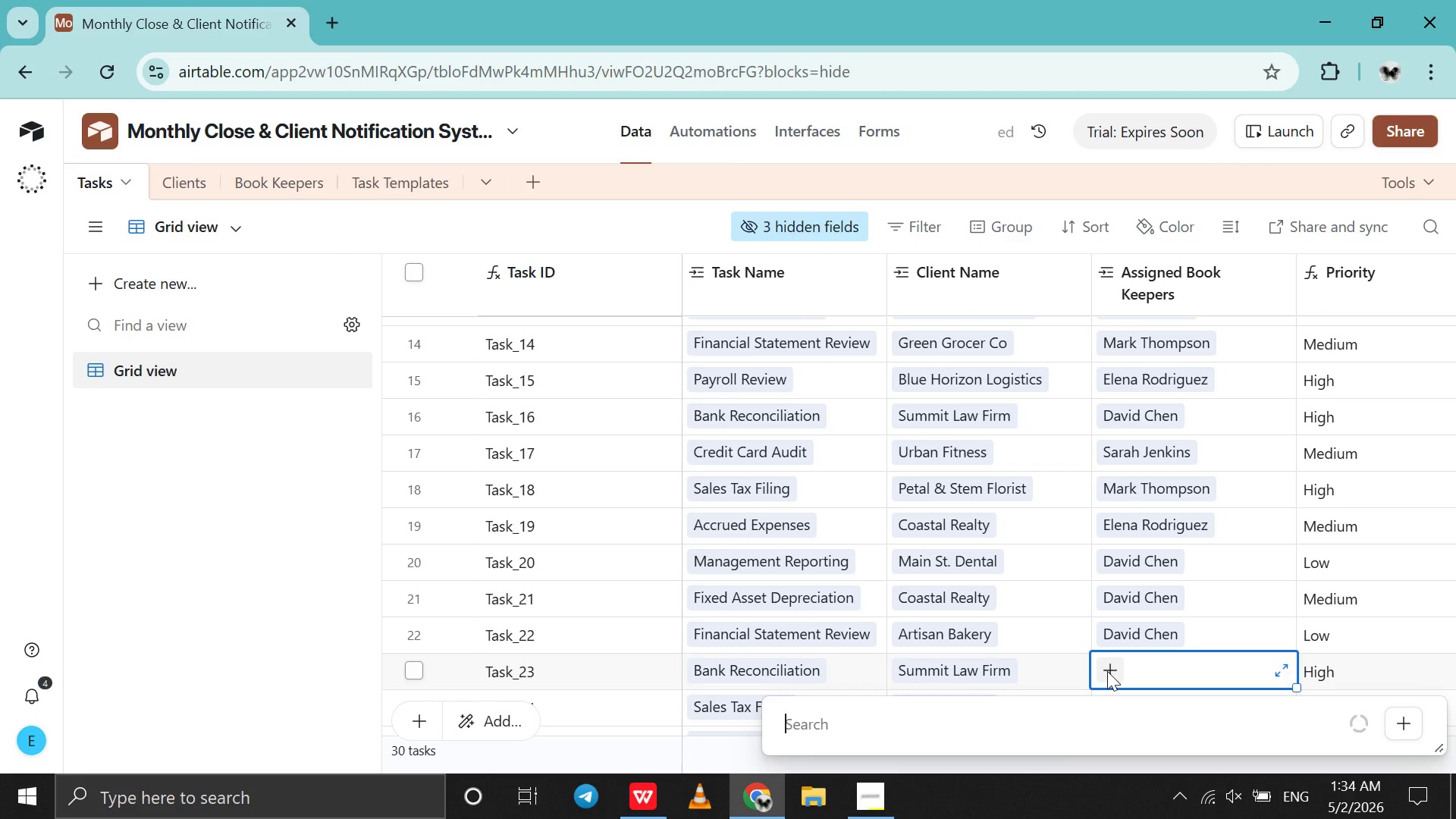 
key(S)
 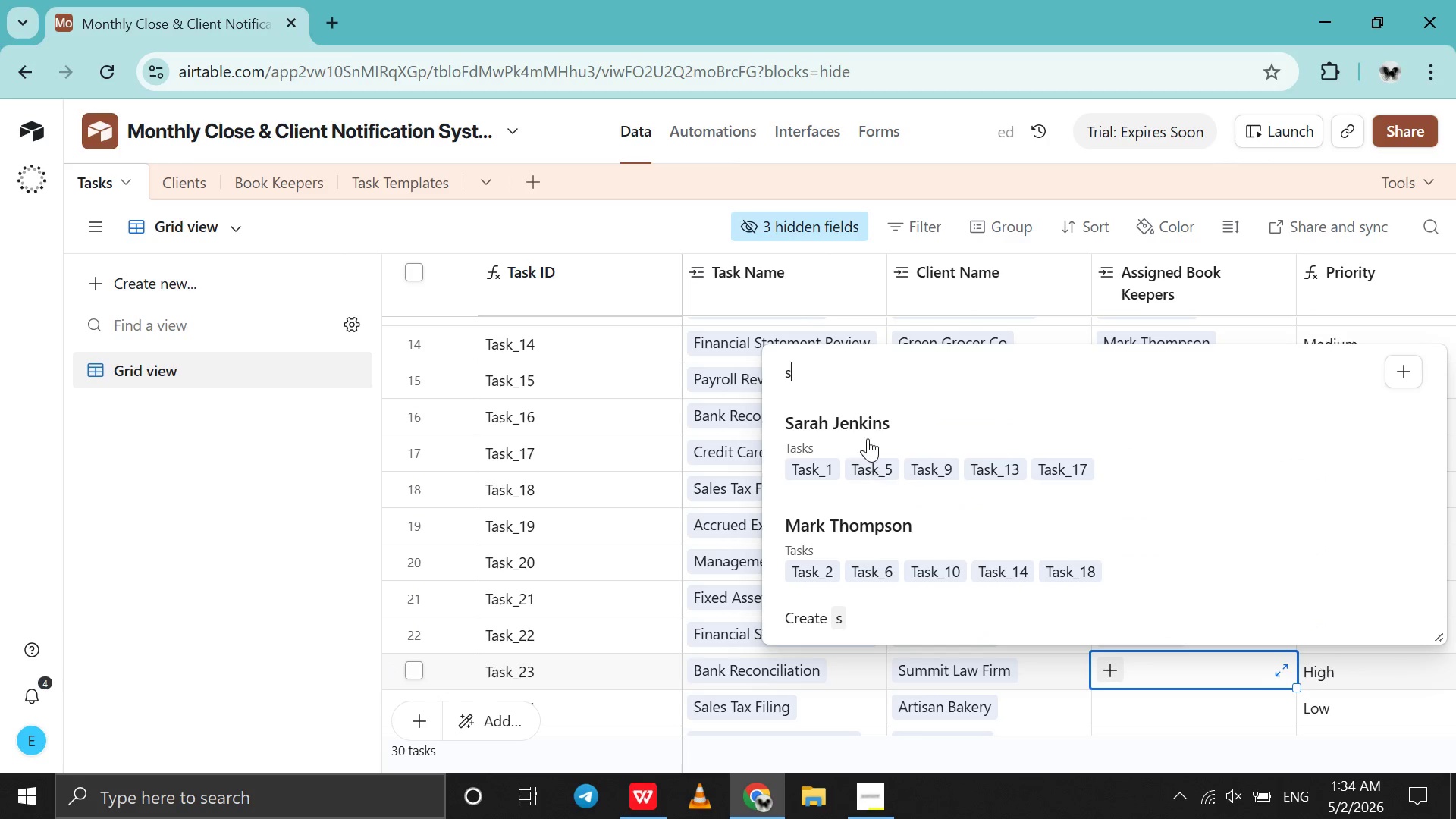 
left_click([868, 437])
 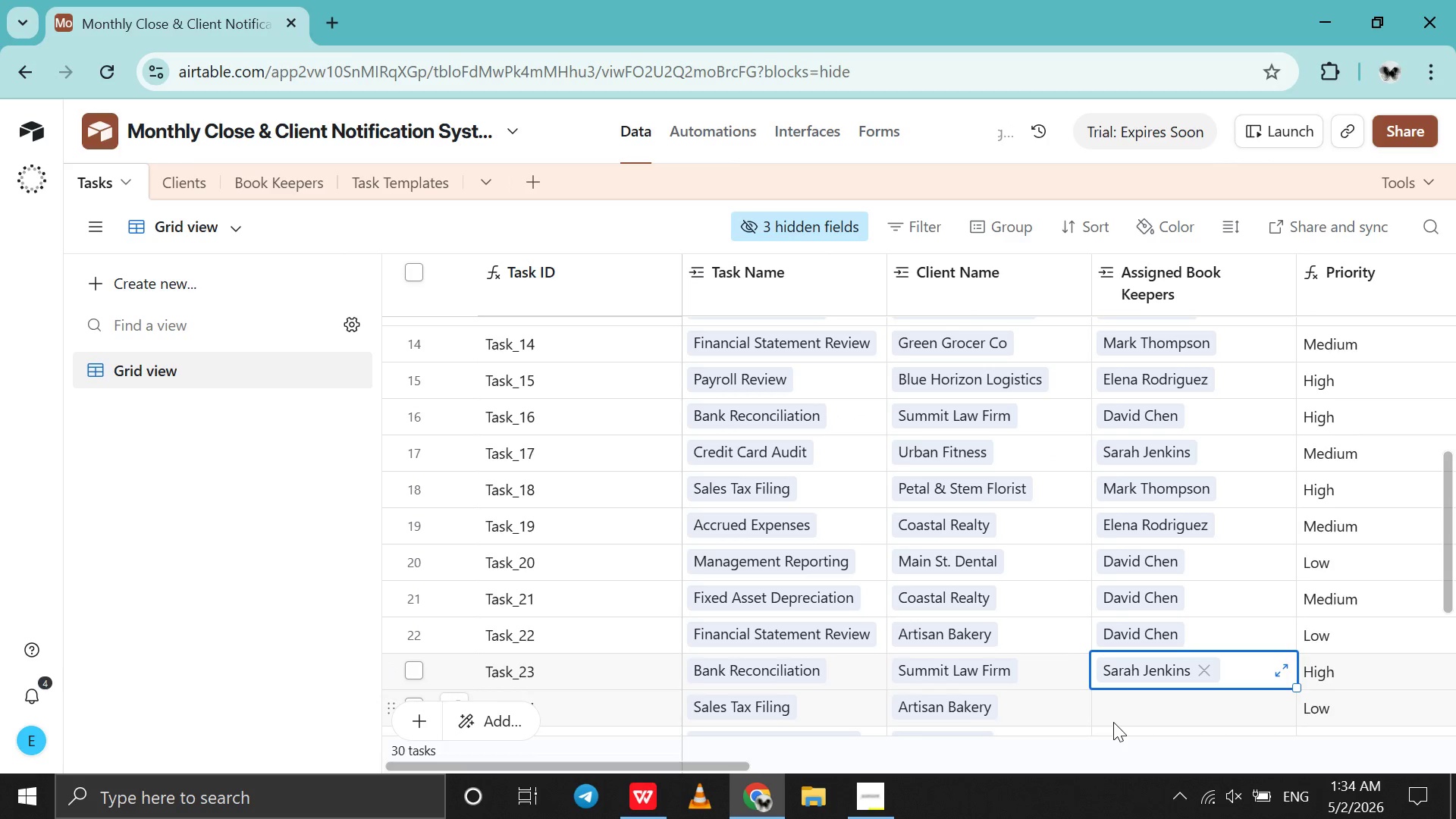 
left_click([1113, 722])
 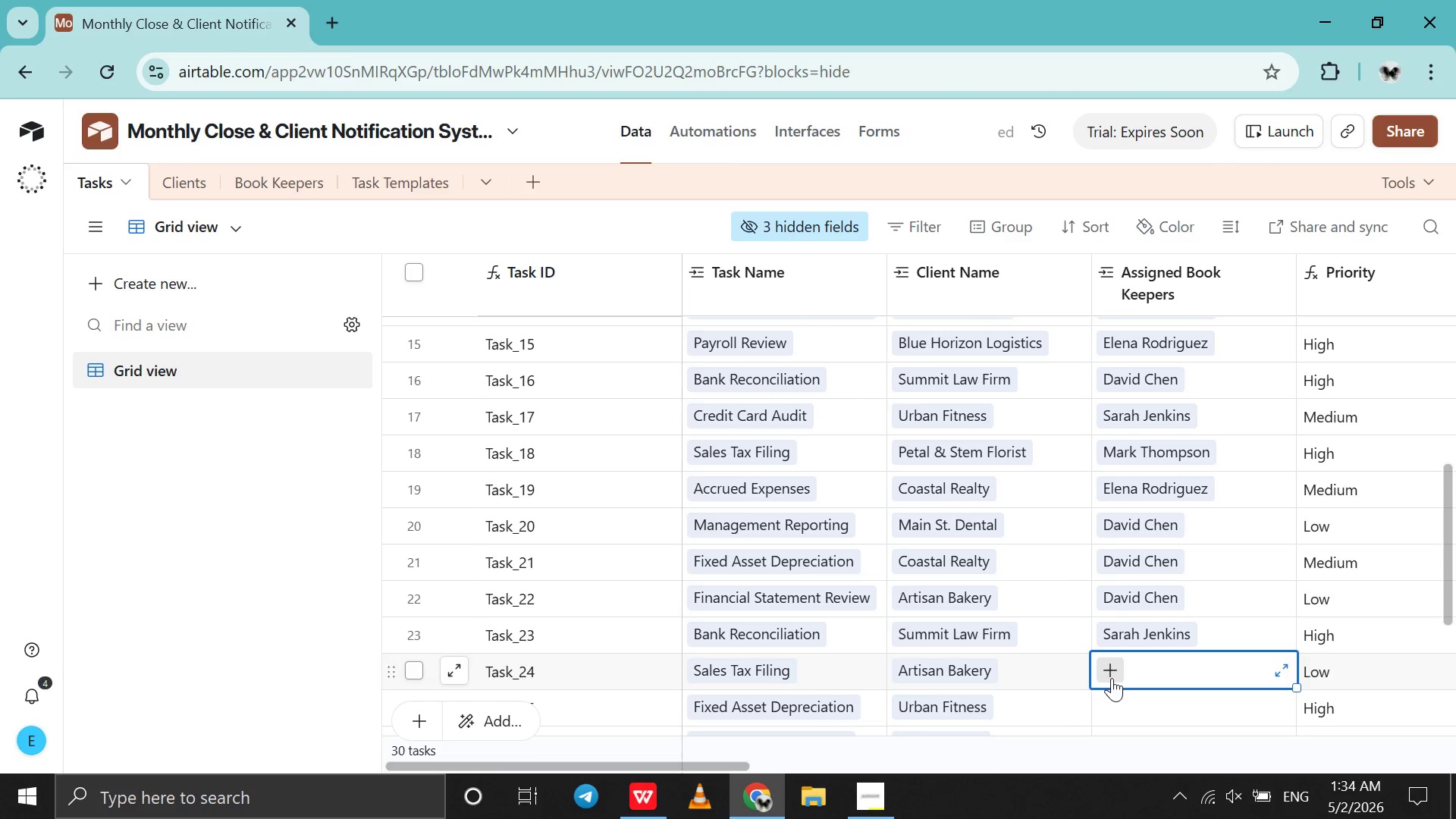 
left_click([1112, 678])
 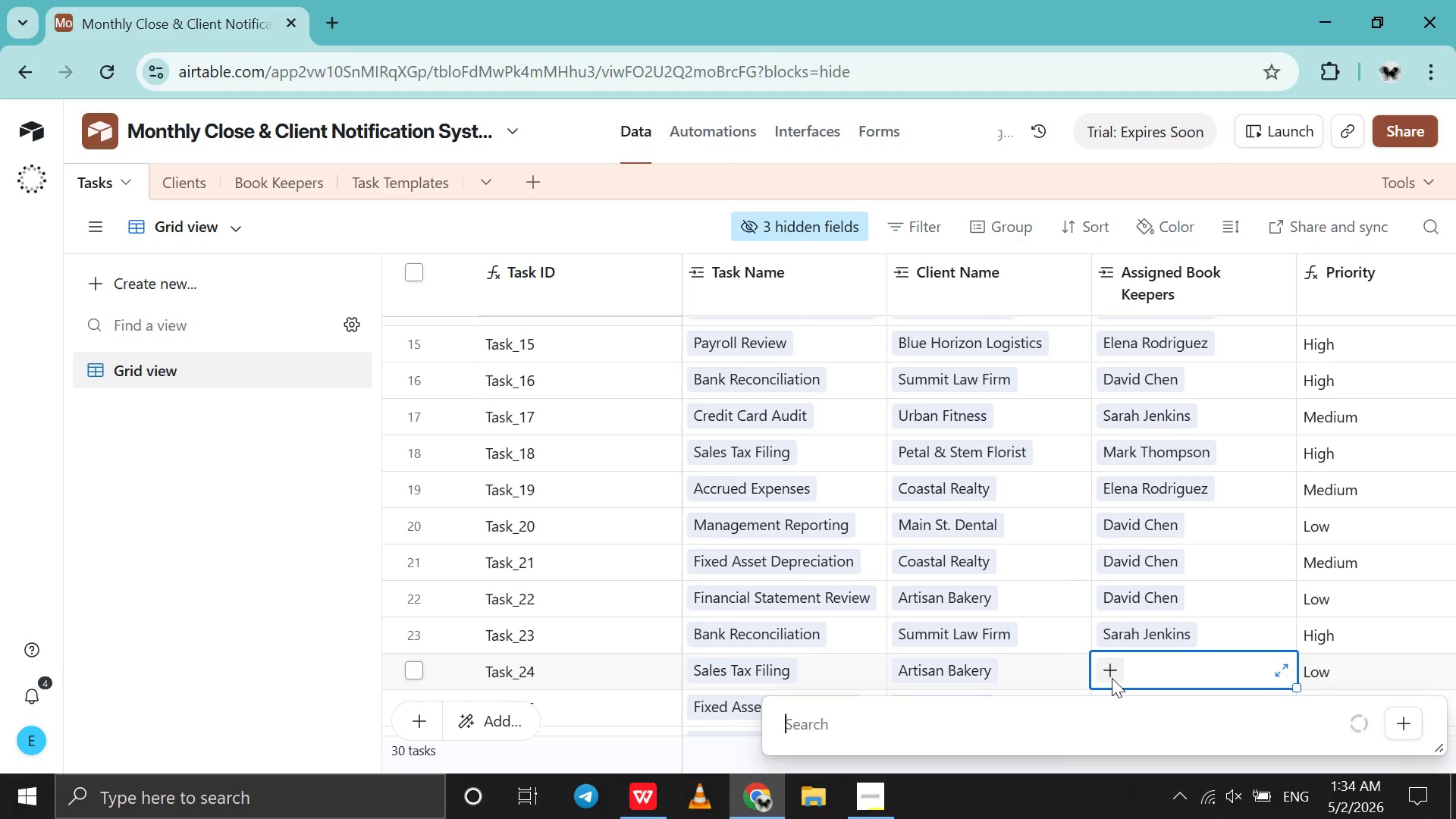 
key(M)
 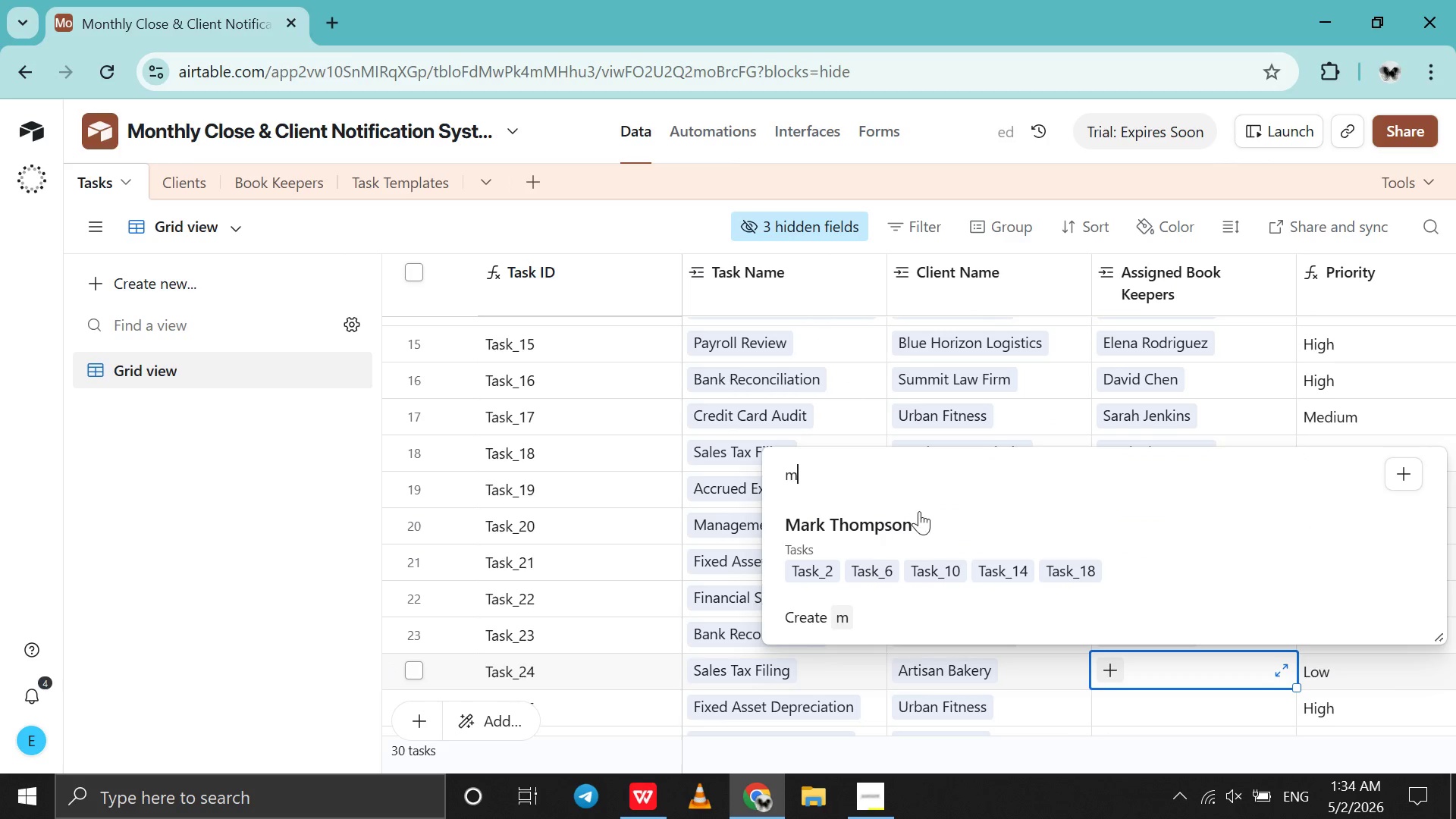 
left_click([919, 511])
 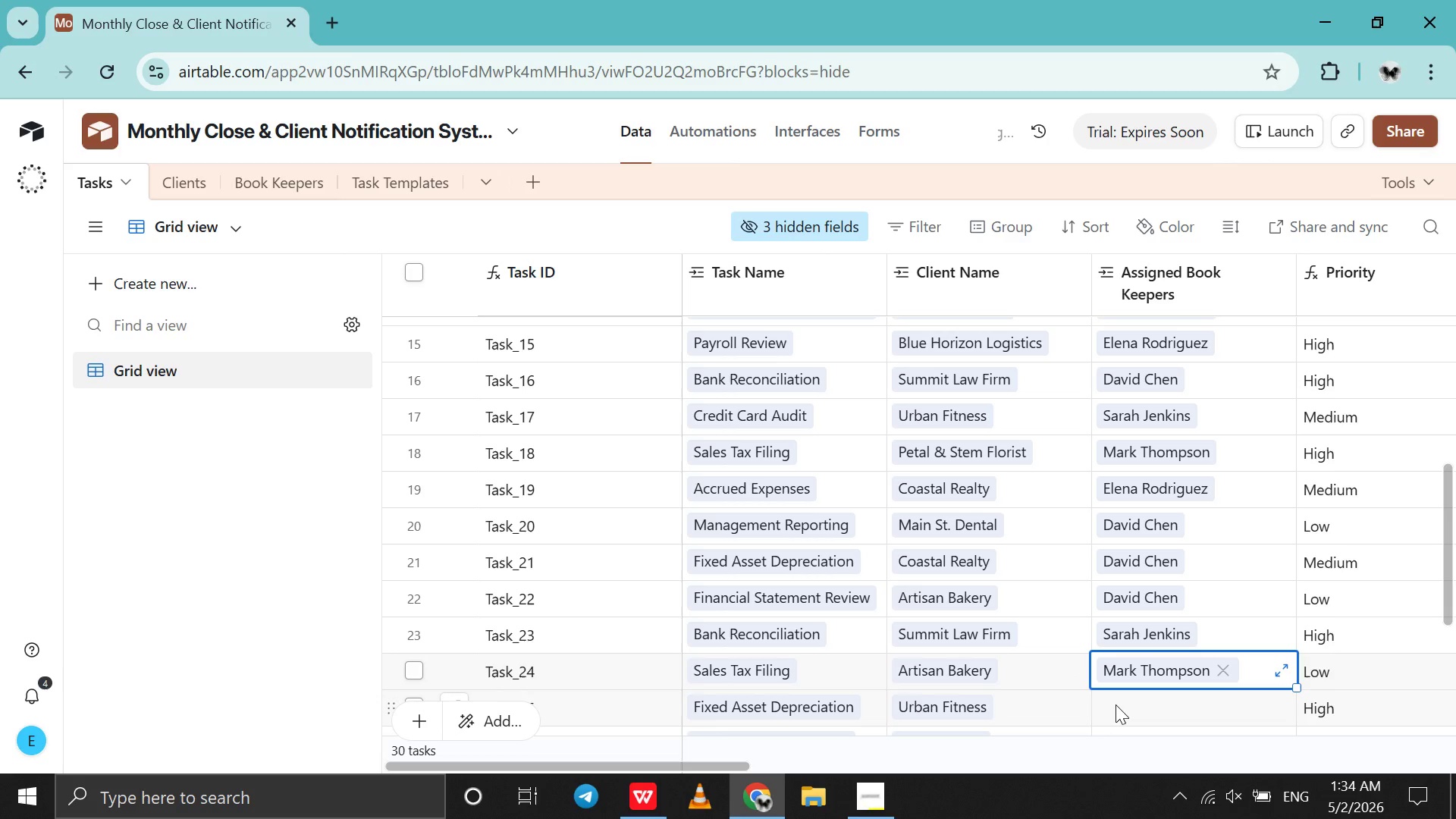 
left_click([1117, 706])
 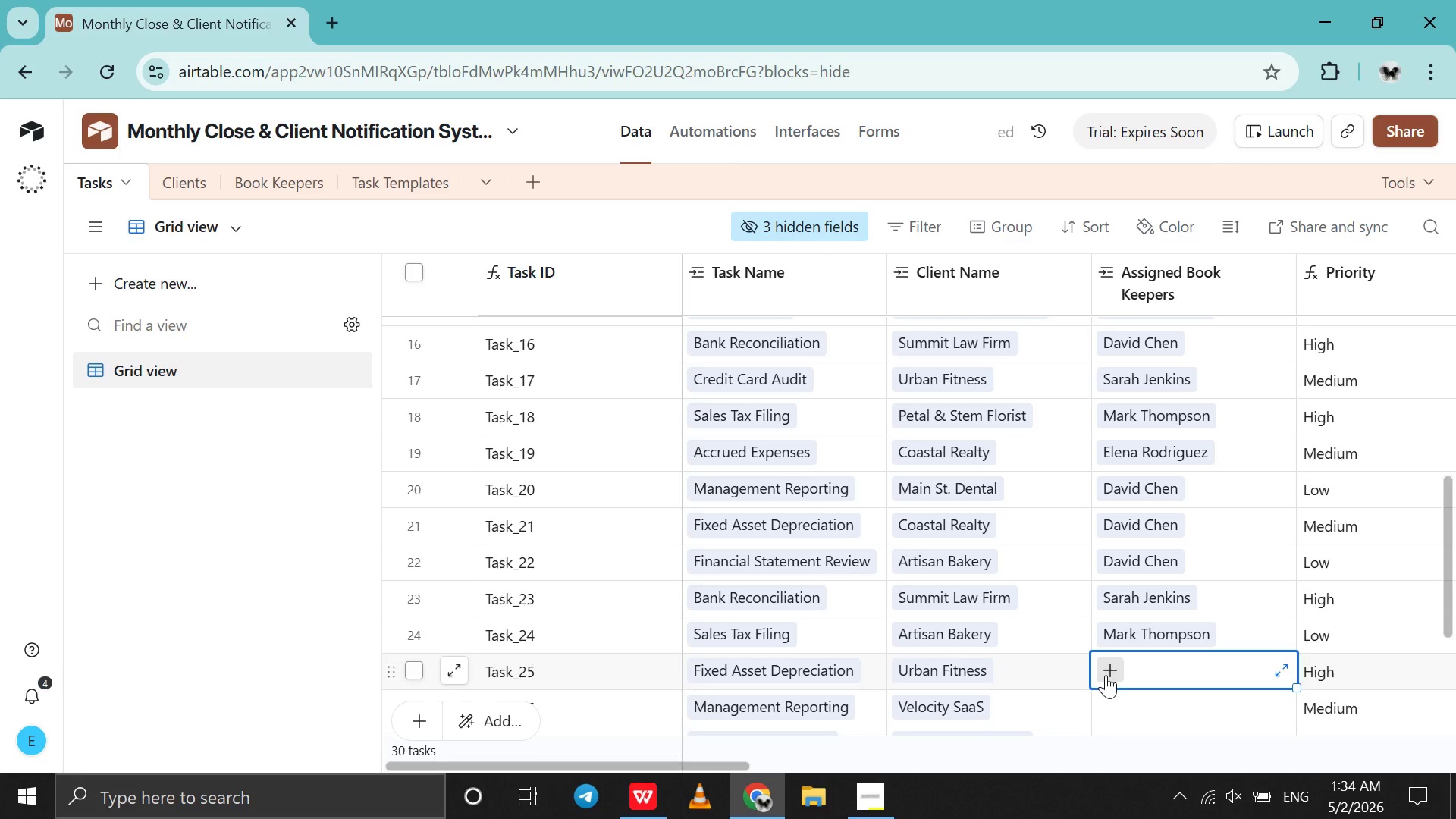 
left_click([1106, 675])
 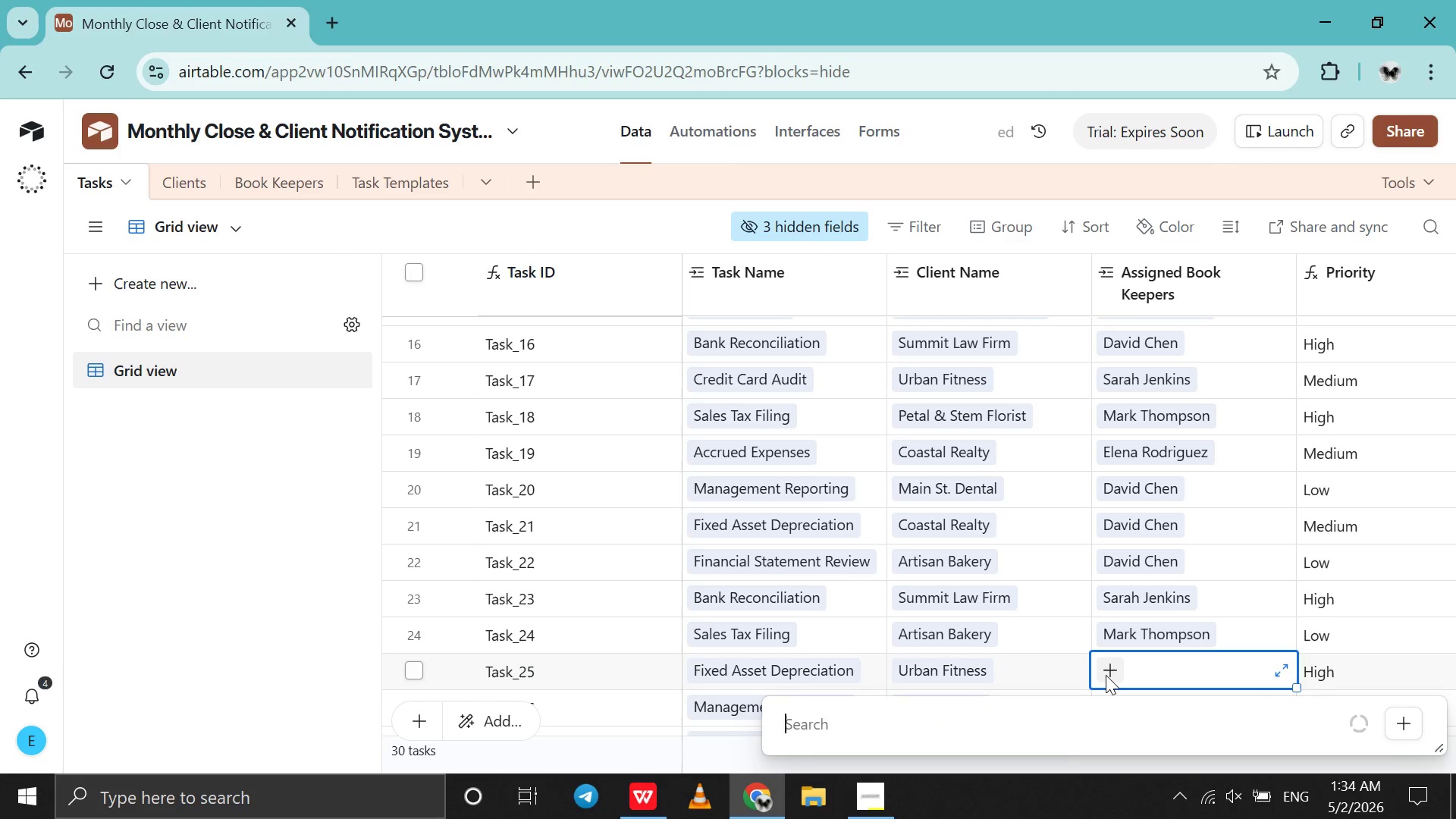 
key(E)
 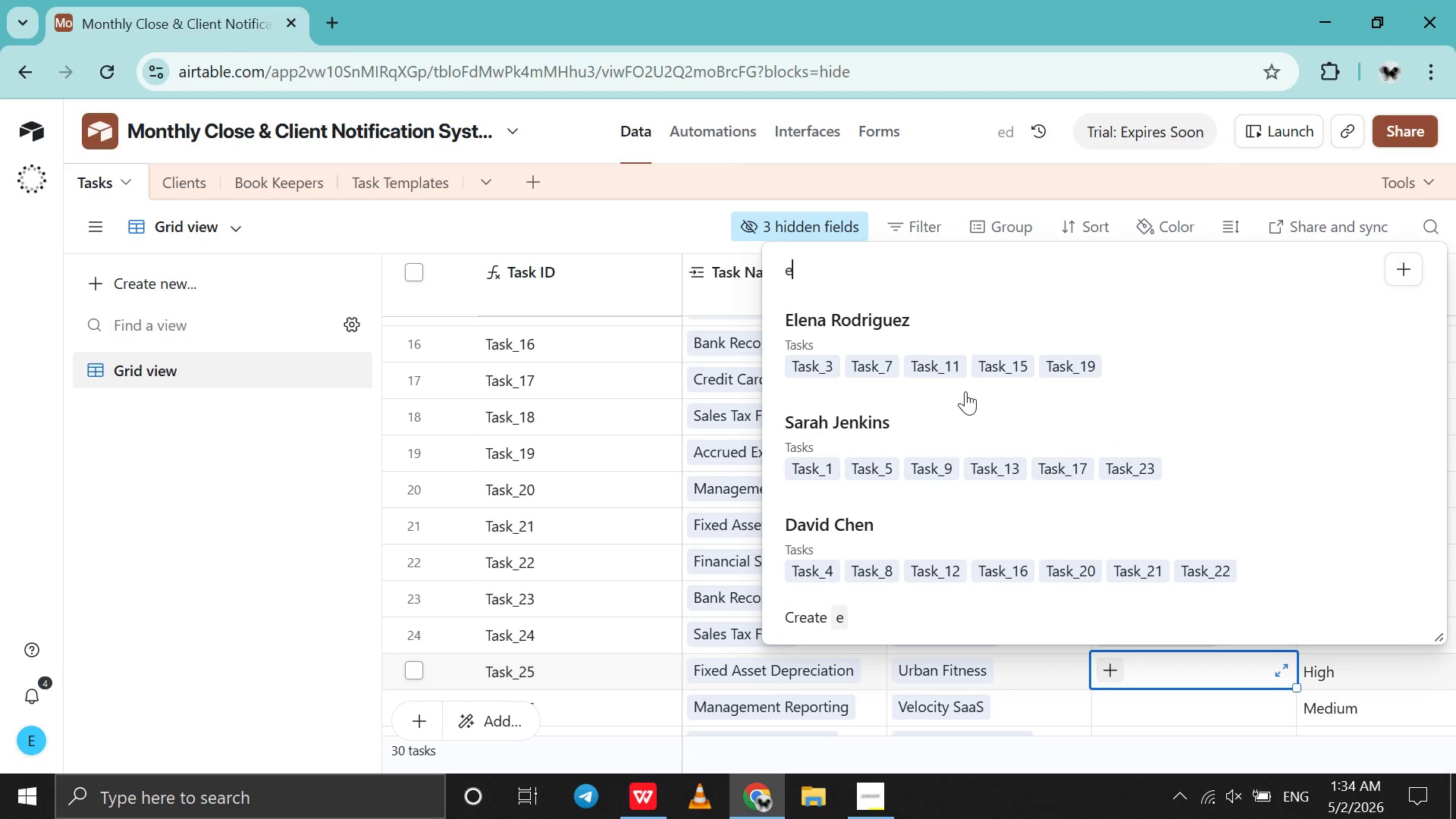 
left_click([966, 390])
 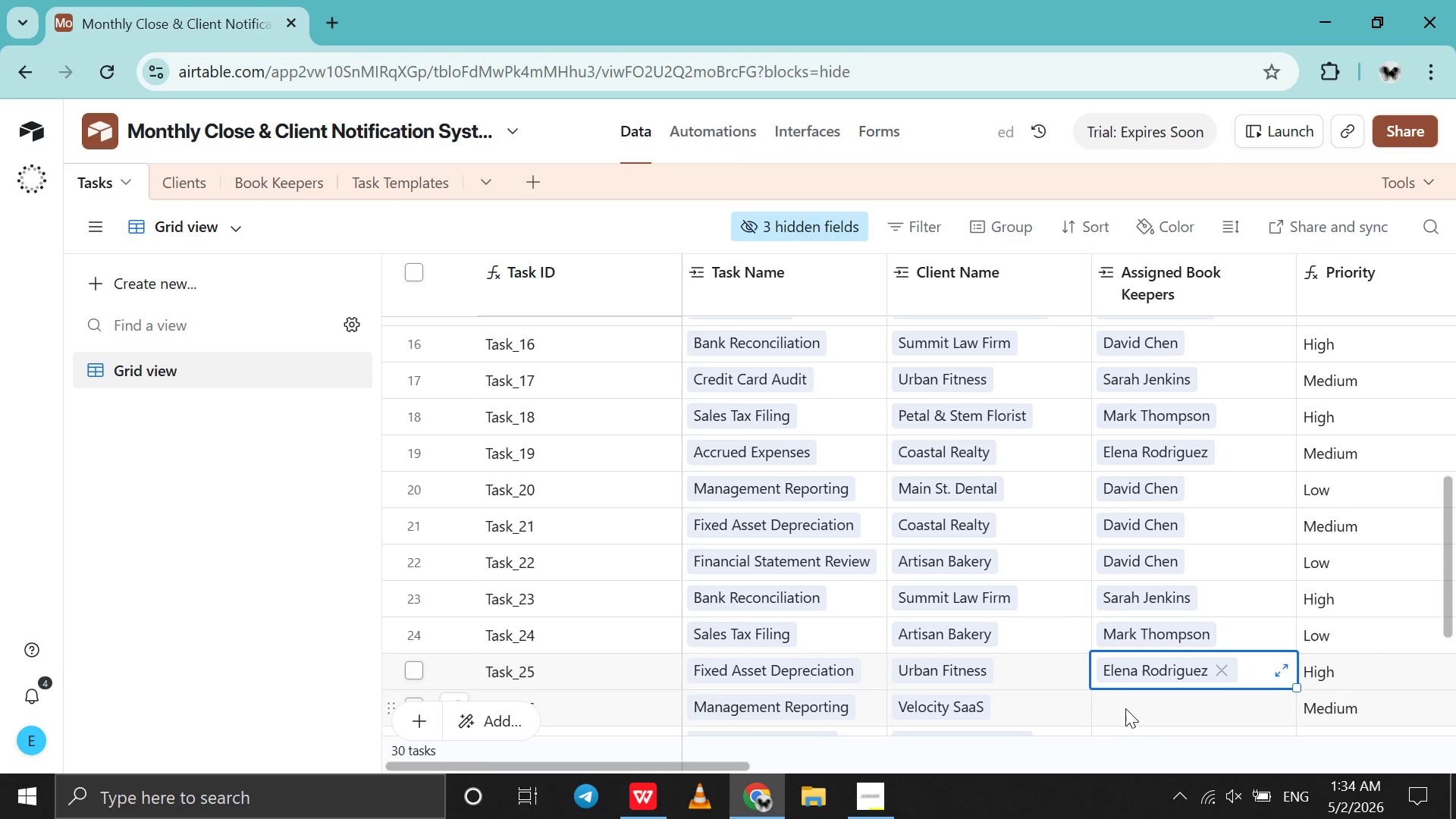 
left_click([1122, 702])
 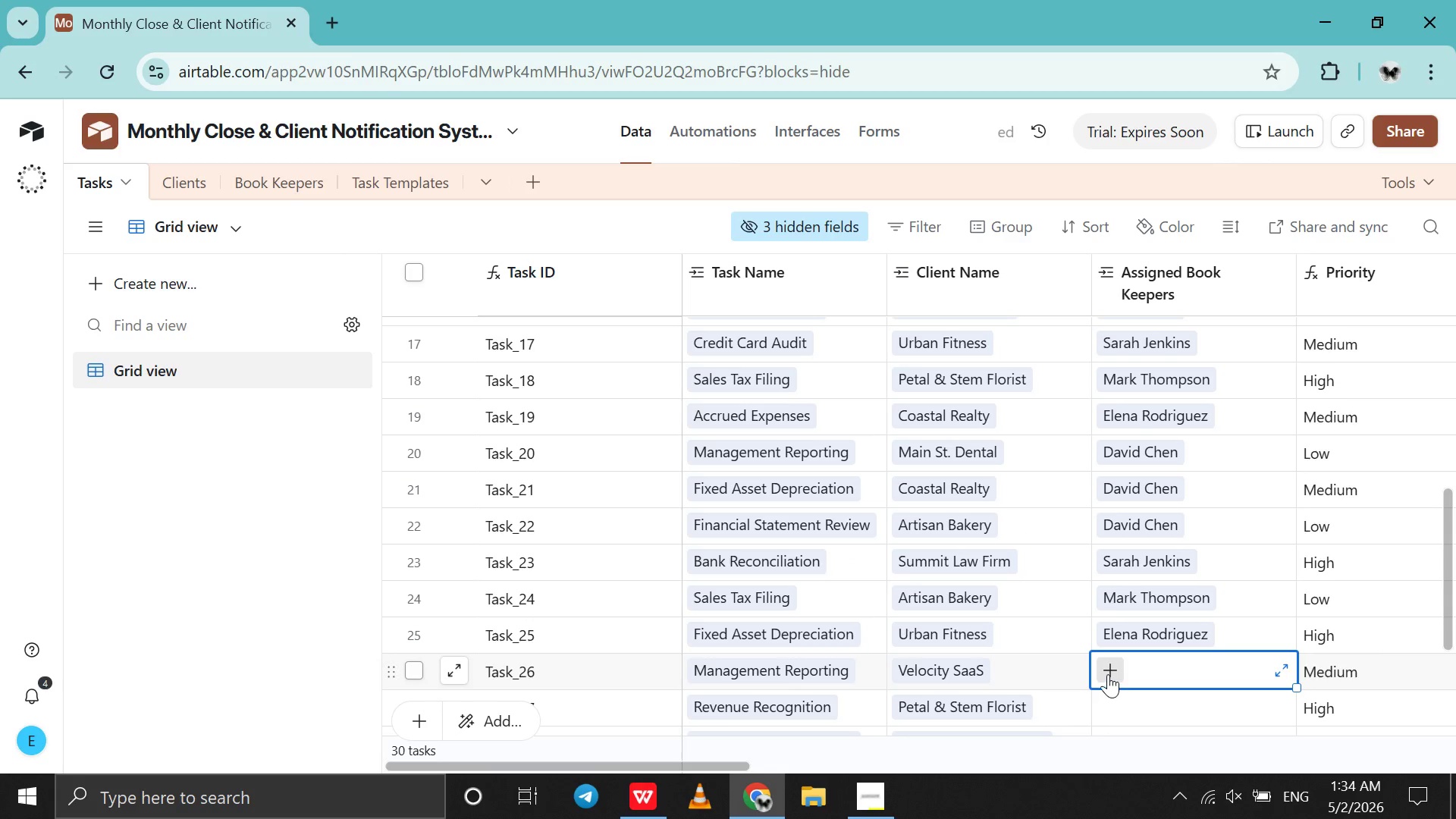 
left_click([1108, 674])
 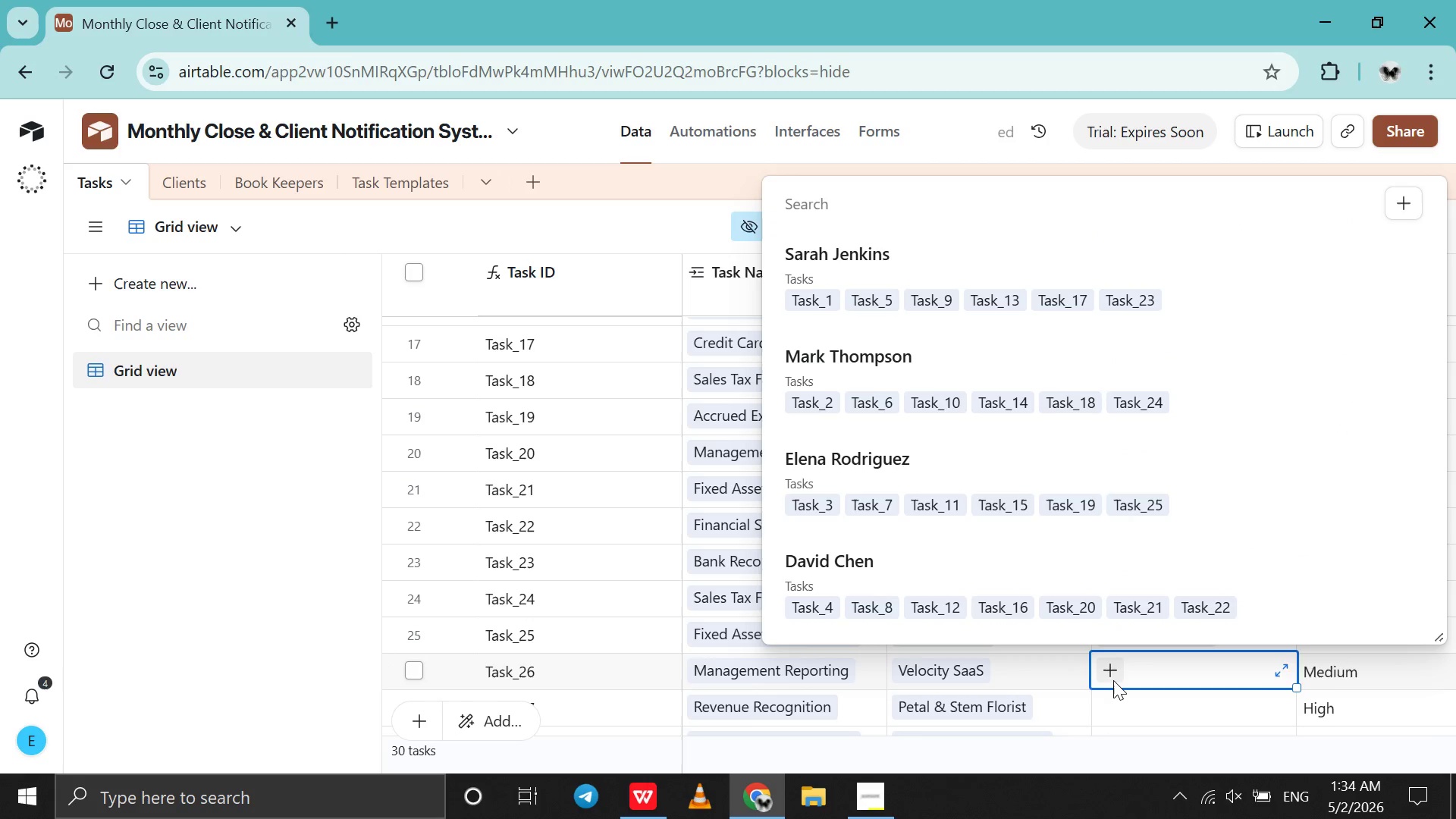 
left_click([1117, 715])
 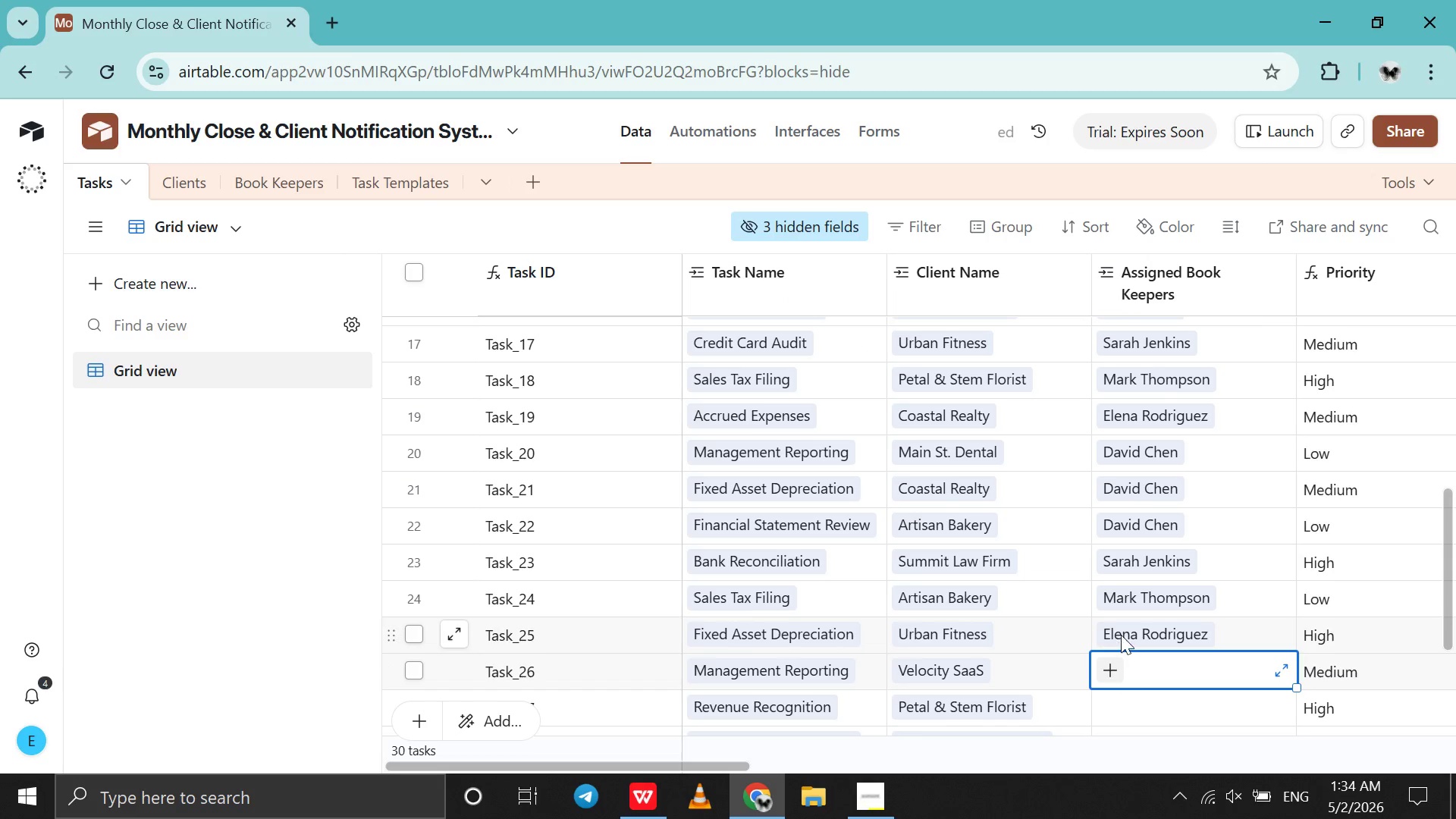 
left_click([1121, 635])
 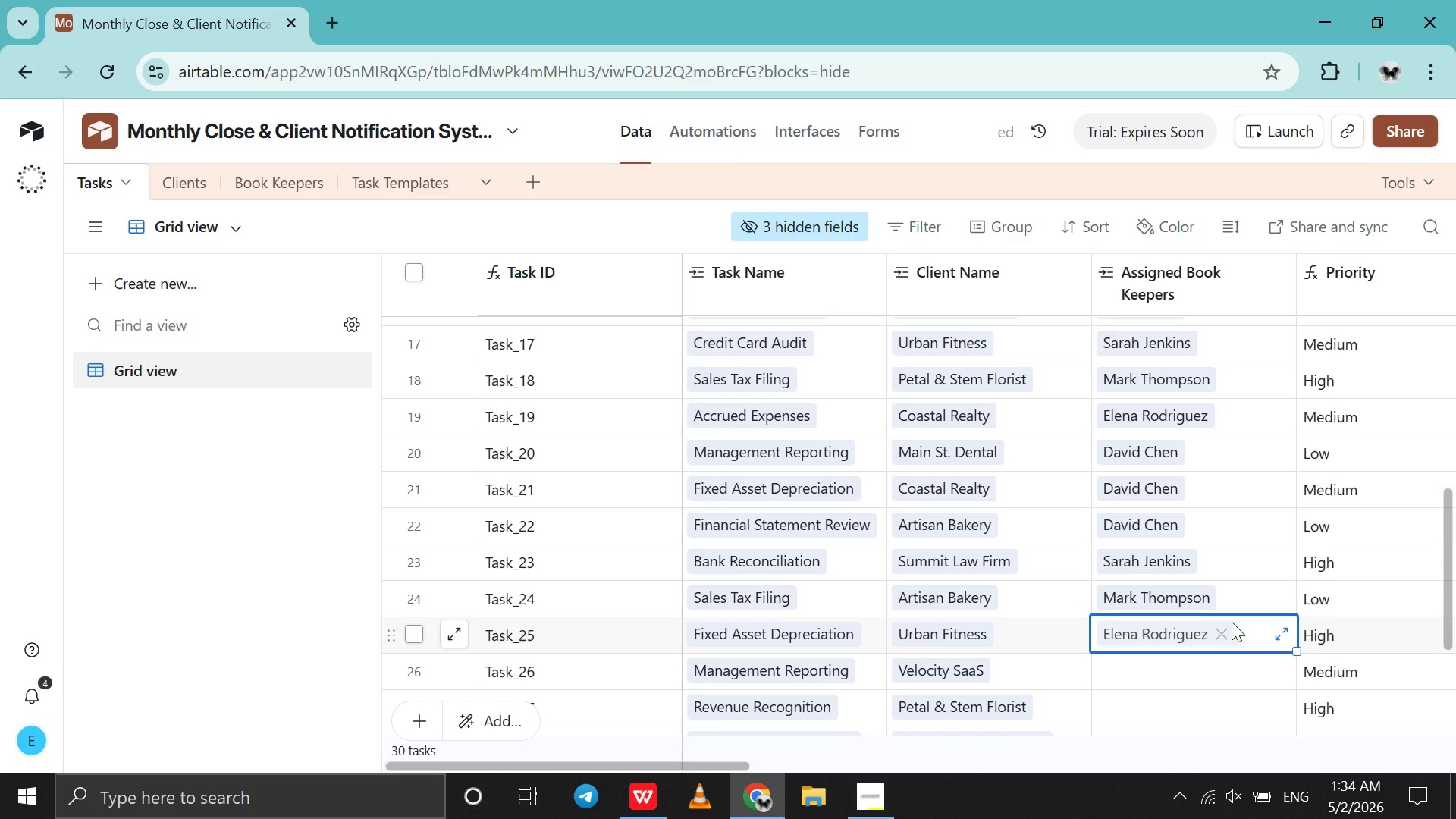 
left_click_drag(start_coordinate=[1232, 622], to_coordinate=[1224, 629])
 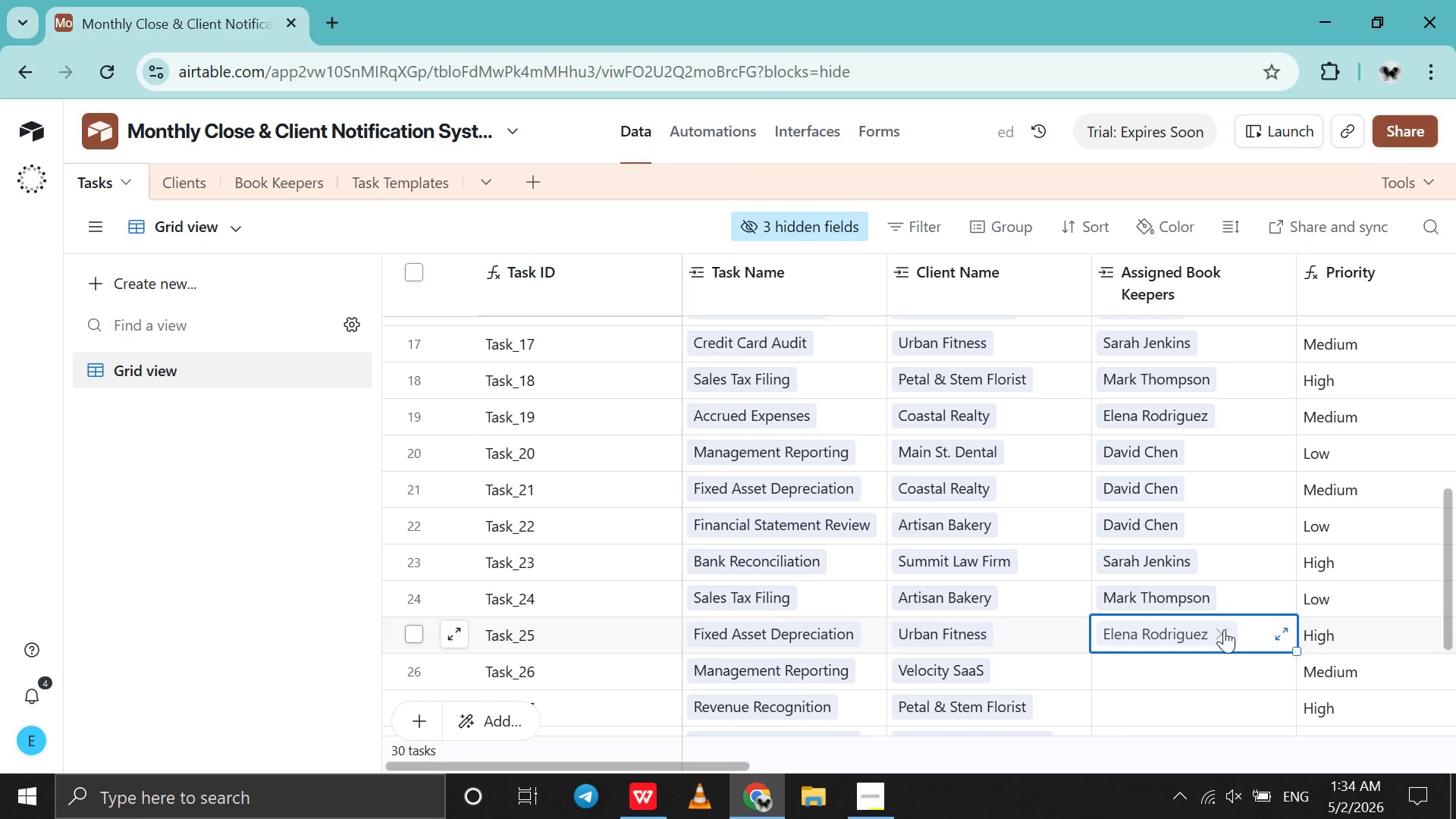 
double_click([1224, 629])
 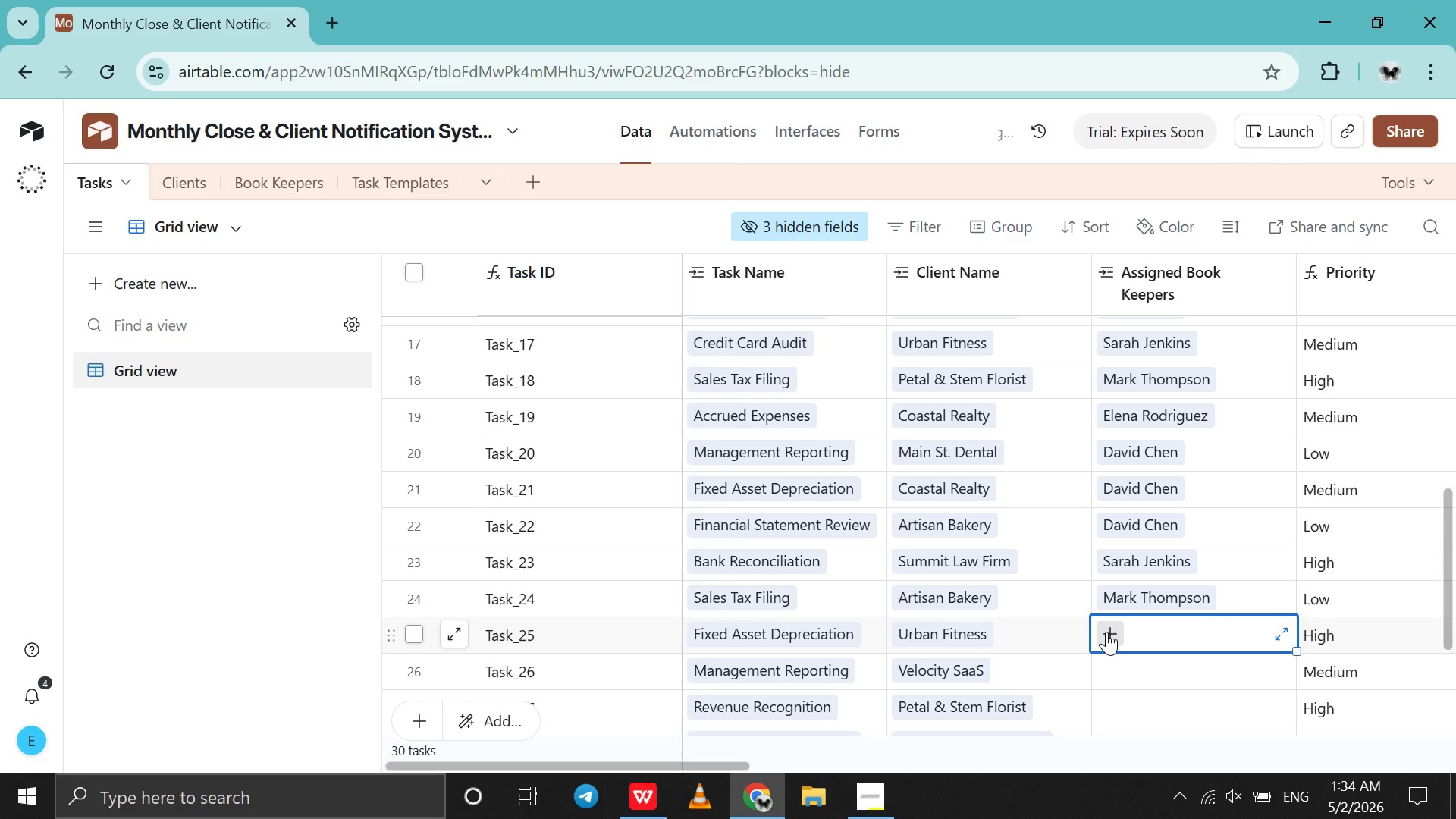 
left_click([1106, 632])
 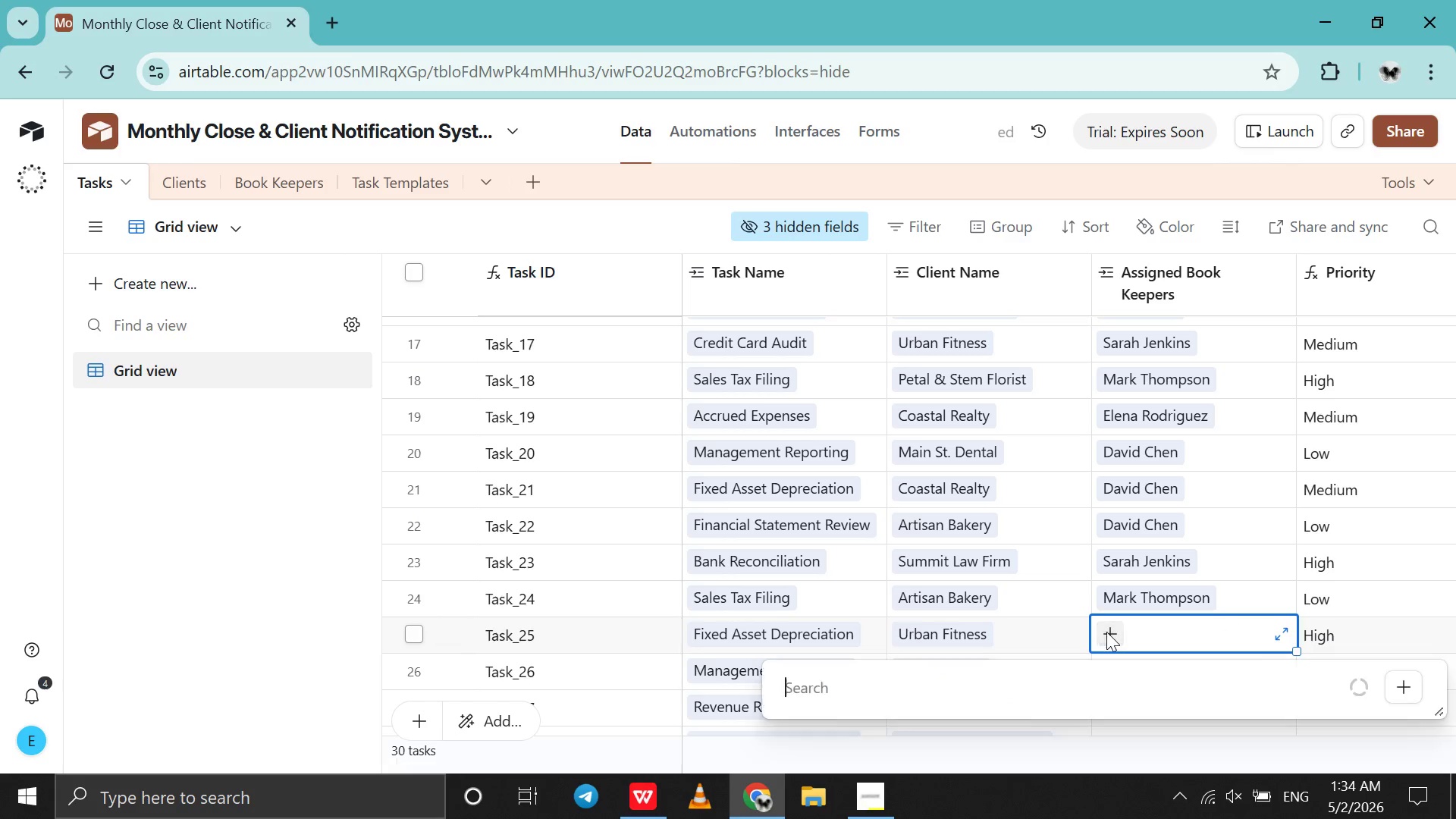 
key(D)
 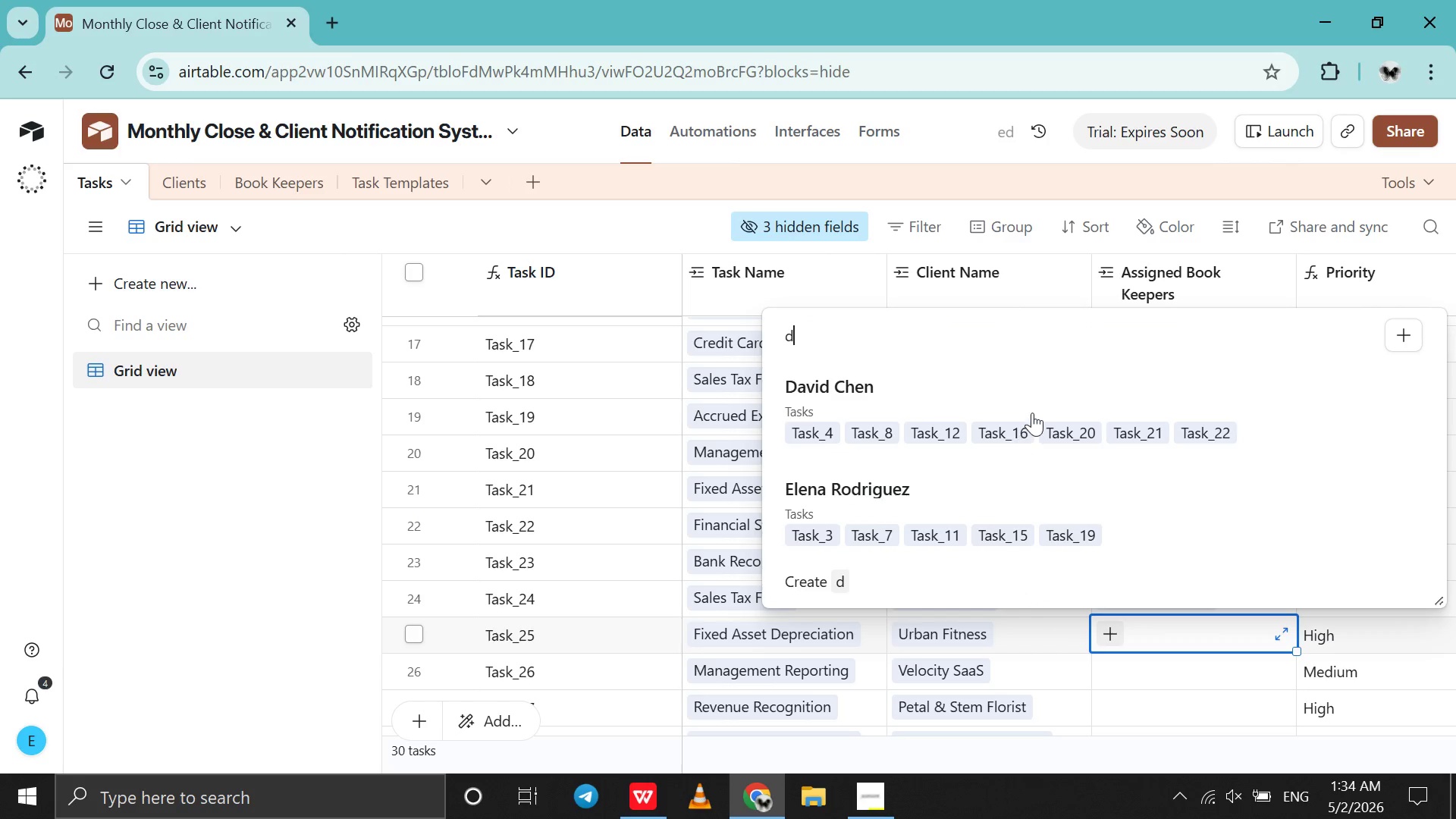 
left_click([1032, 413])
 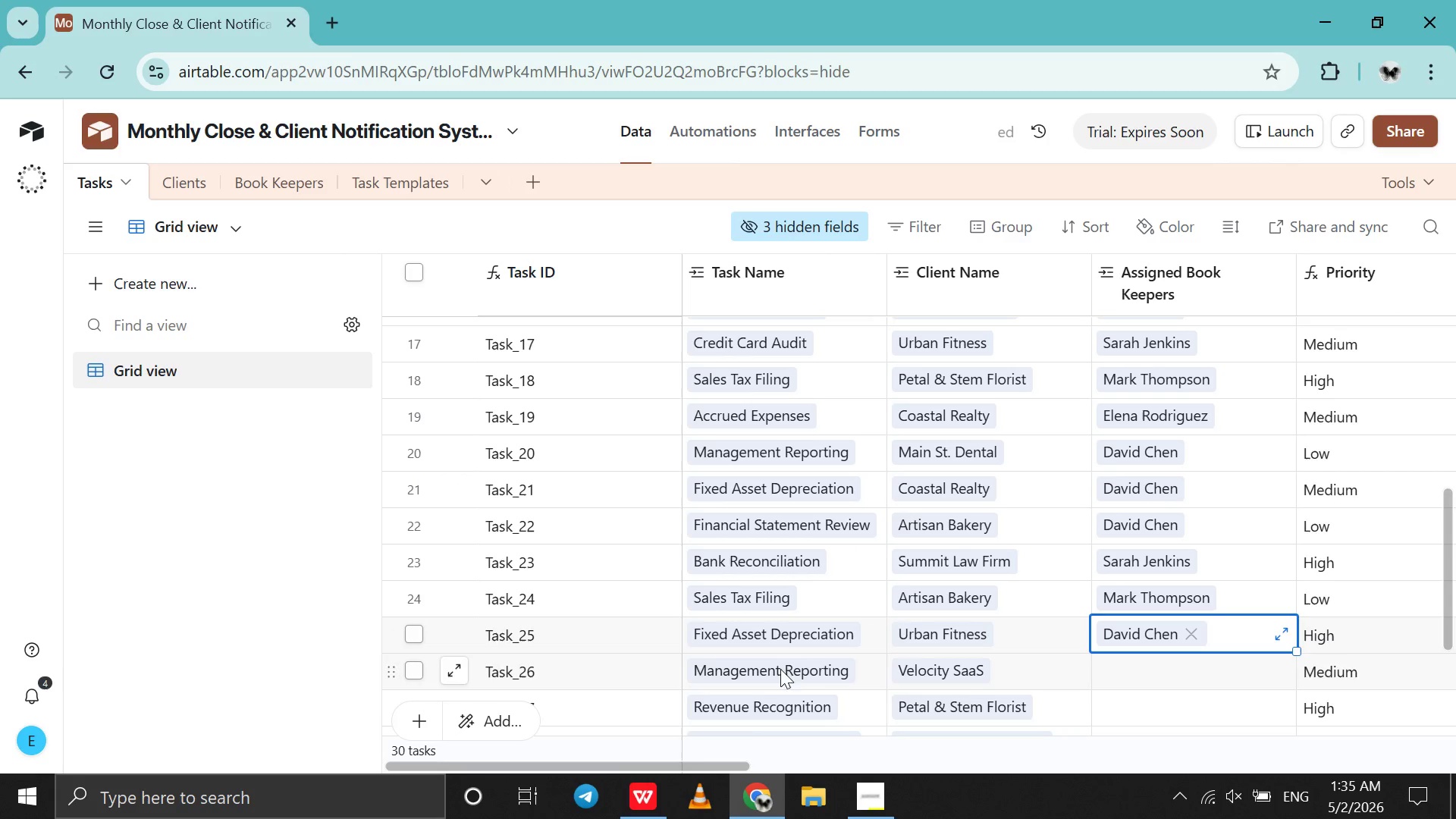 
left_click([649, 799])
 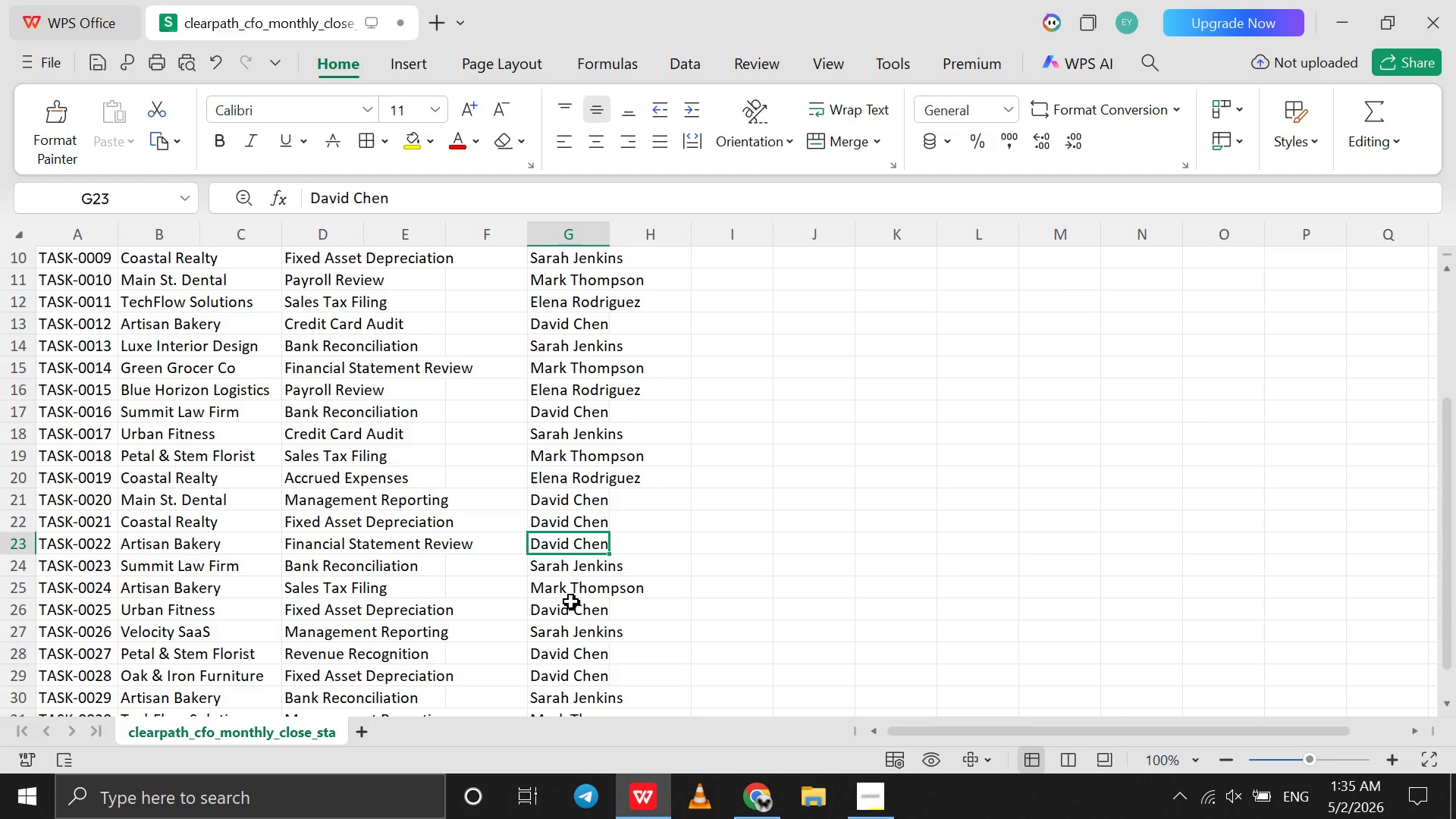 
left_click([571, 612])
 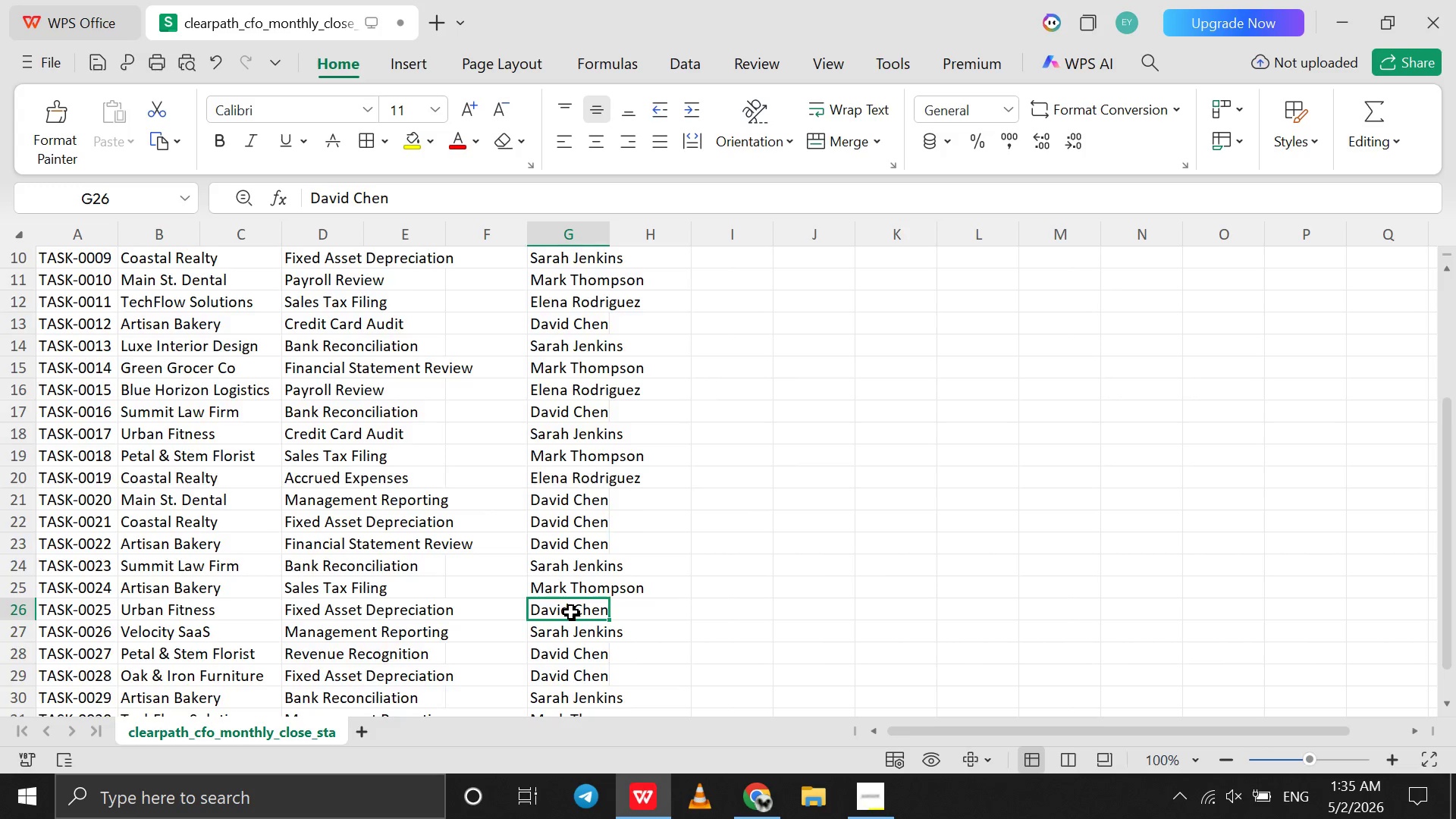 
scroll: coordinate [571, 612], scroll_direction: down, amount: 3.0
 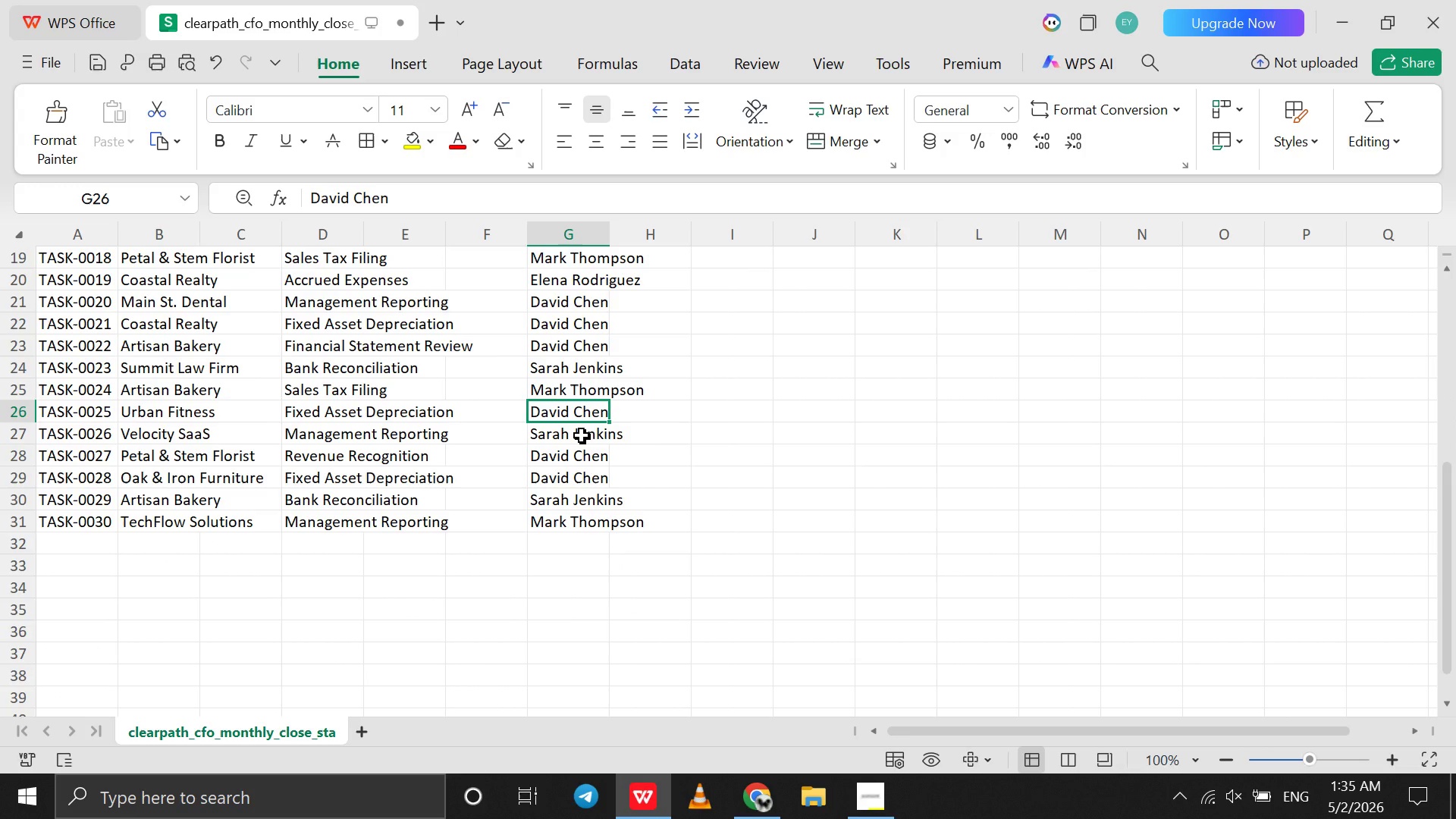 
left_click([582, 435])
 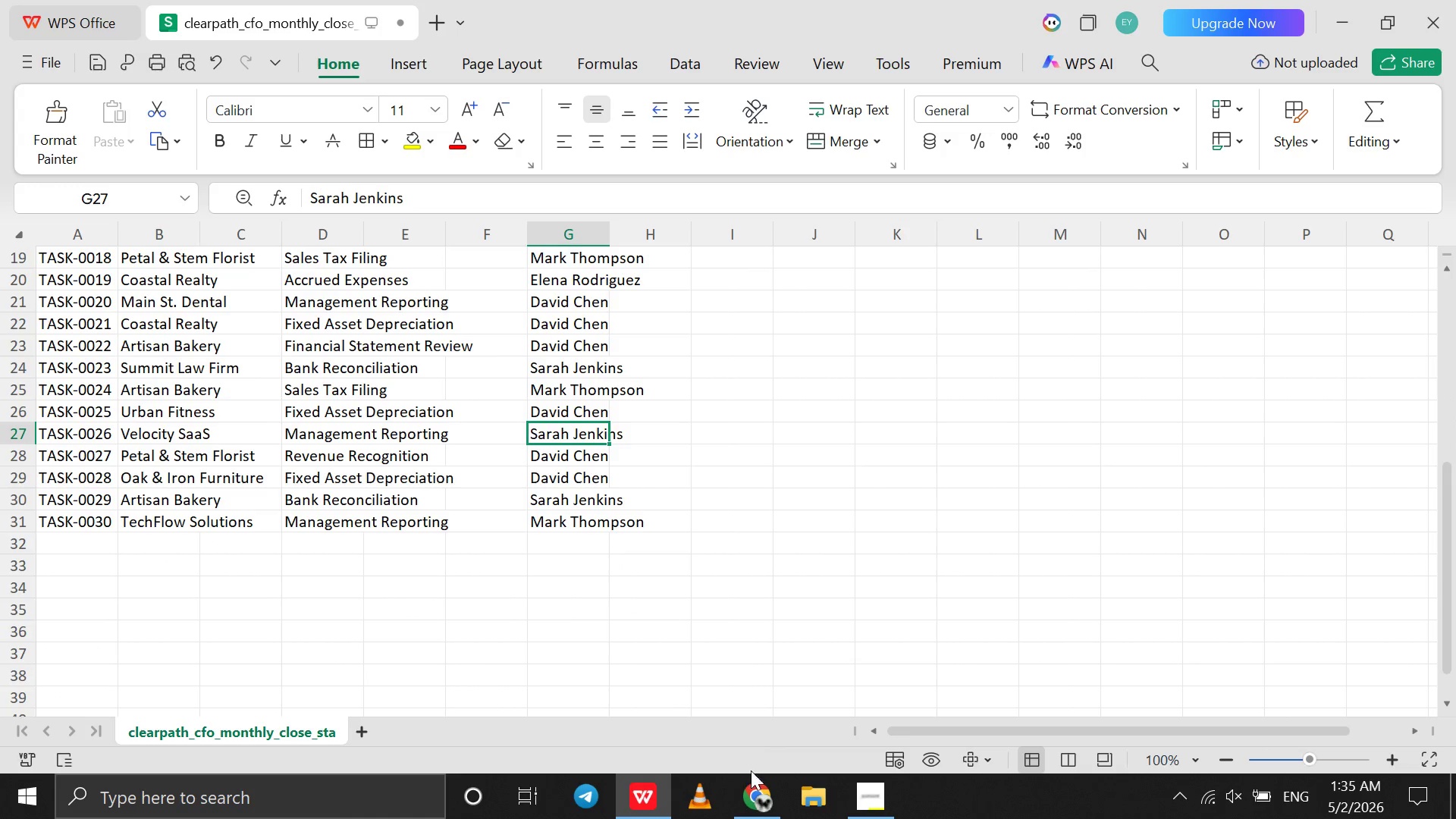 
left_click([755, 818])
 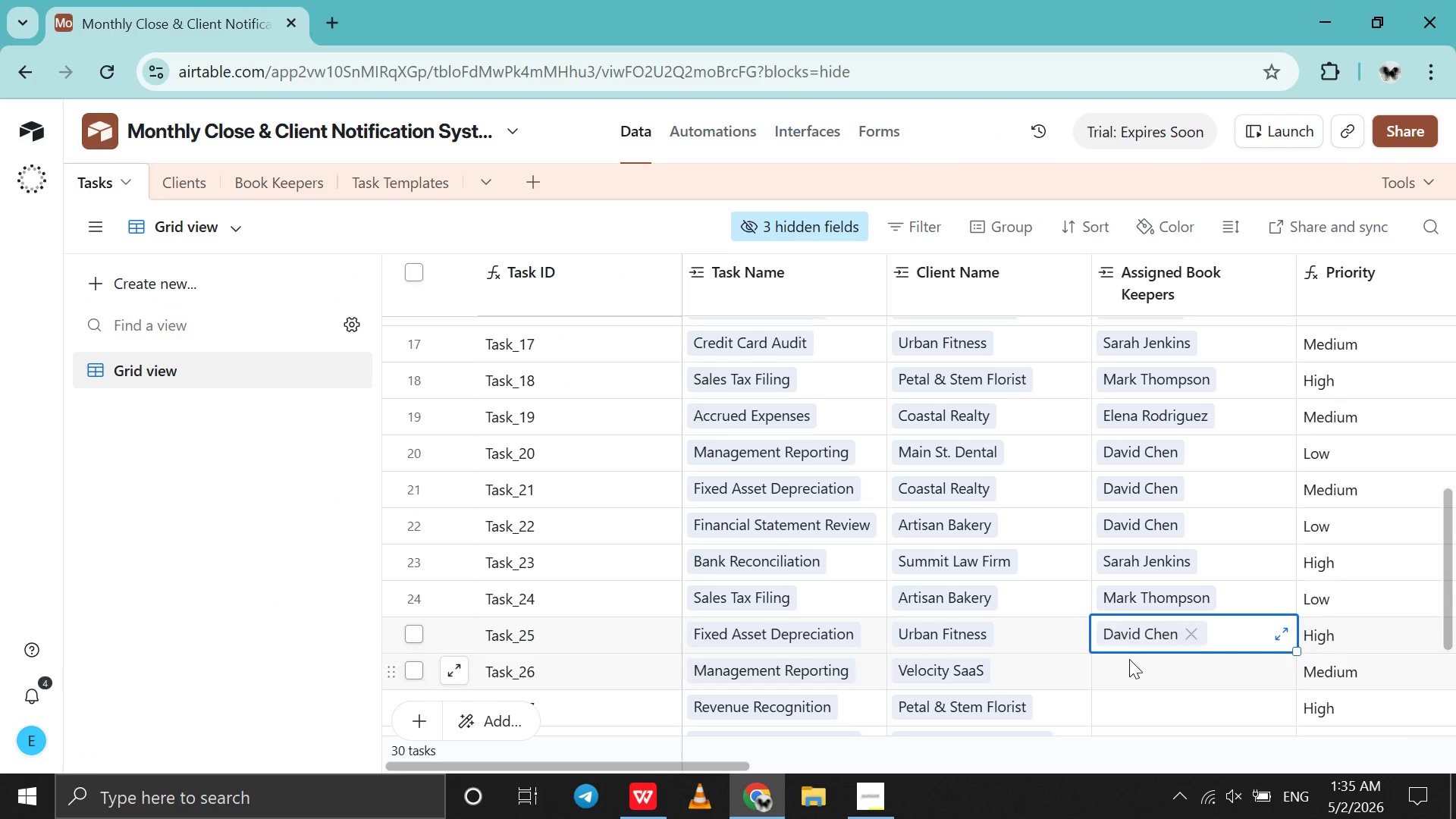 
left_click([1129, 659])
 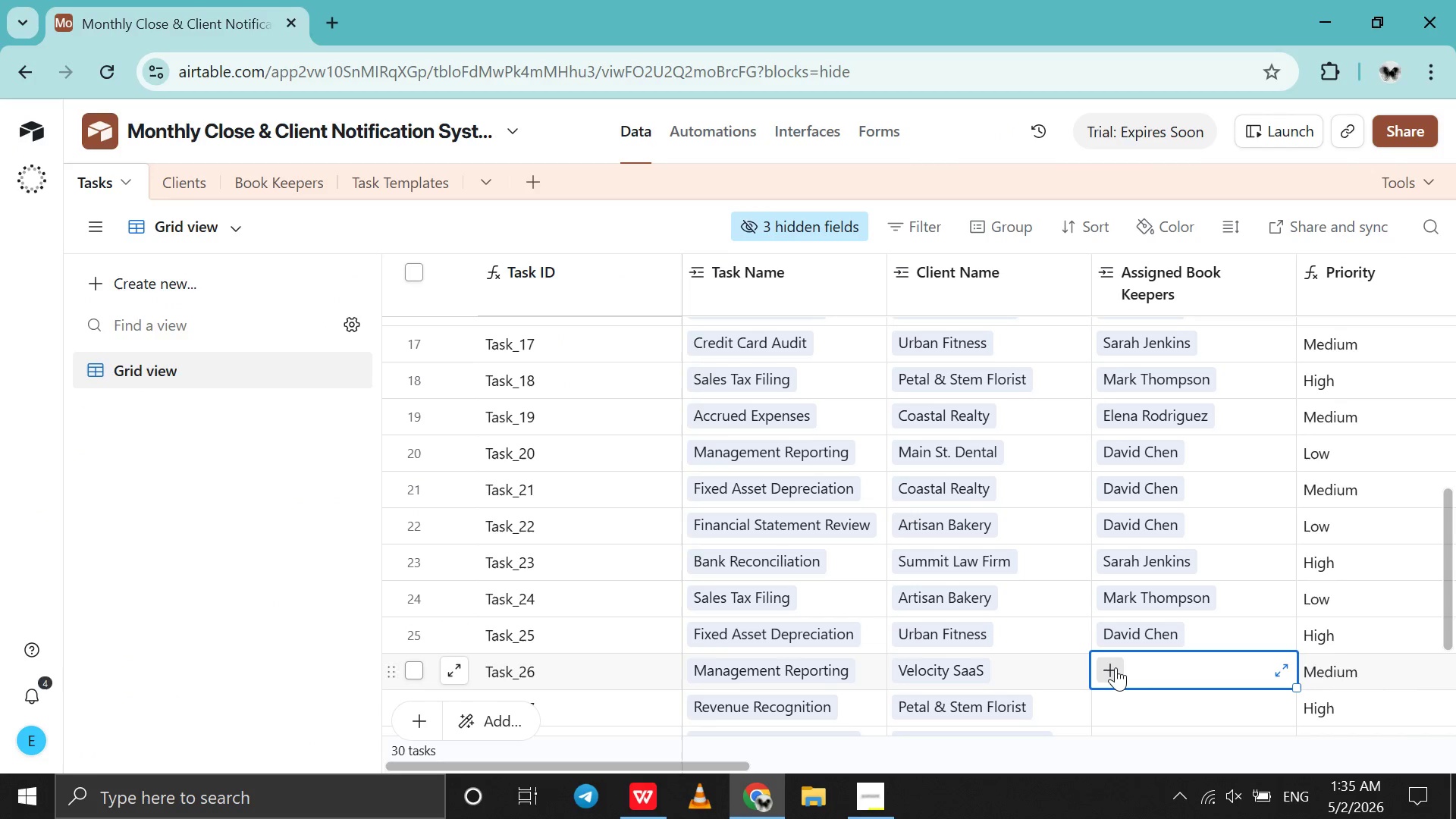 
left_click([1116, 667])
 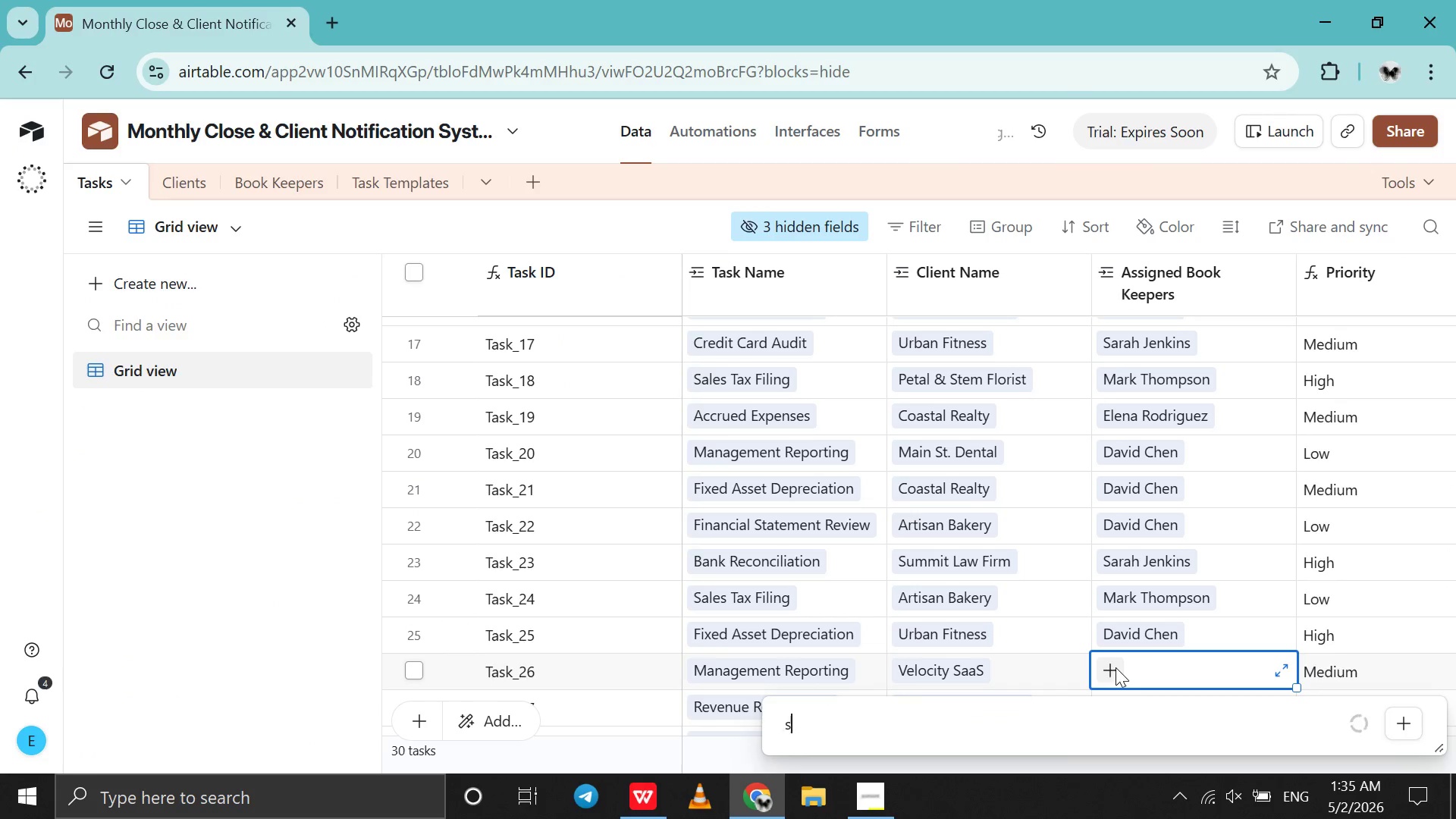 
key(S)
 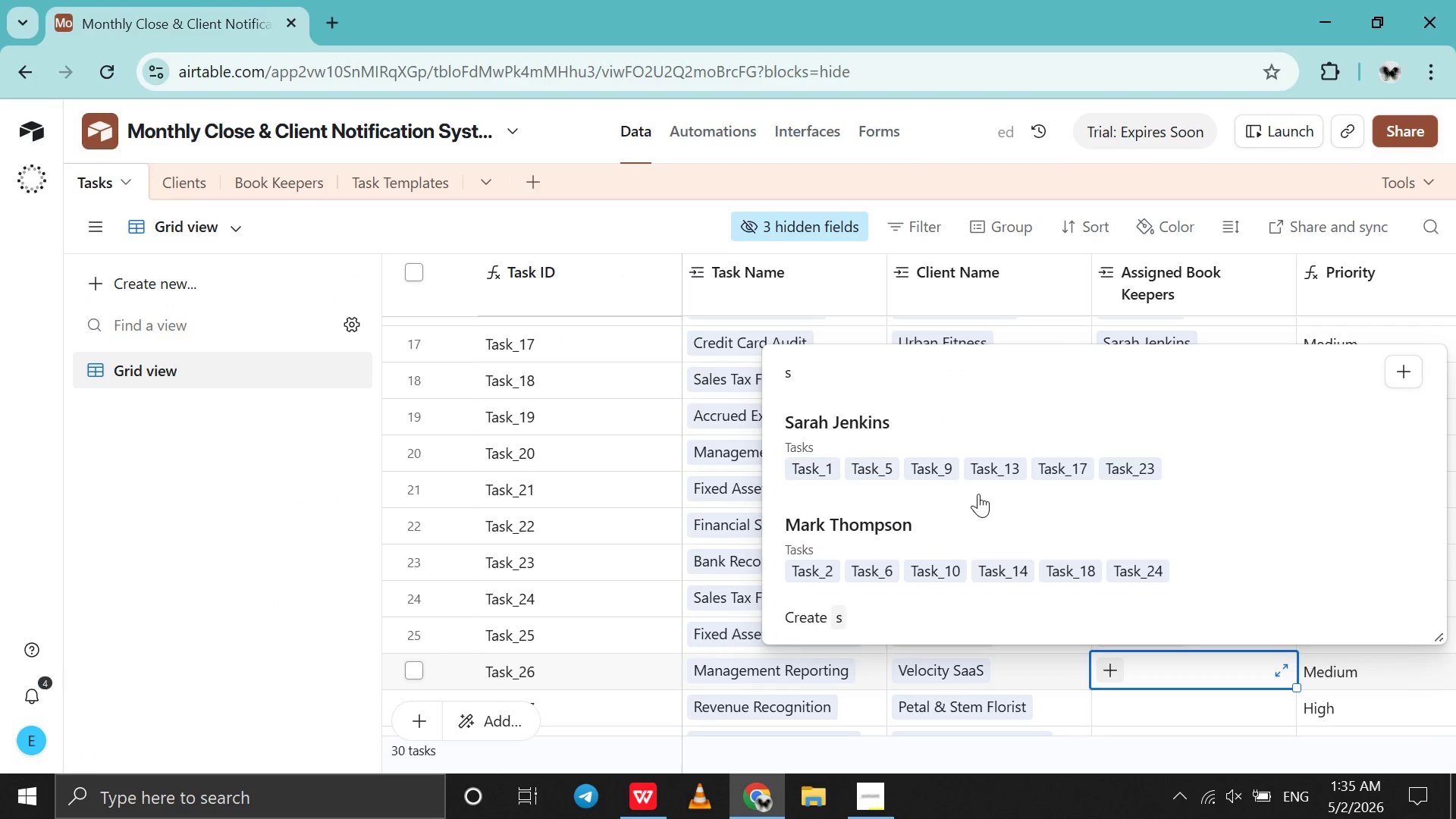 
left_click([980, 491])
 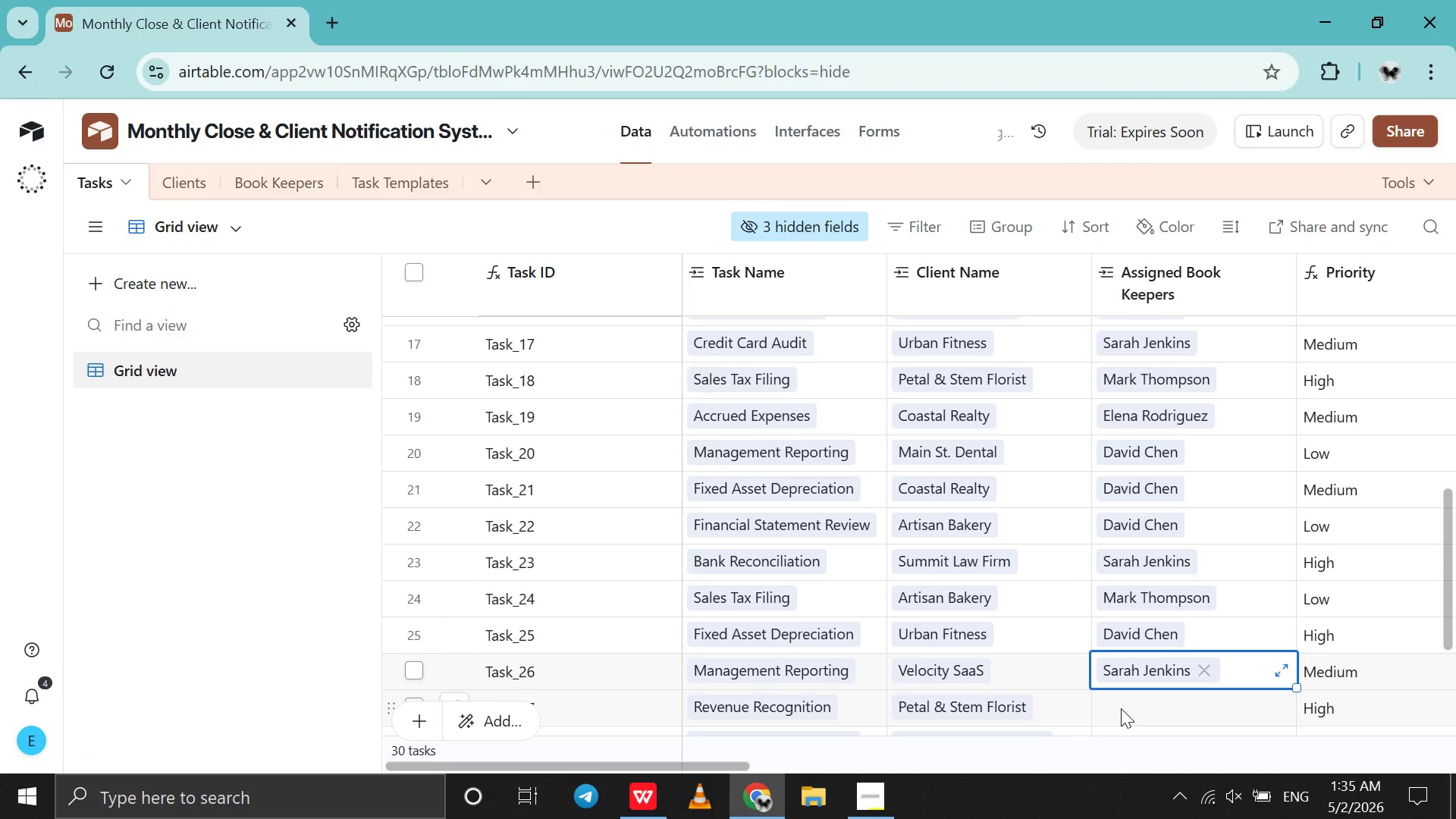 
left_click([1121, 708])
 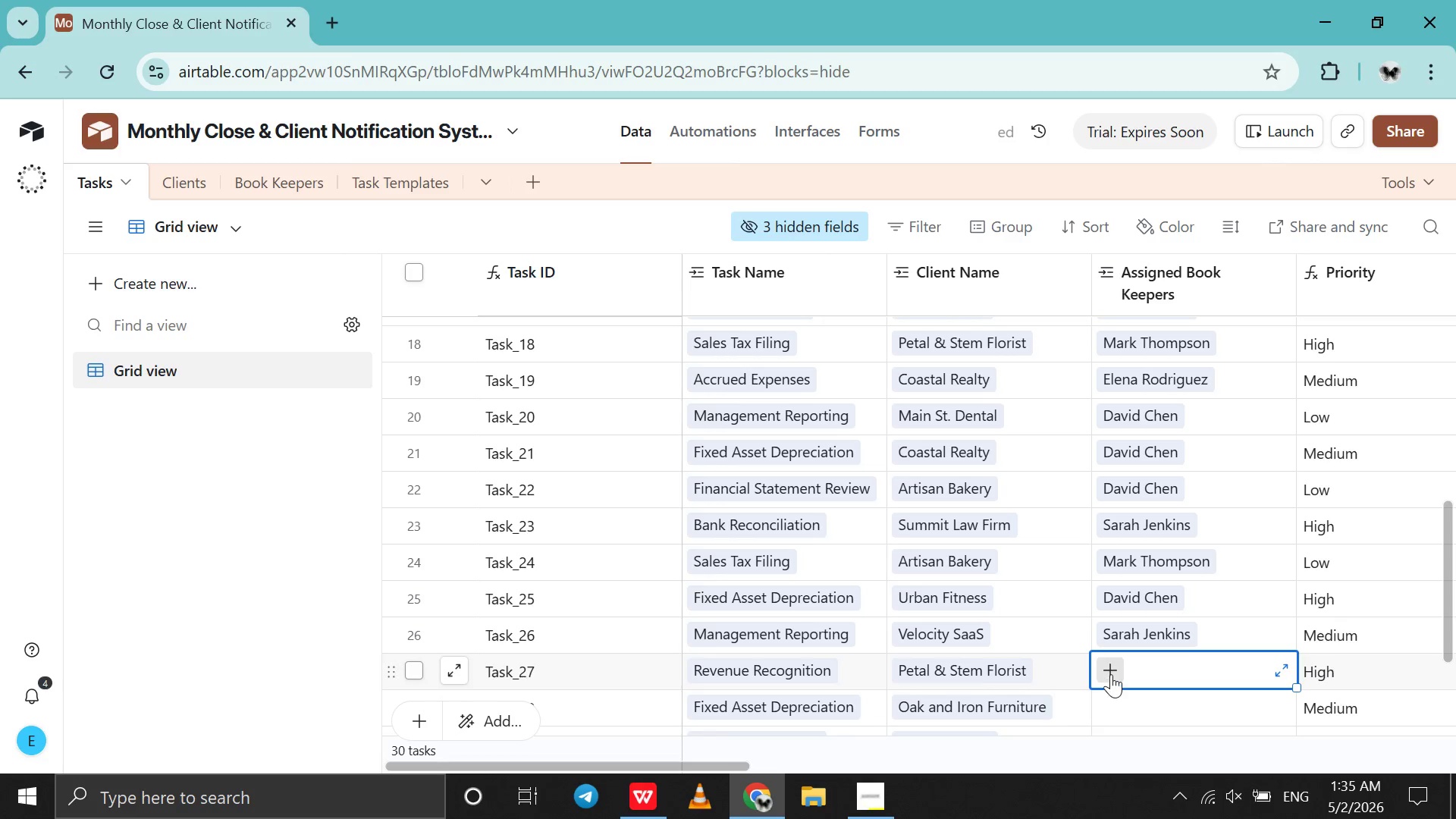 
left_click([1111, 674])
 